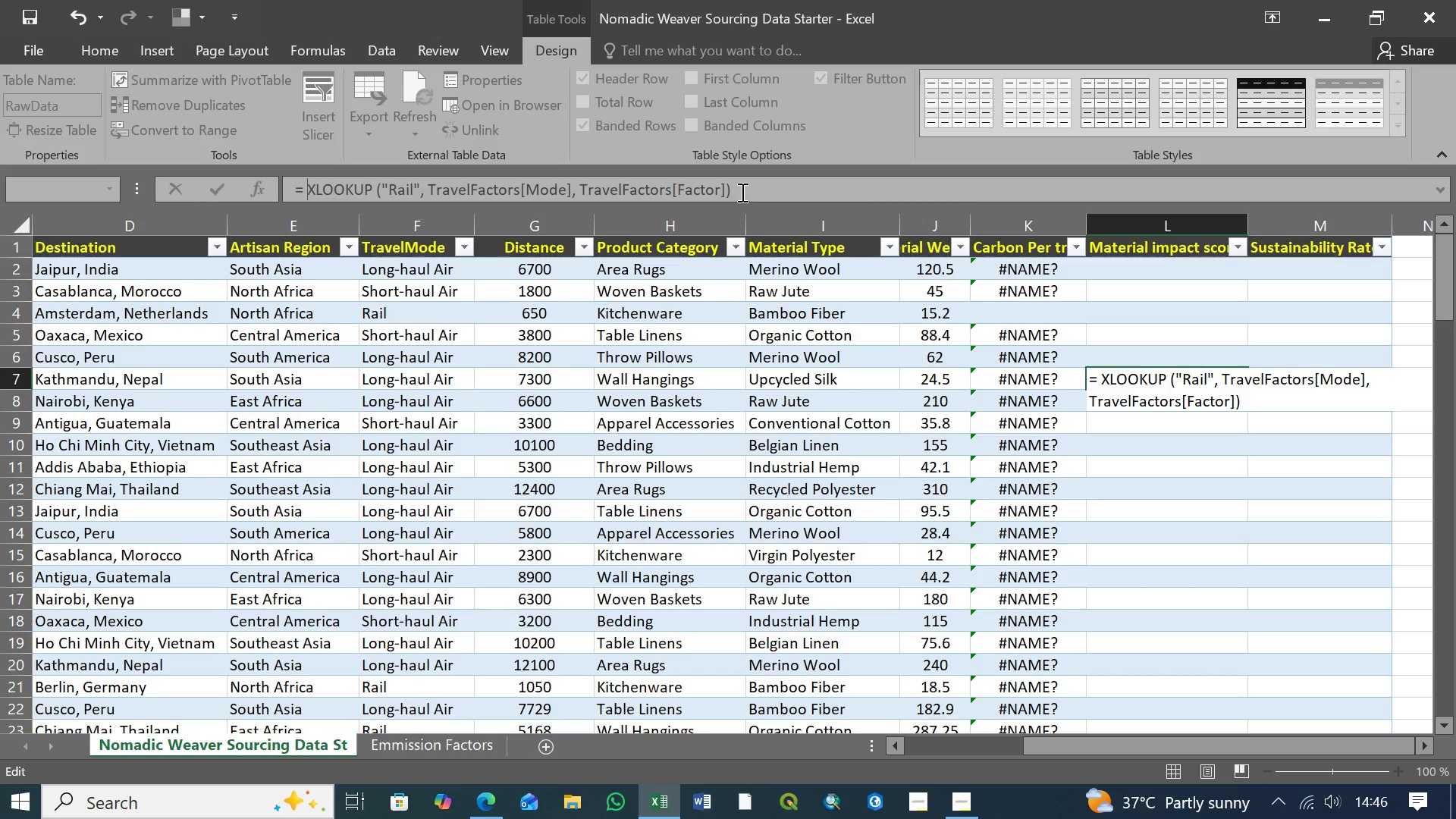 
left_click([741, 192])
 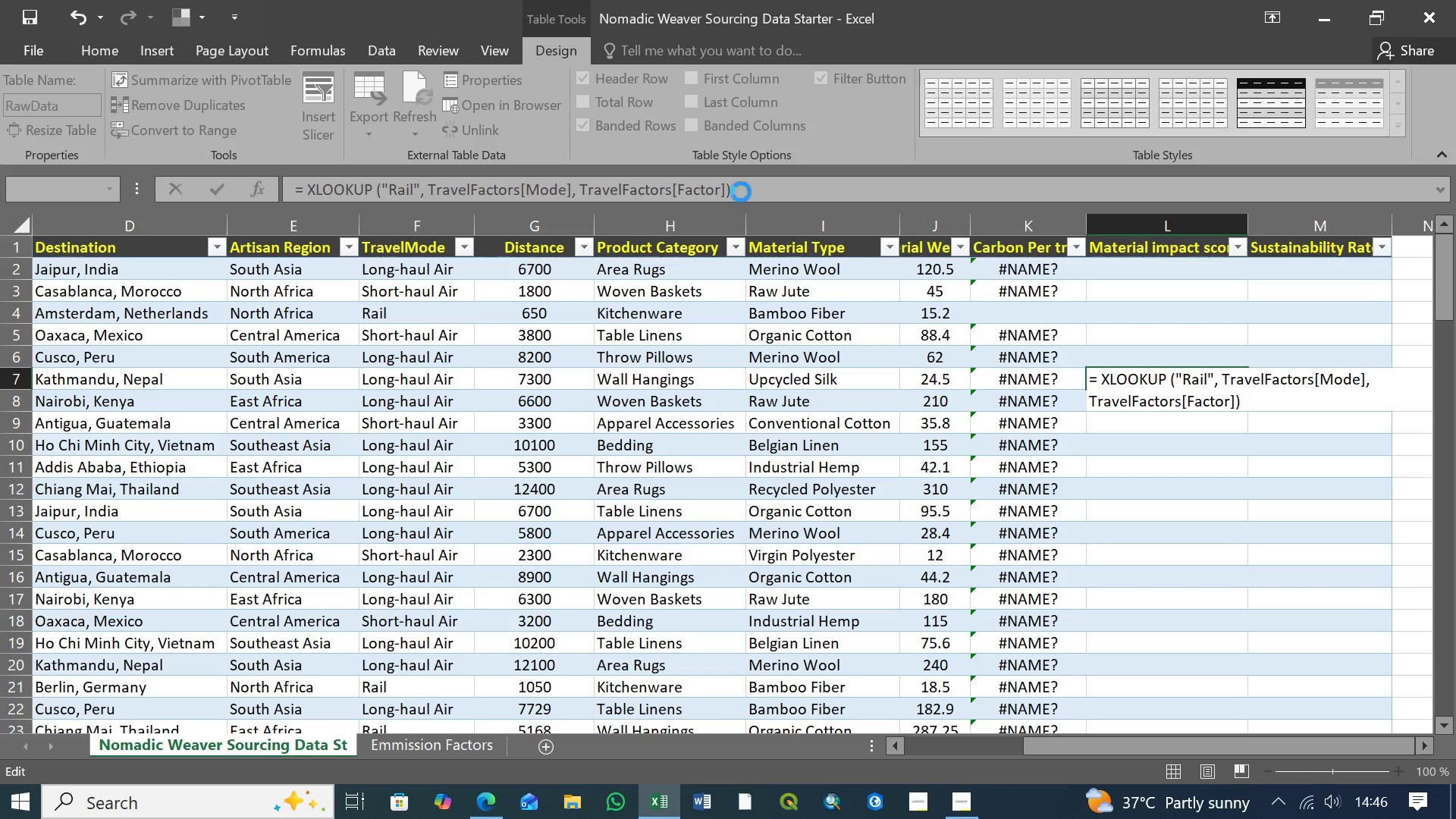 
key(Enter)
 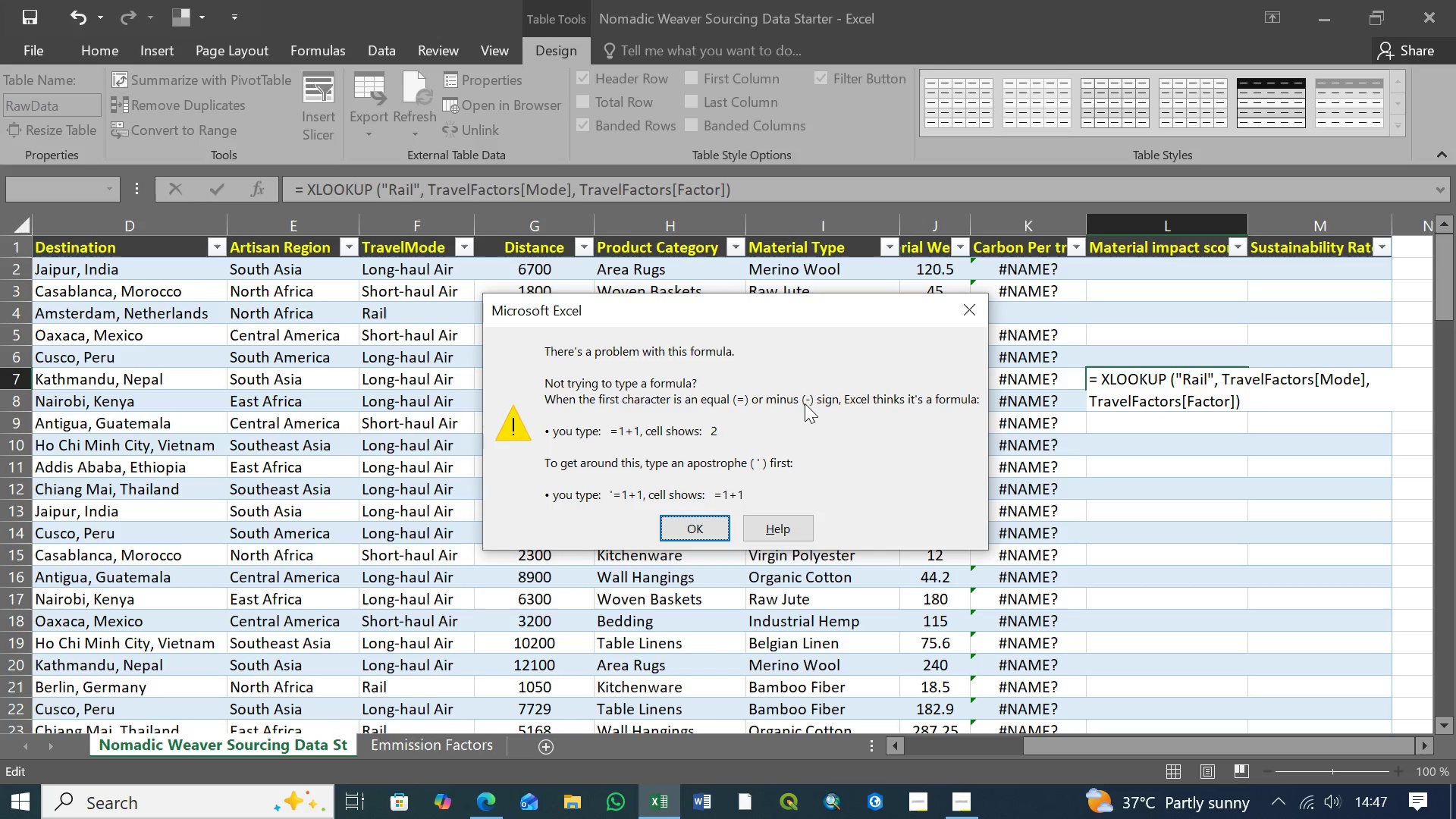 
wait(10.05)
 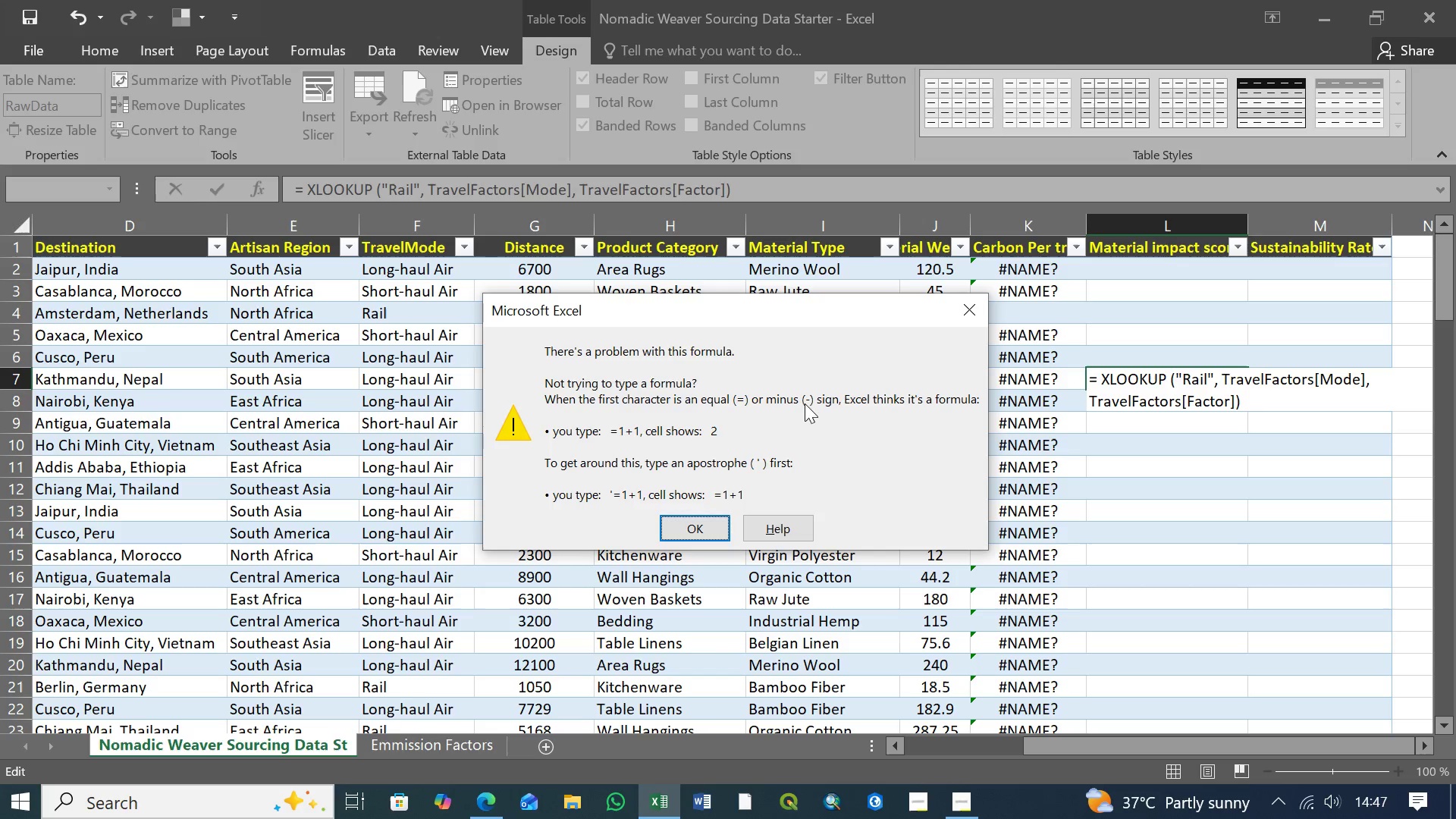 
left_click([704, 531])
 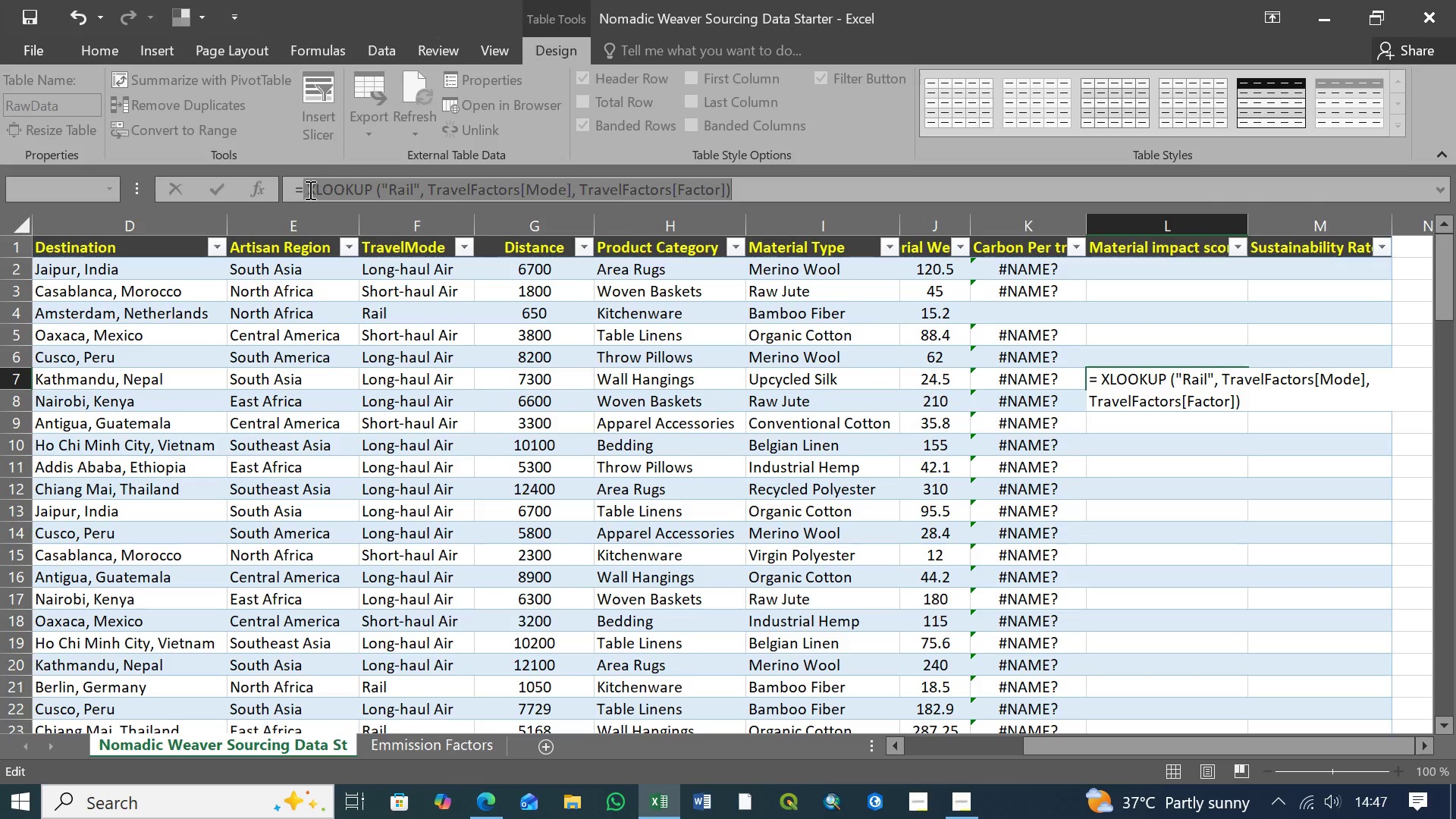 
left_click([309, 190])
 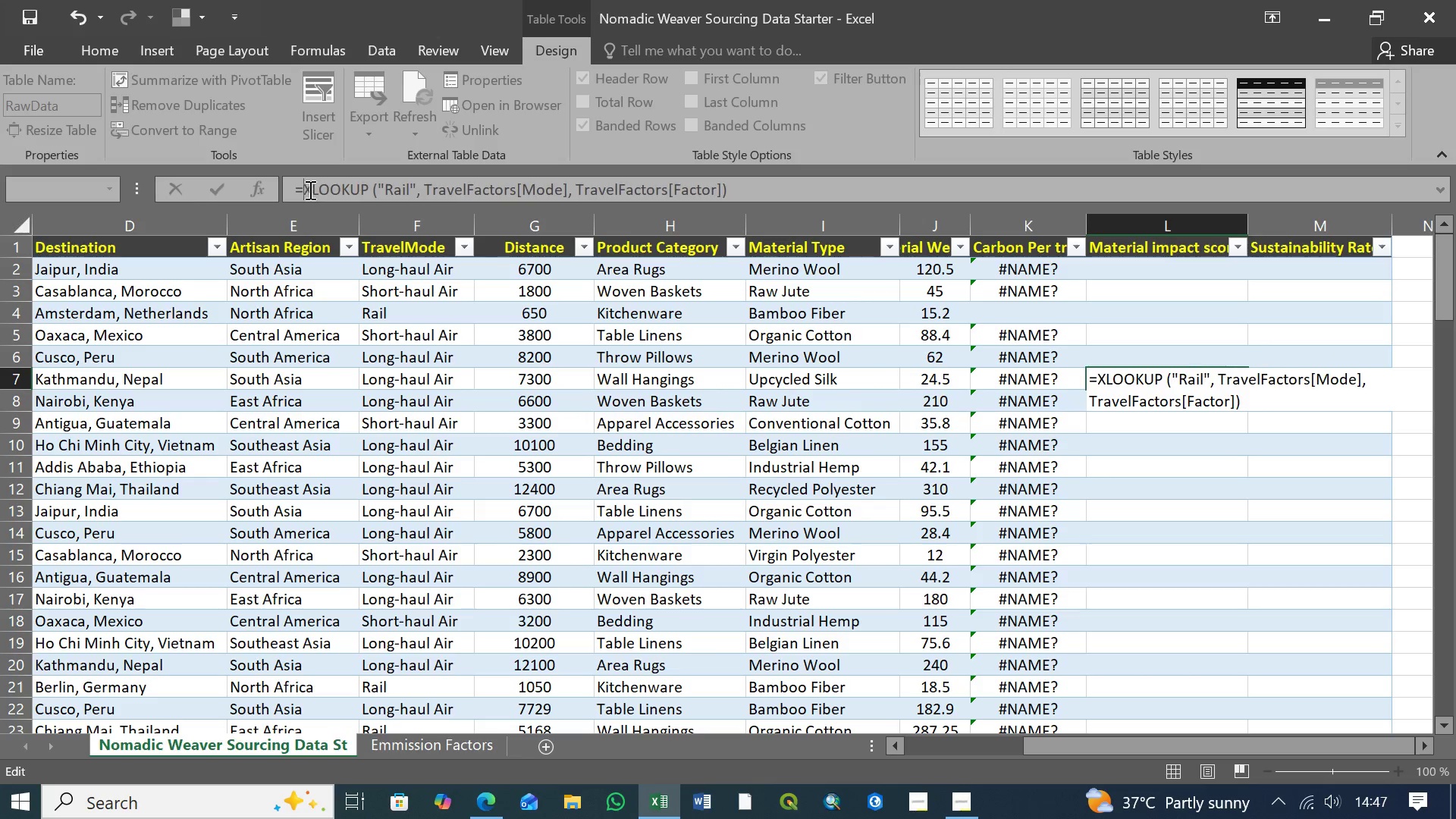 
key(Backspace)
 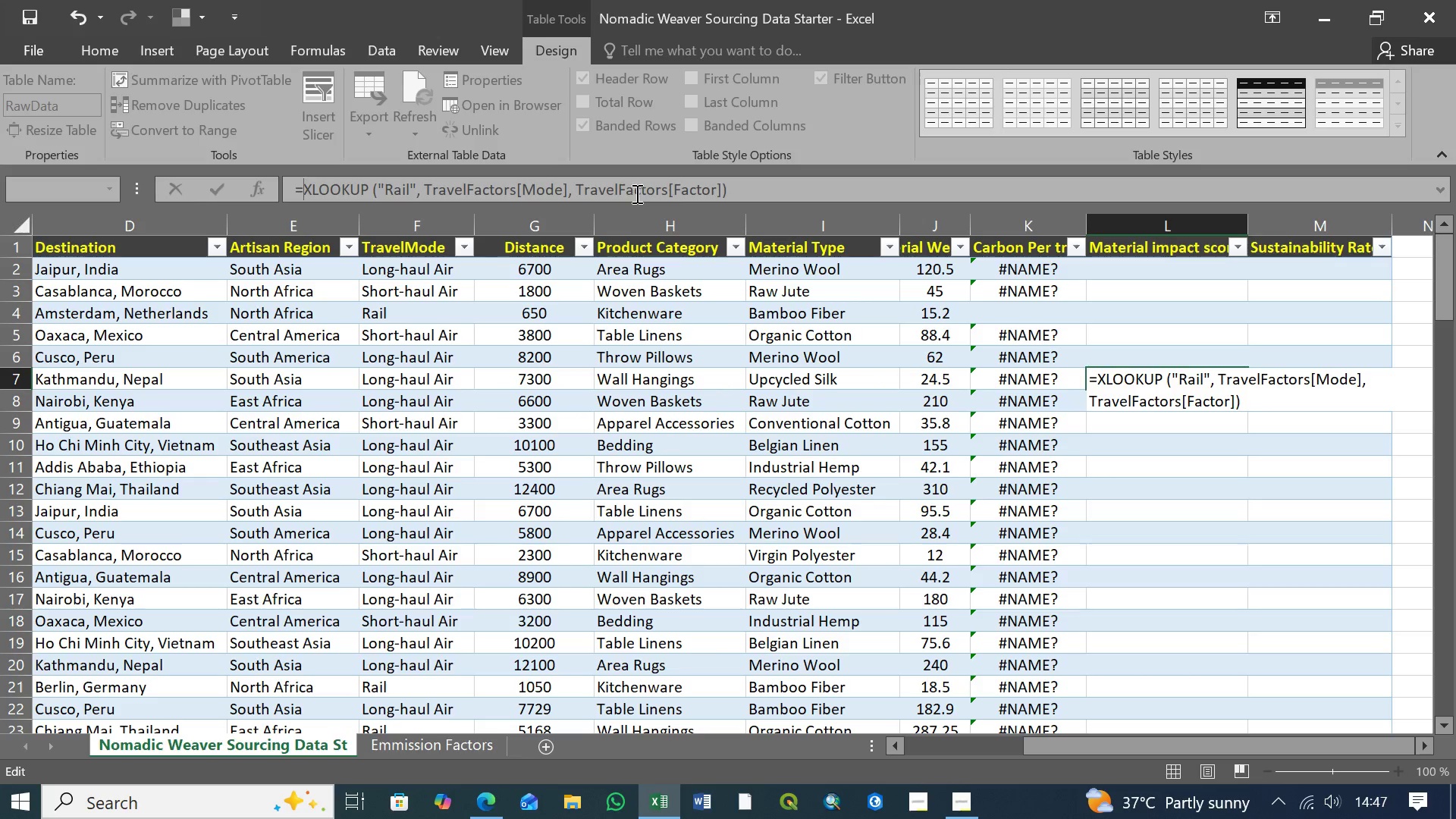 
left_click([732, 192])
 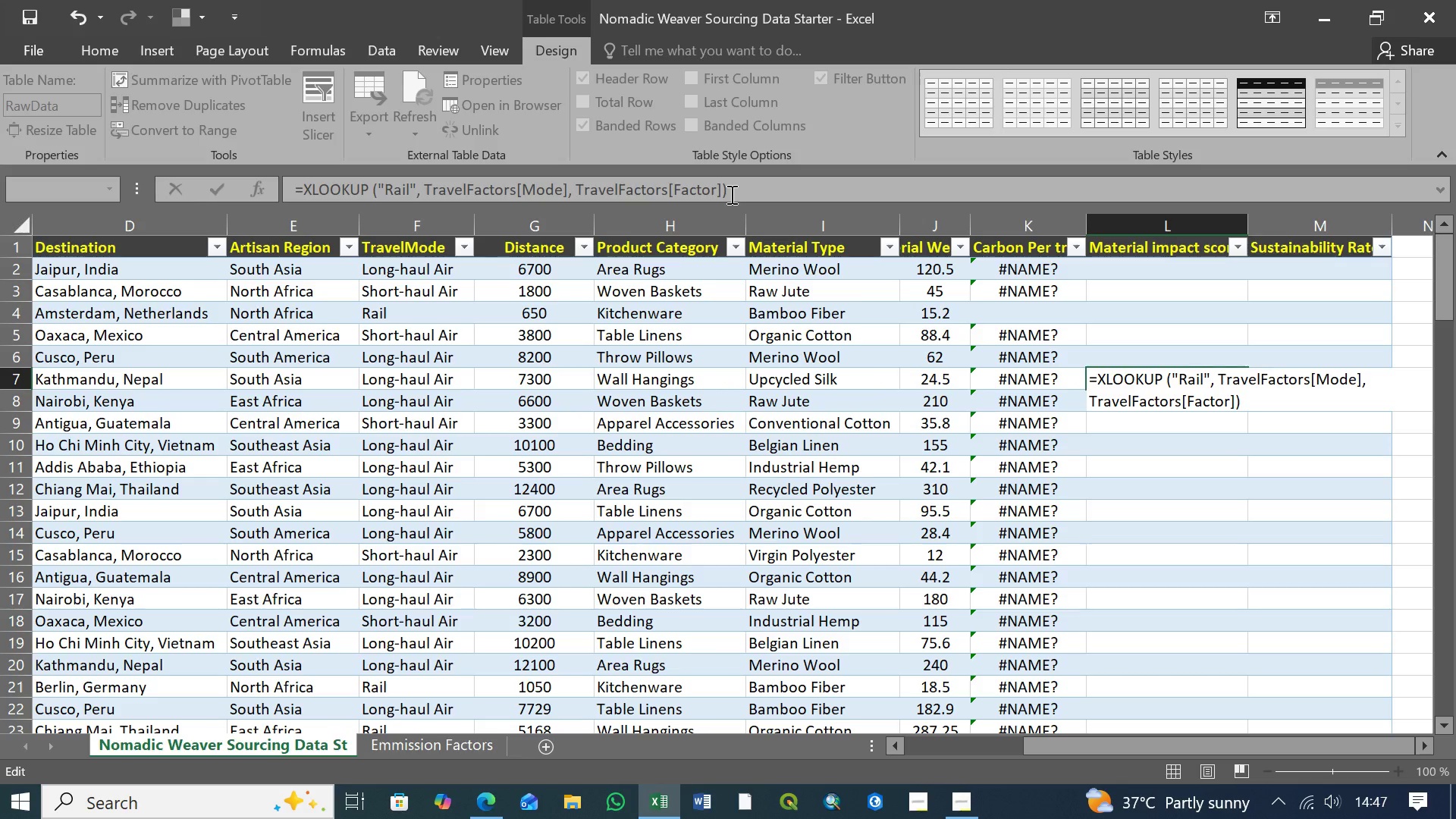 
key(Enter)
 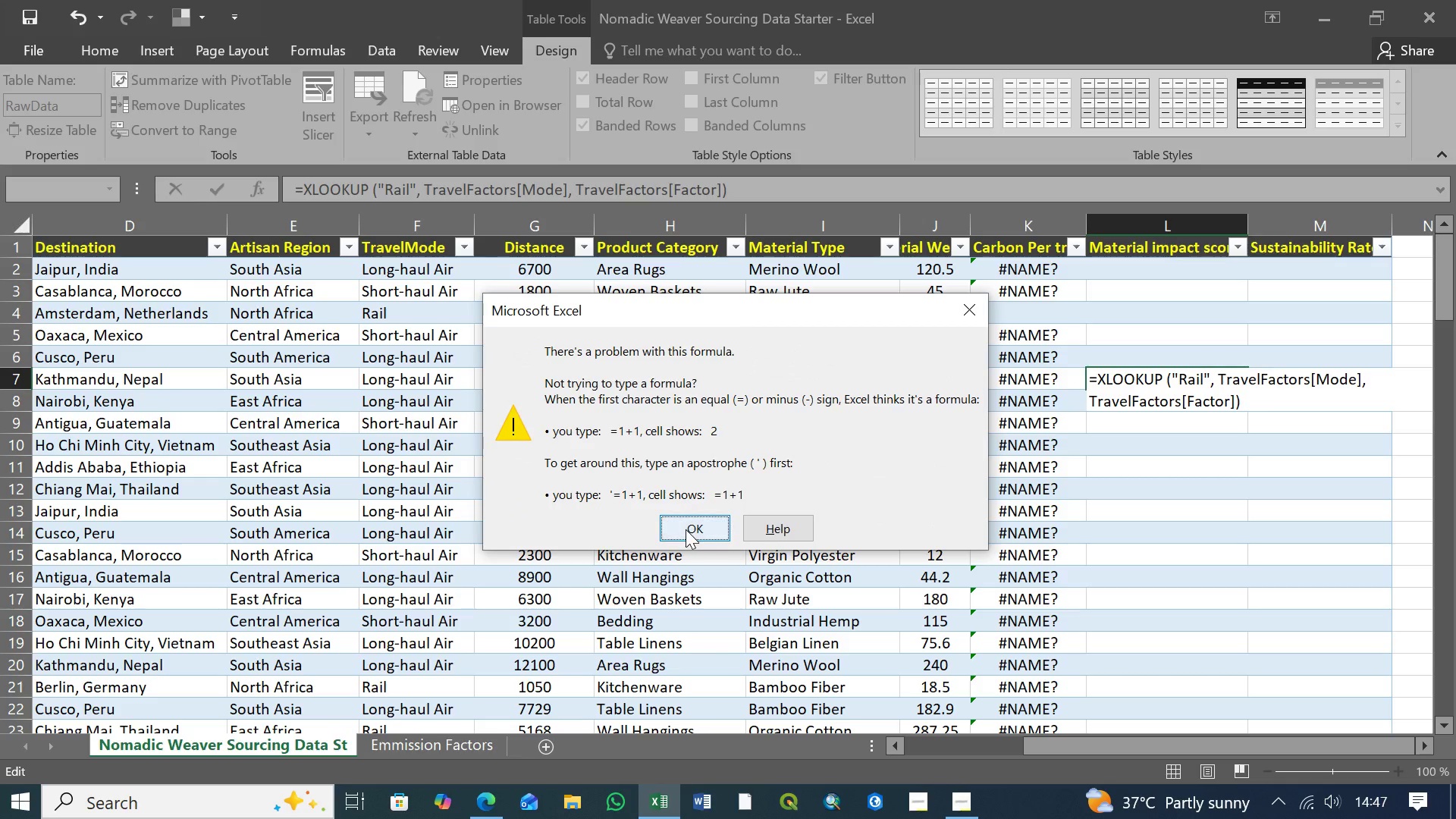 
left_click([686, 529])
 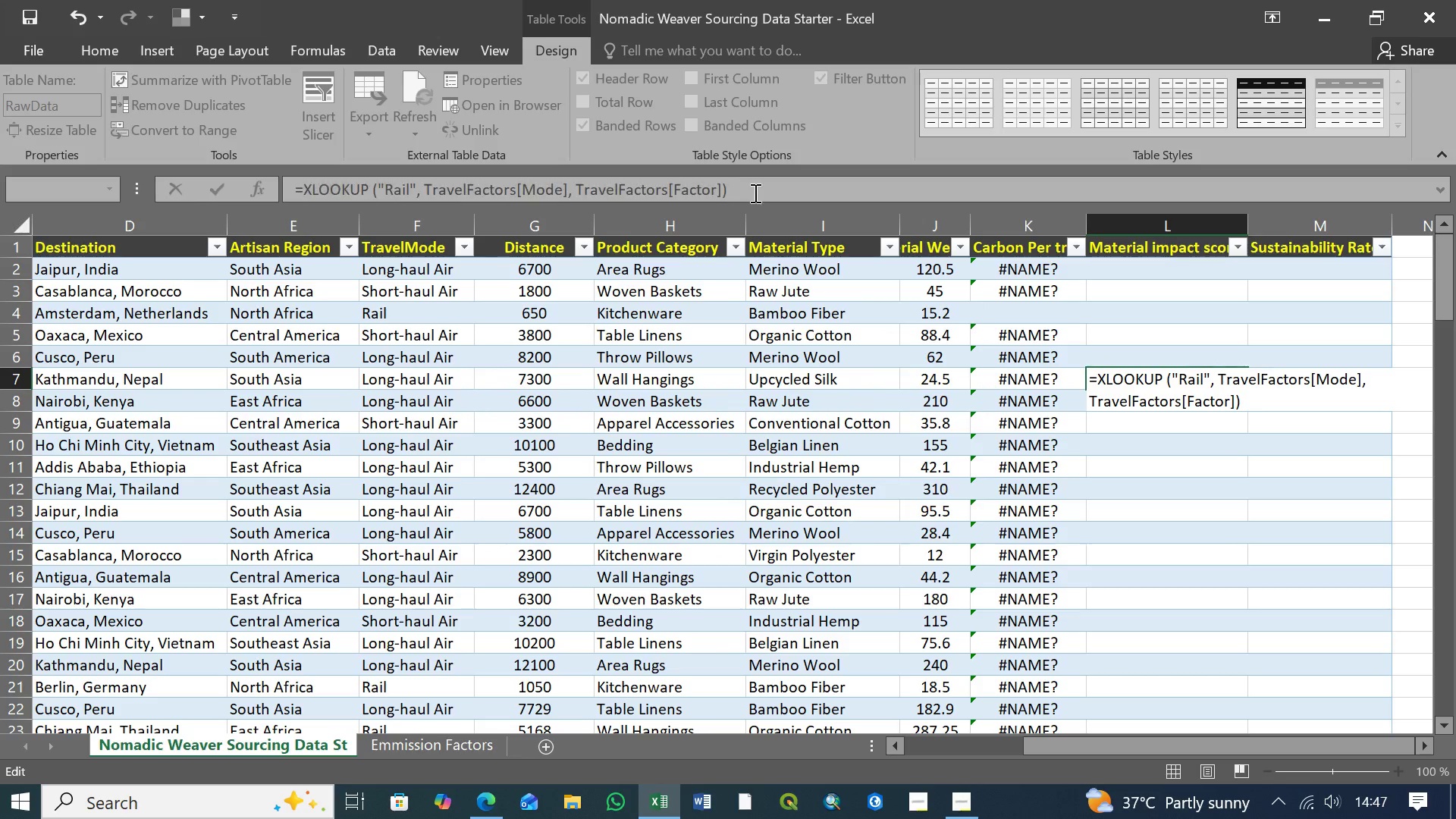 
left_click([754, 193])
 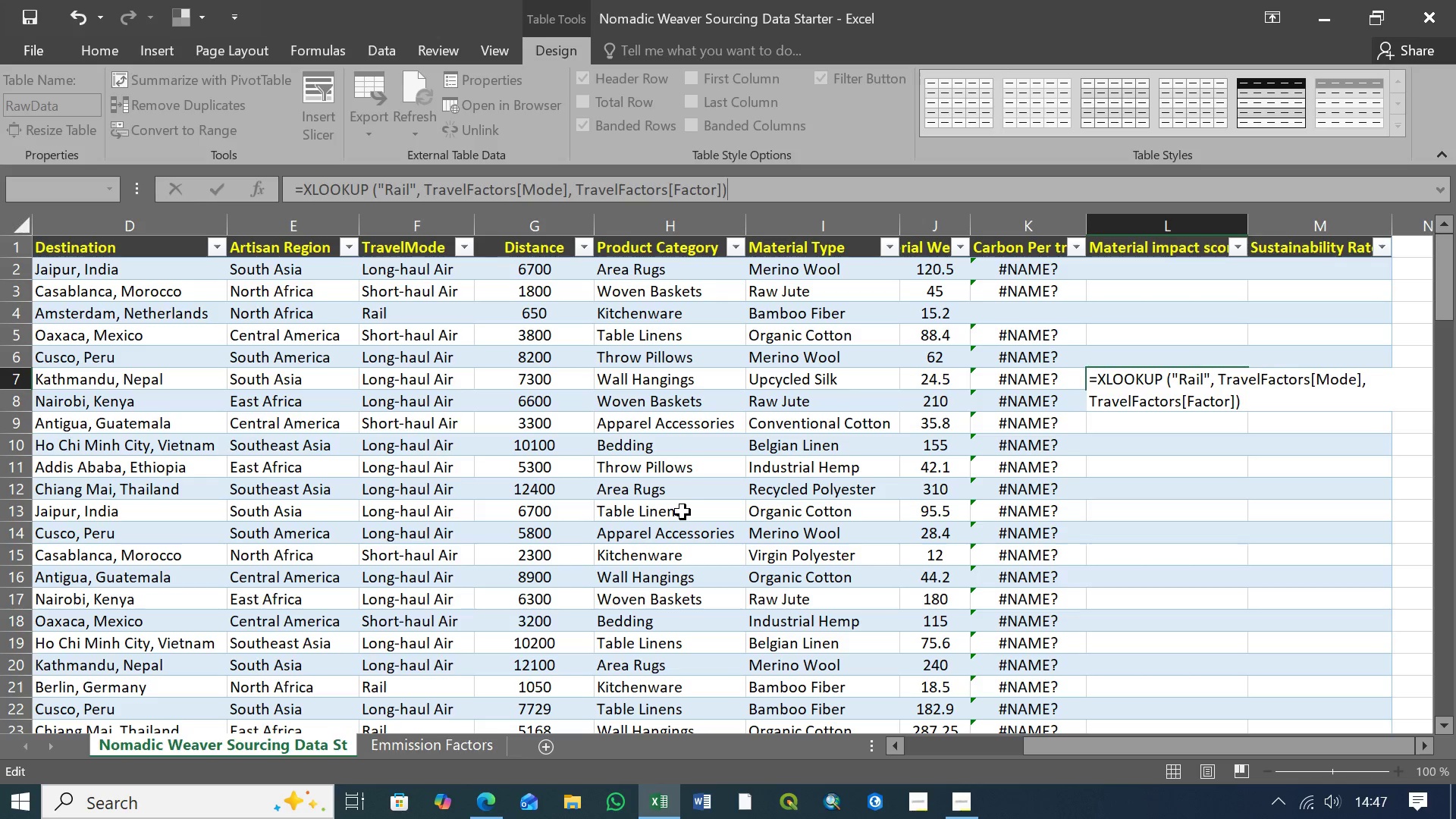 
wait(31.33)
 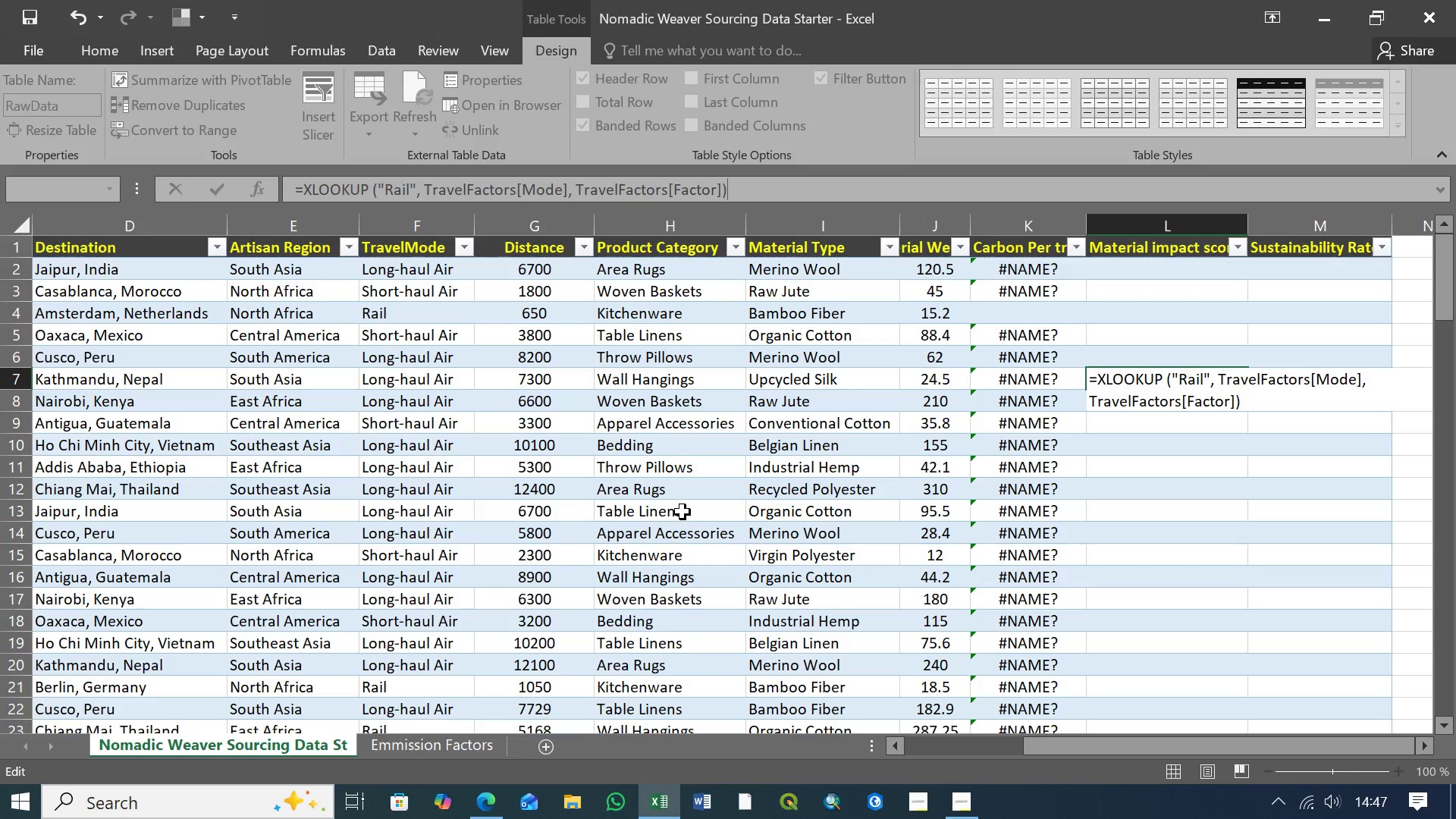 
left_click_drag(start_coordinate=[753, 187], to_coordinate=[288, 188])
 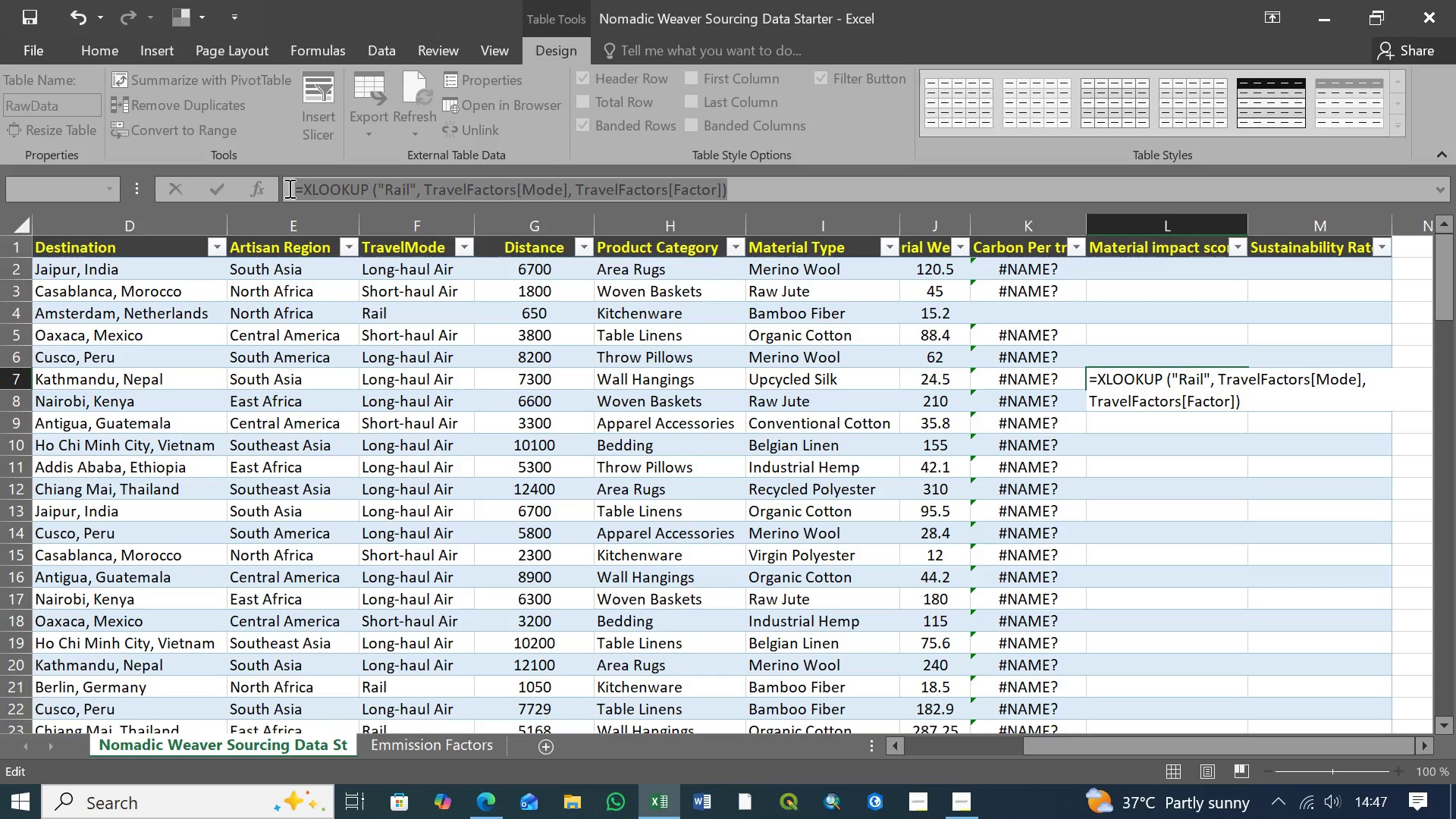 
key(Control+V)
 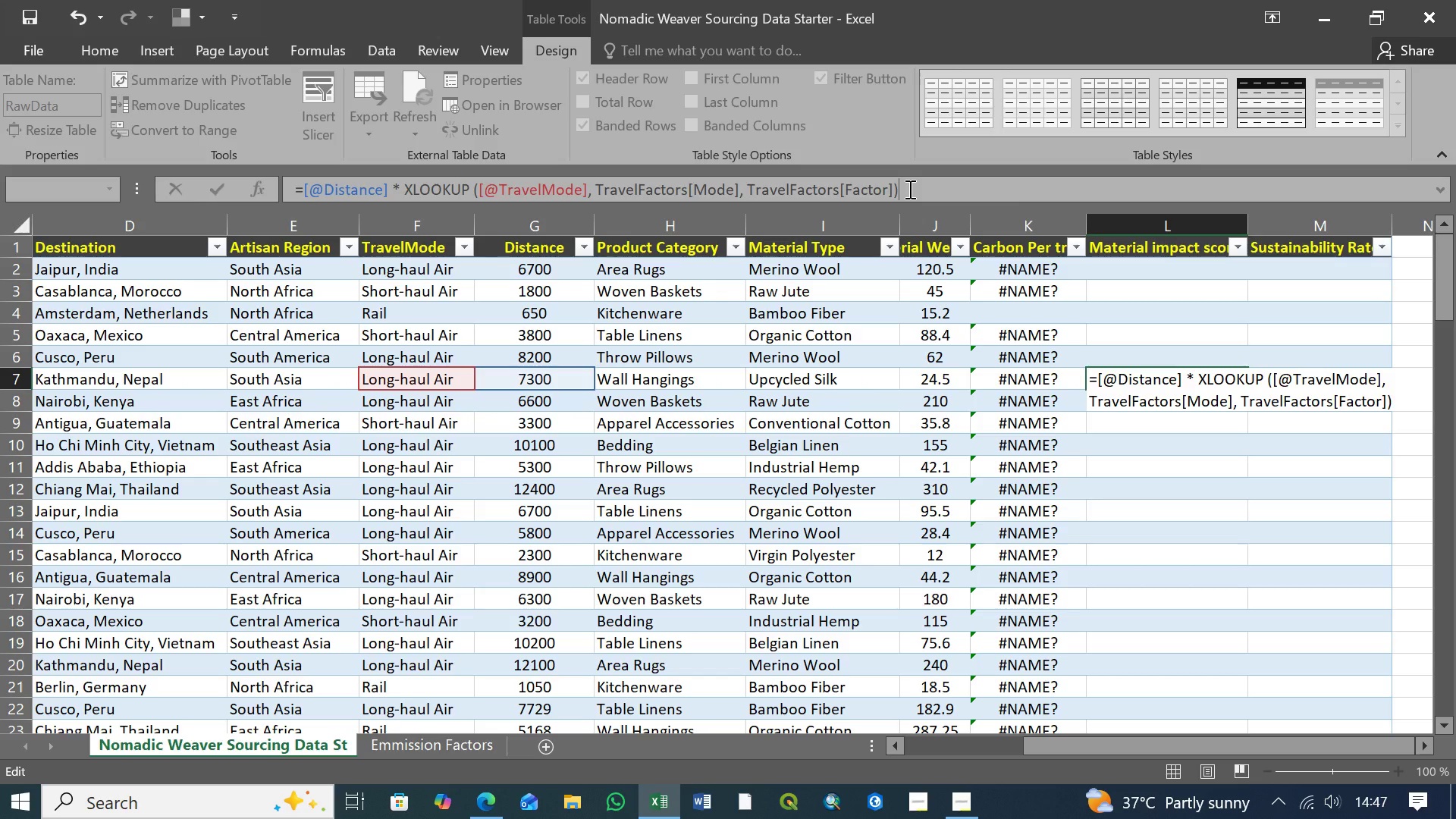 
wait(5.59)
 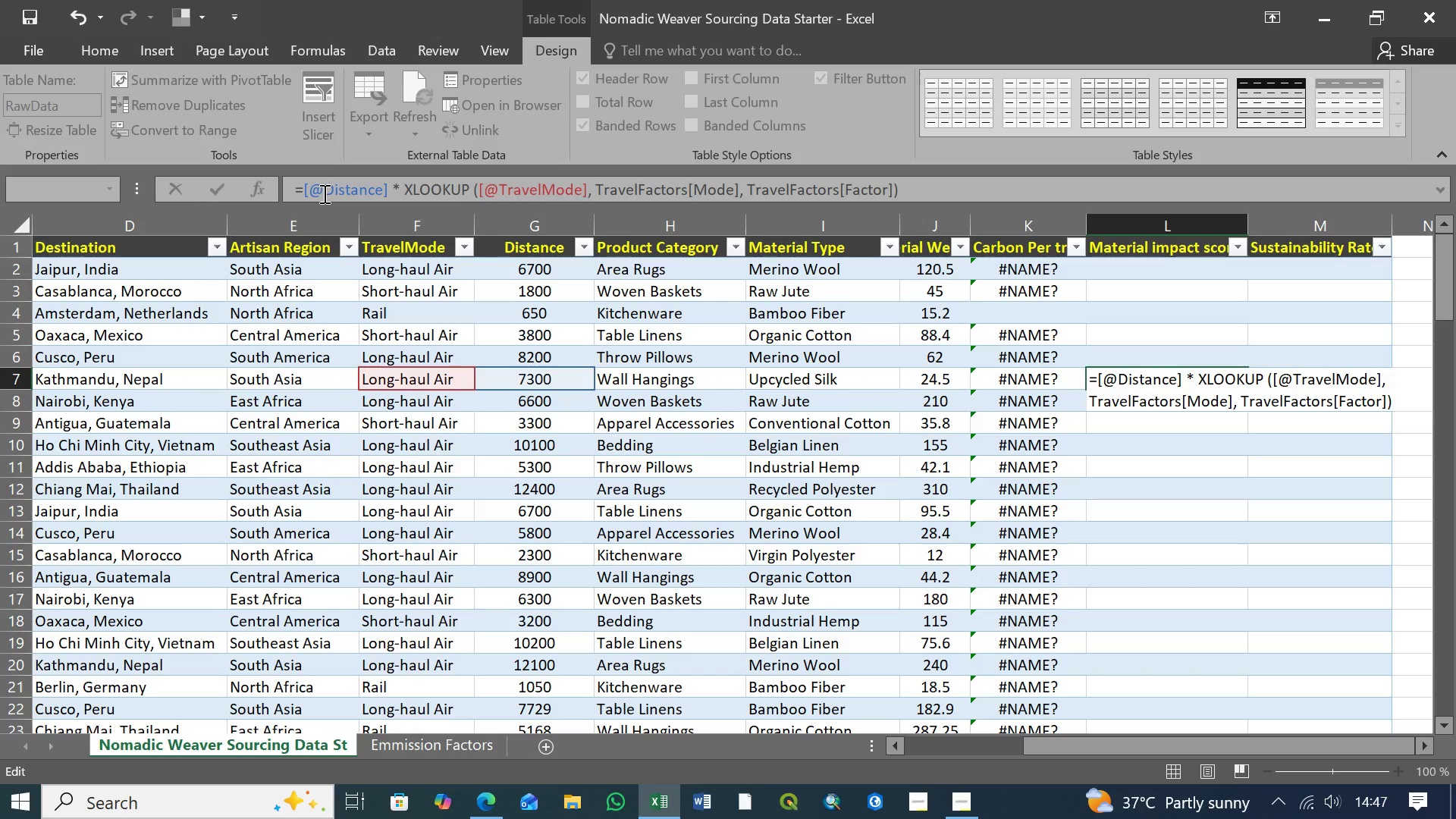 
left_click_drag(start_coordinate=[908, 188], to_coordinate=[264, 184])
 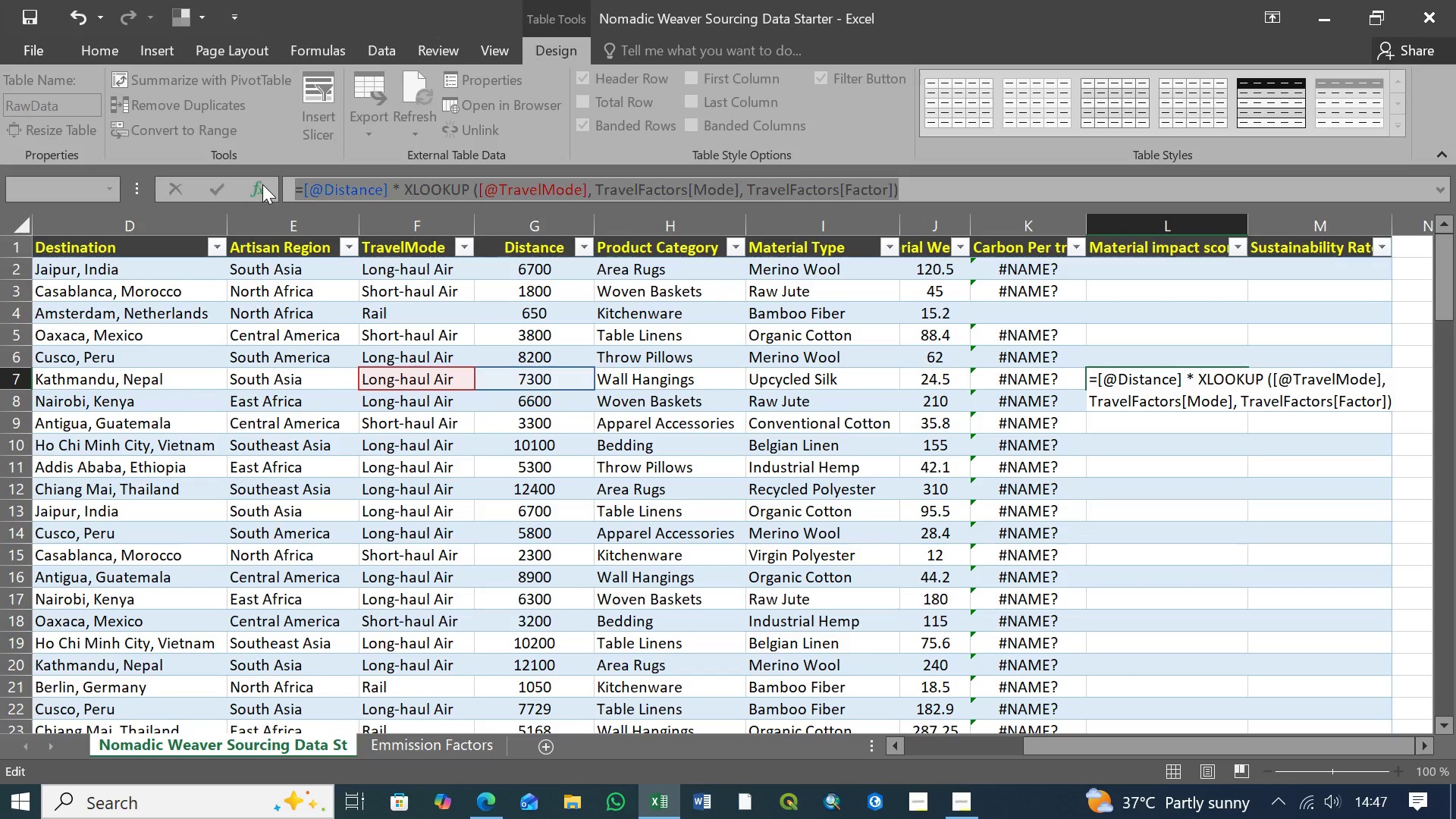 
key(Control+X)
 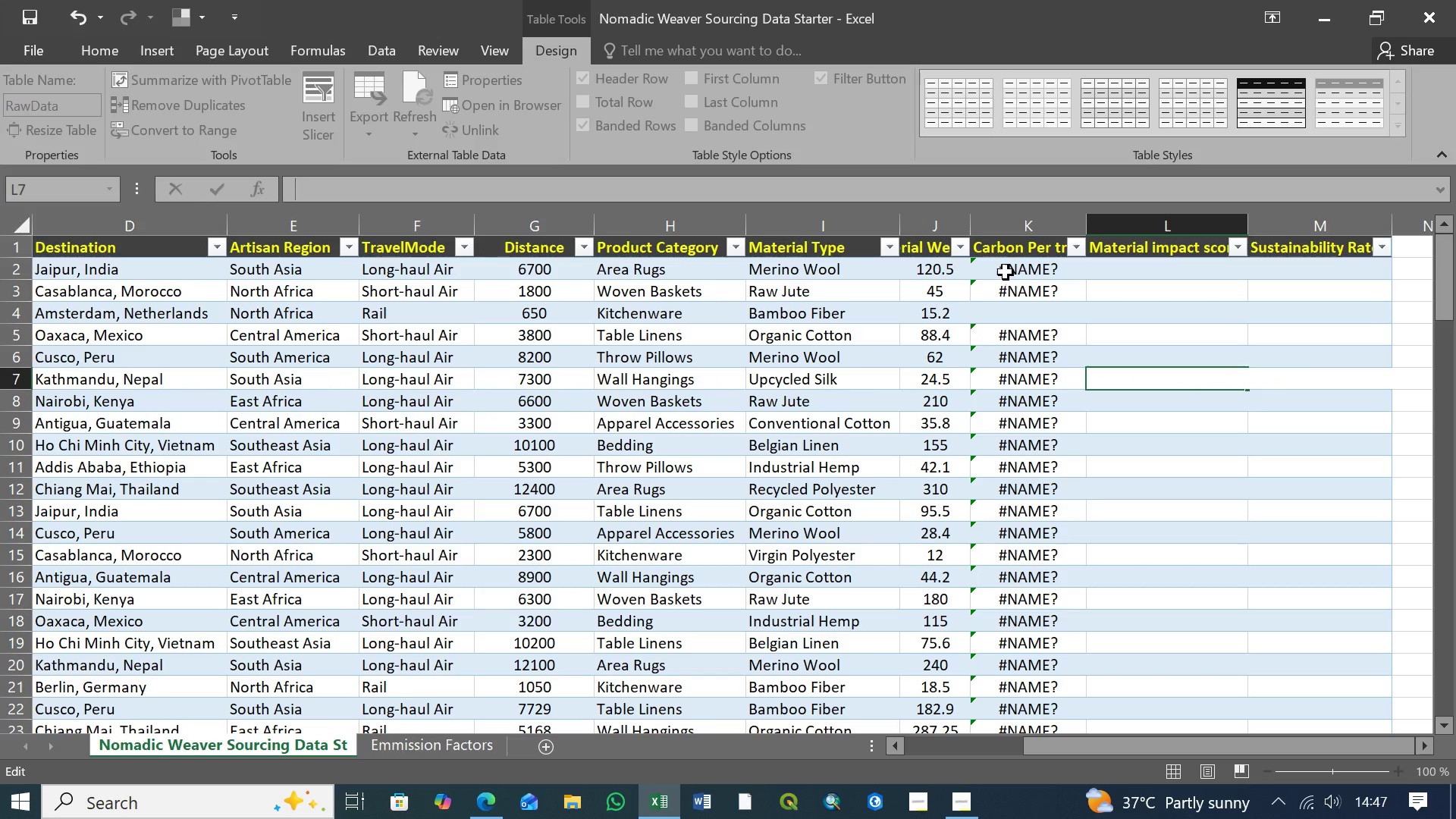 
left_click([1018, 270])
 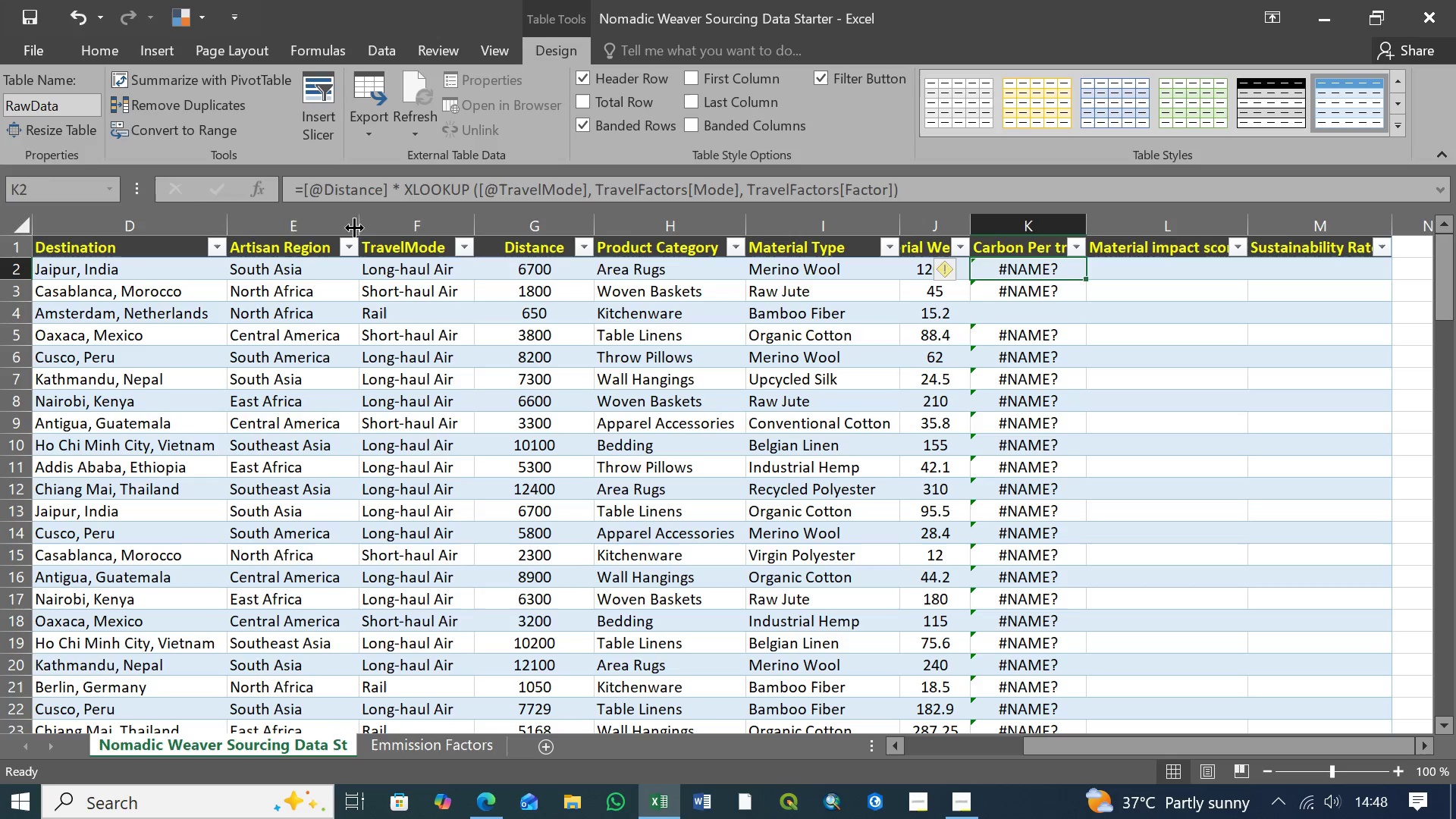 
wait(6.97)
 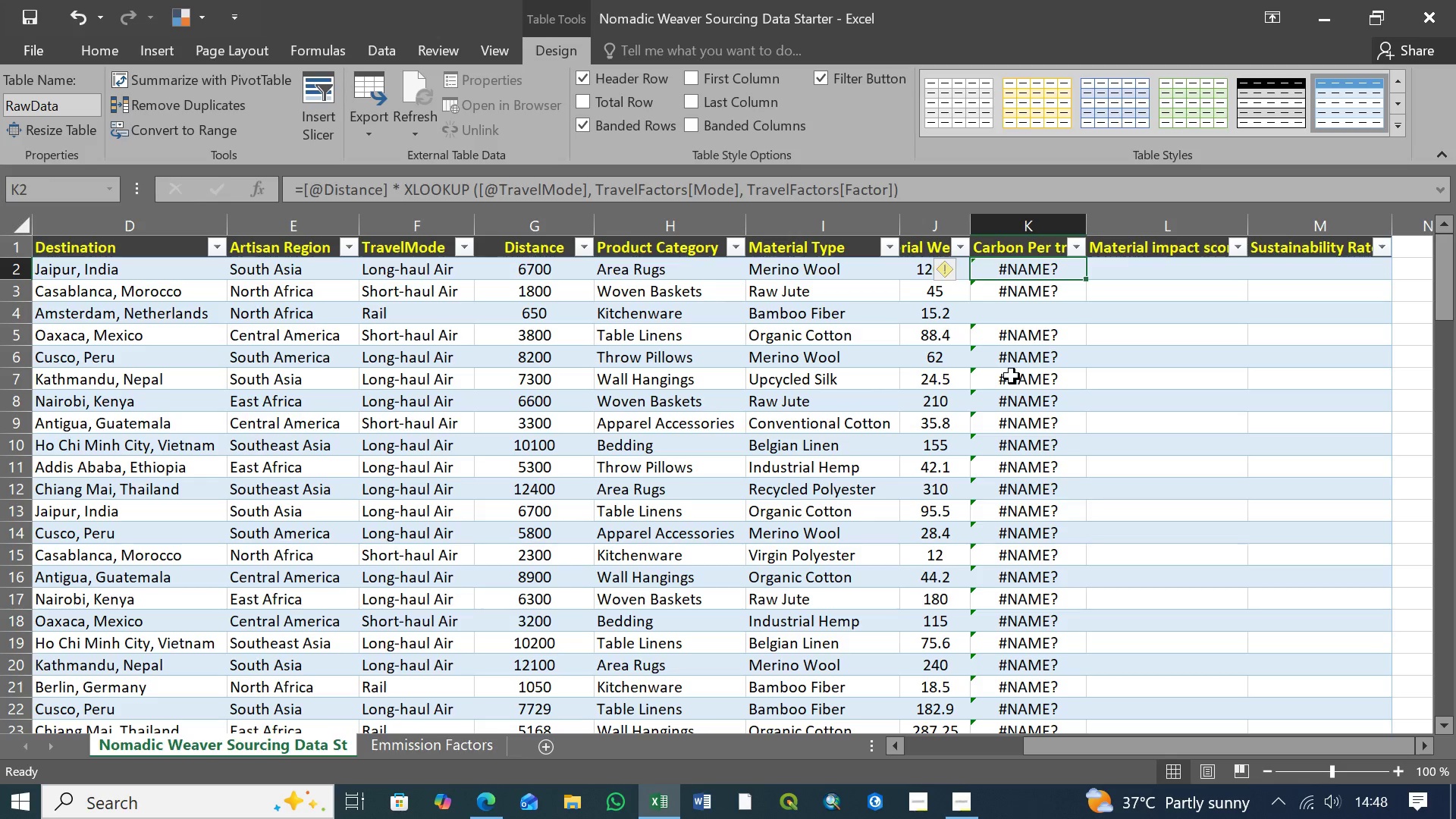 
left_click([312, 194])
 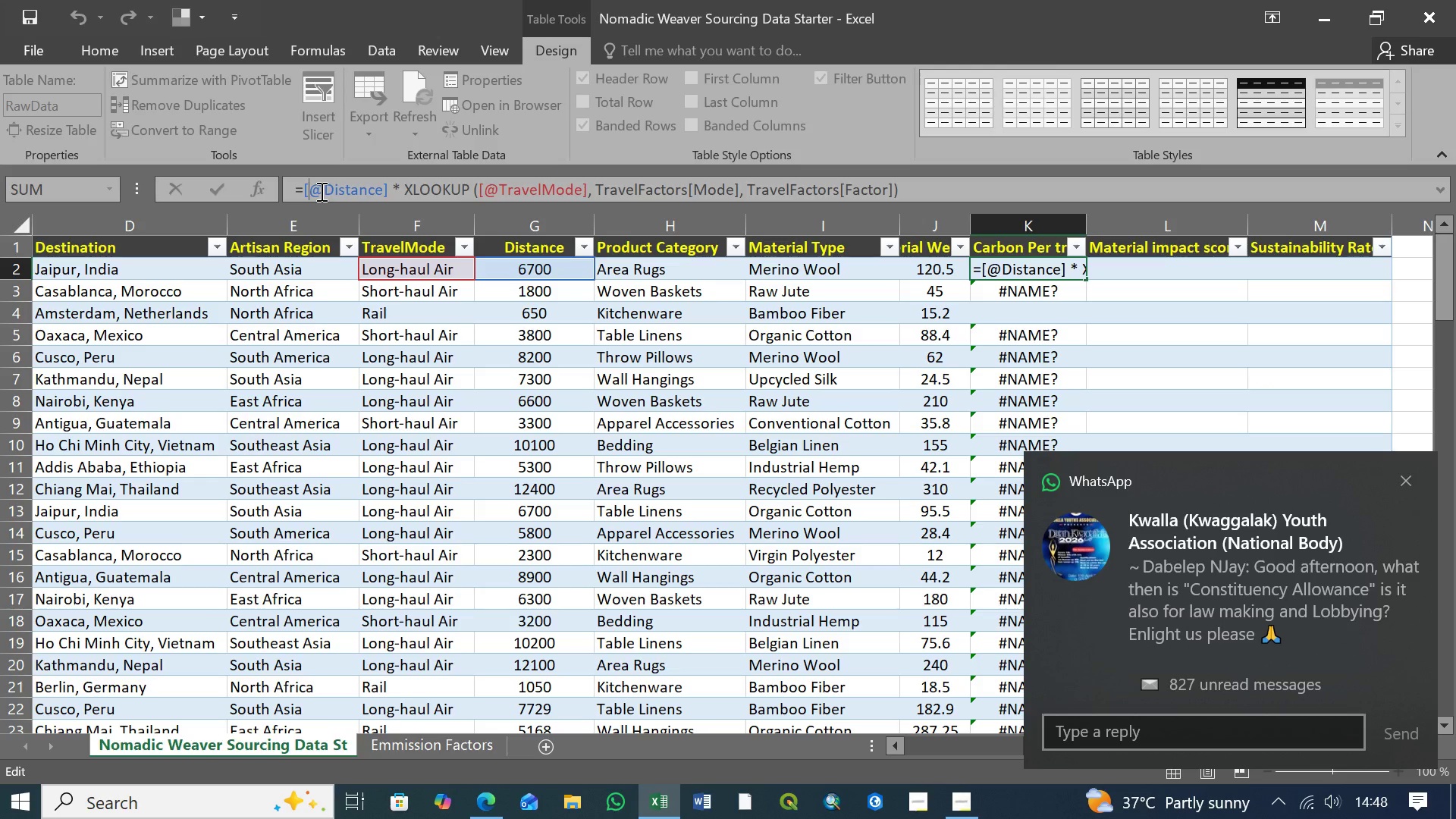 
left_click([321, 191])
 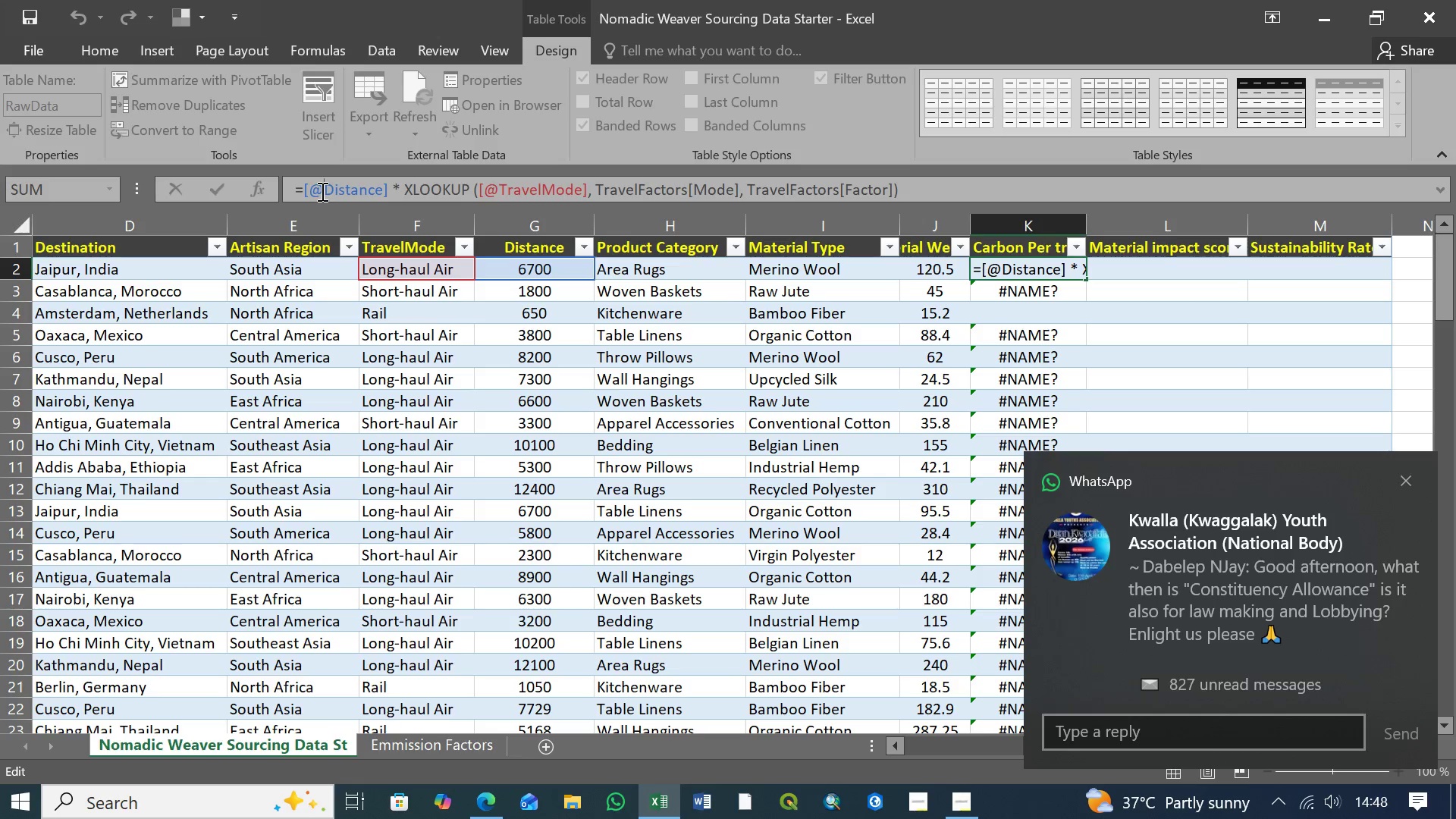 
key(BracketLeft)
 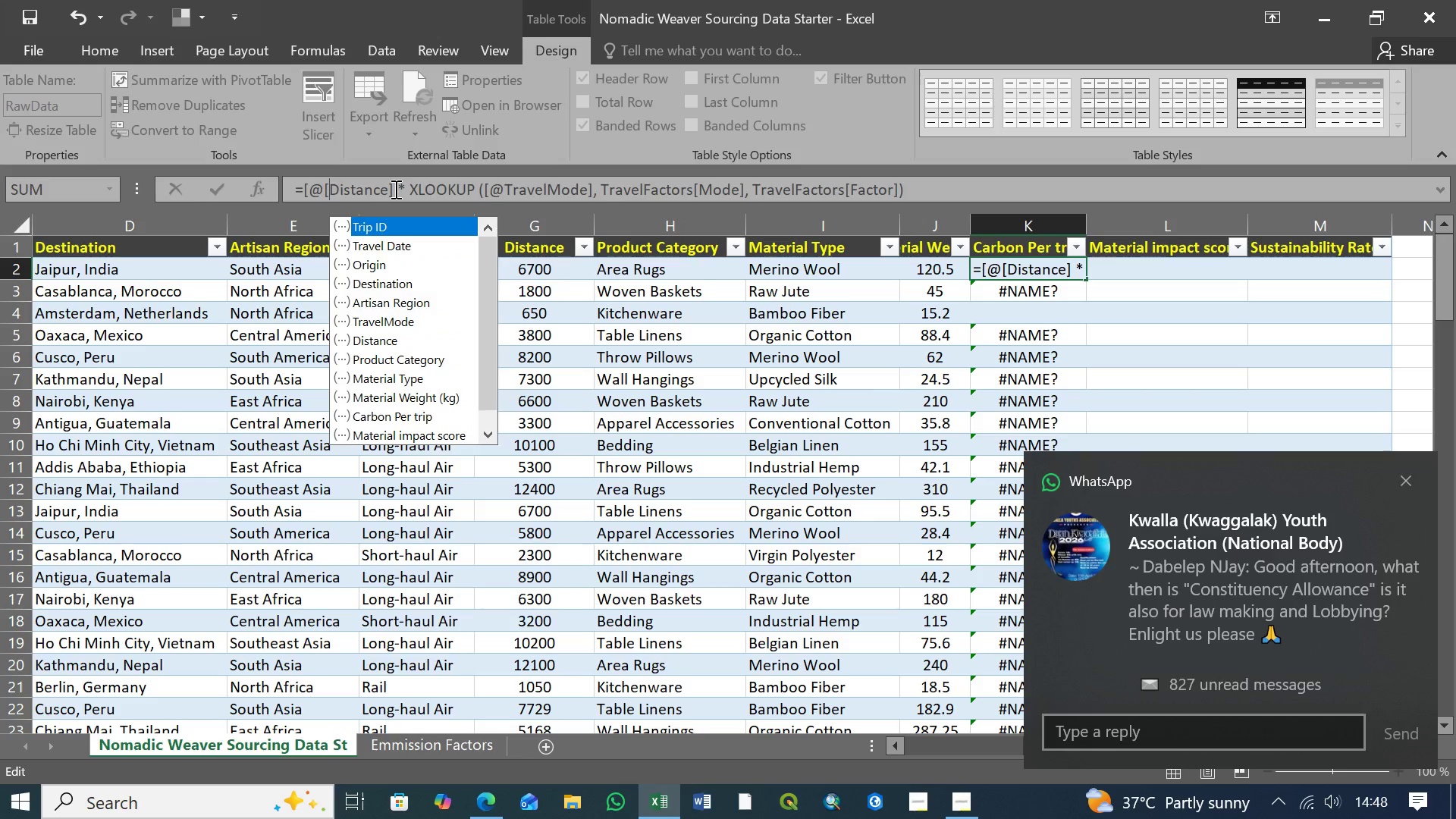 
left_click([393, 189])
 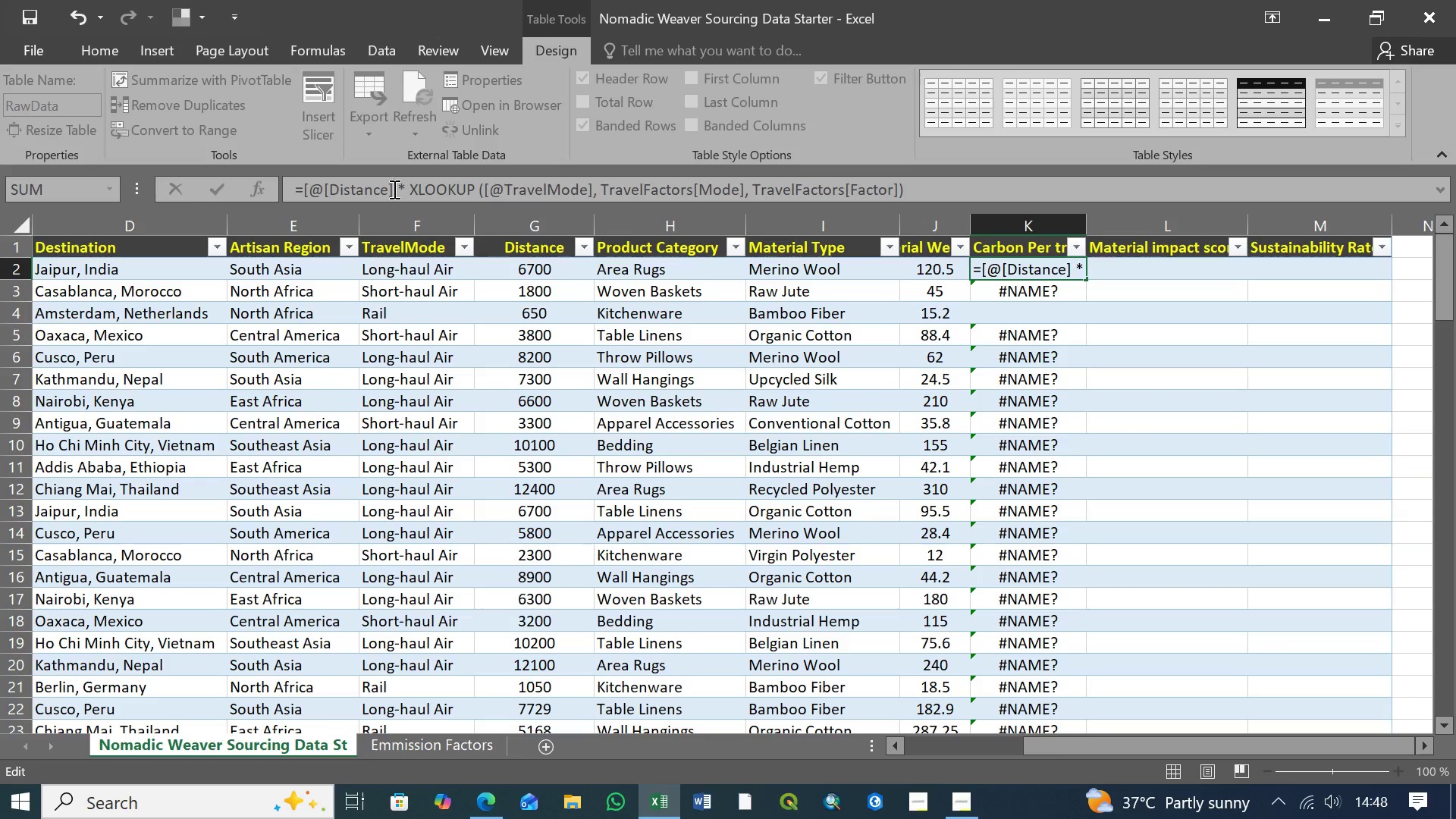 
key(BracketRight)
 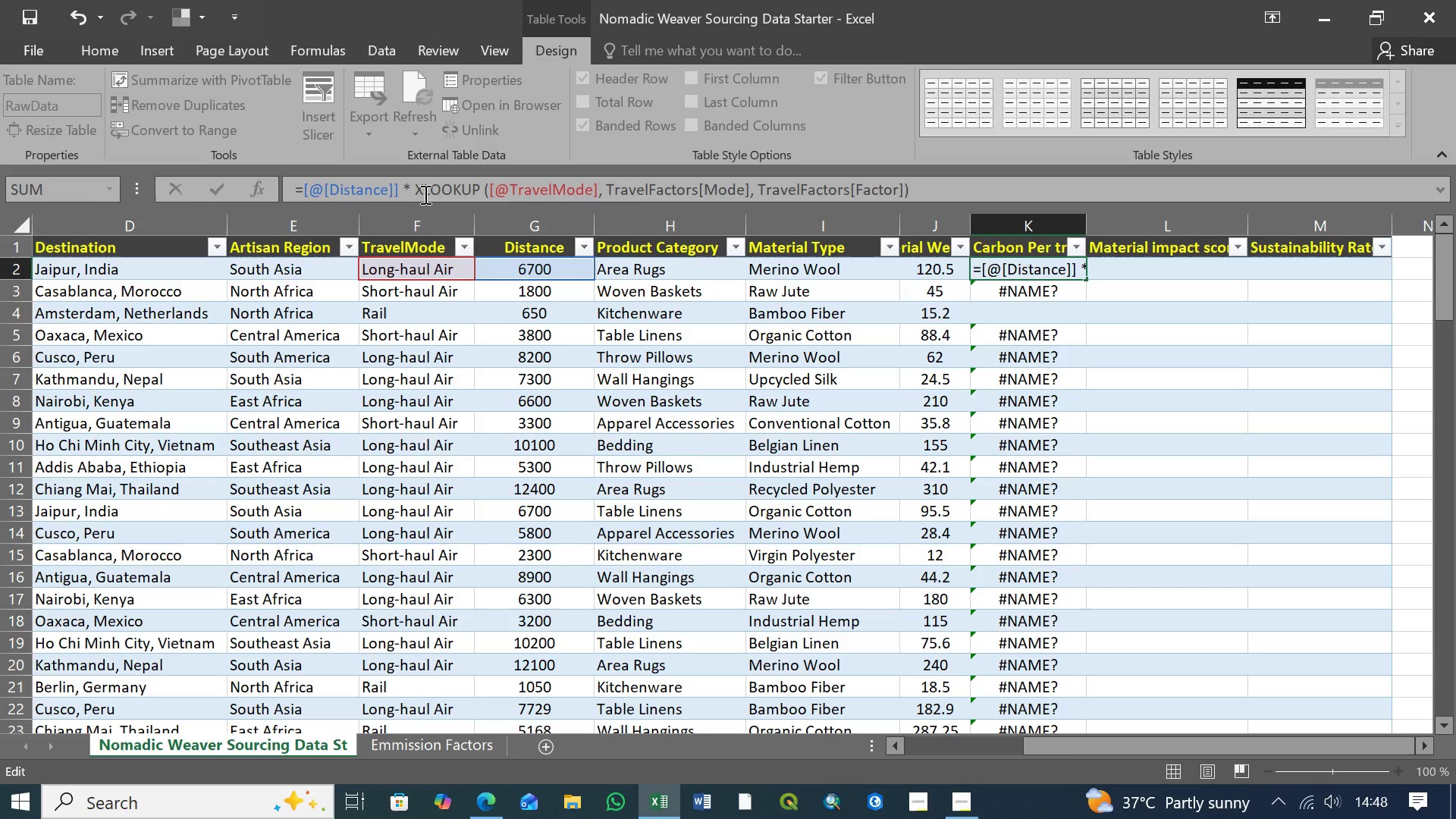 
left_click([422, 189])
 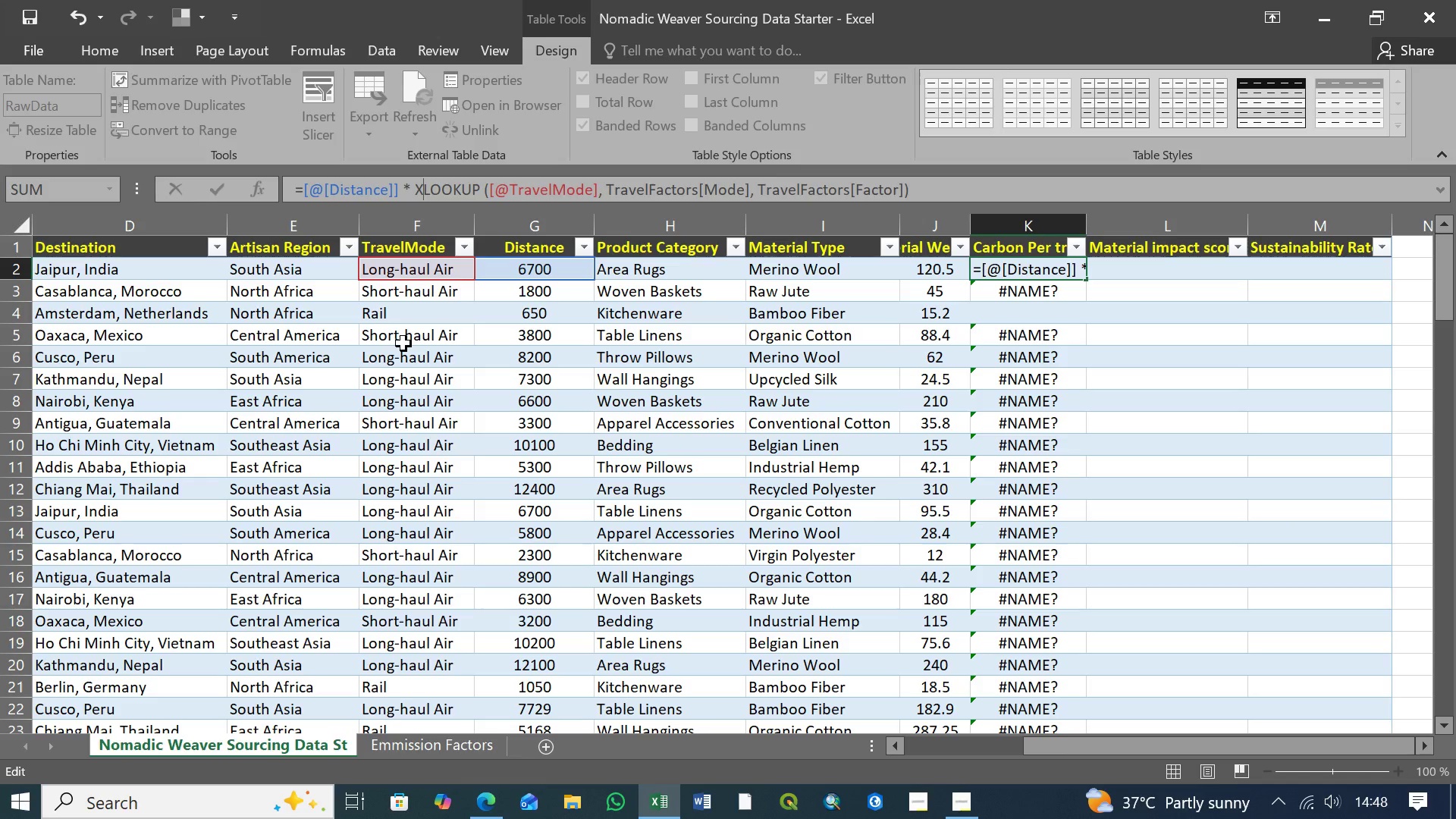 
key(Backspace)
 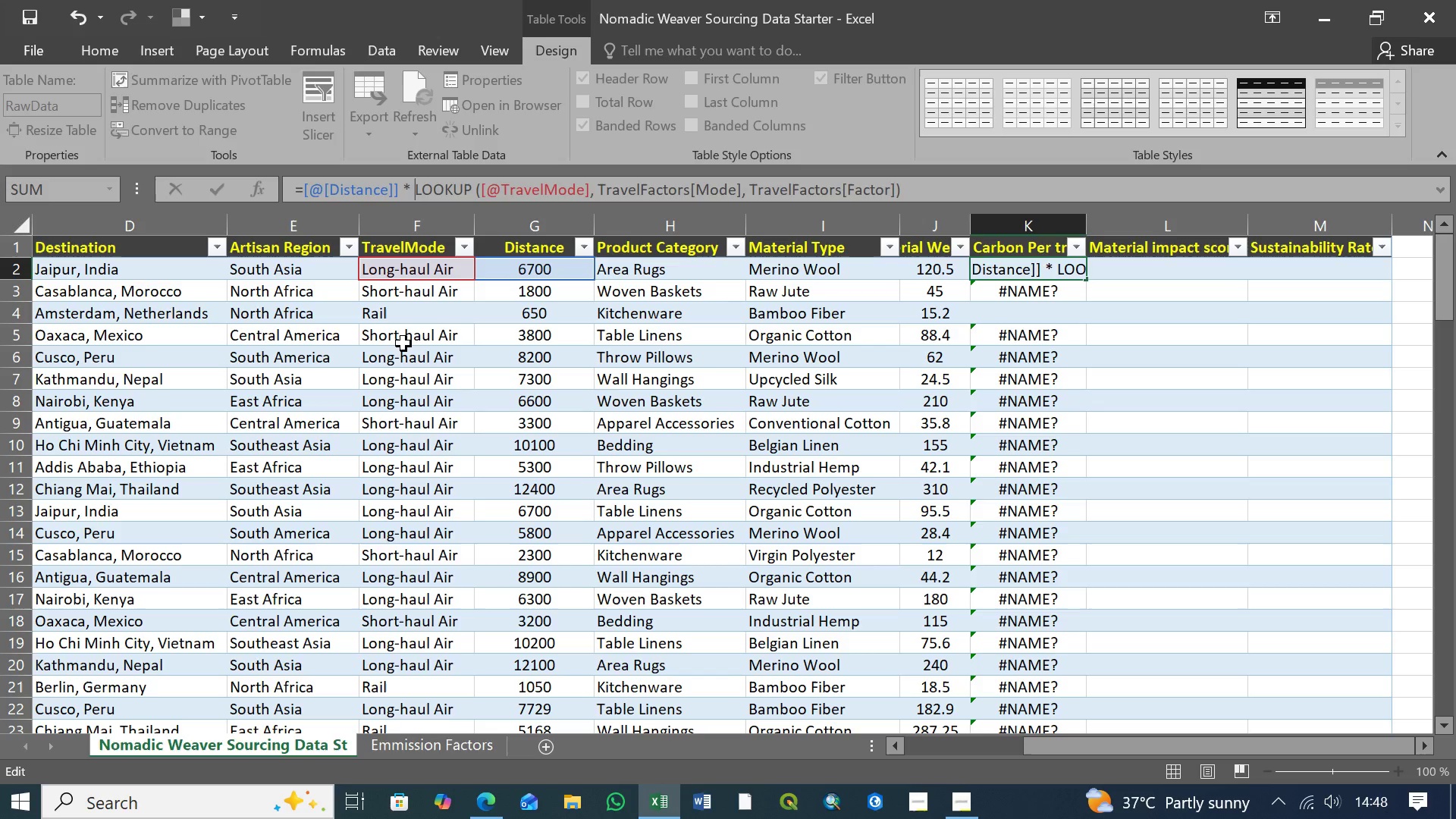 
key(Shift+V)
 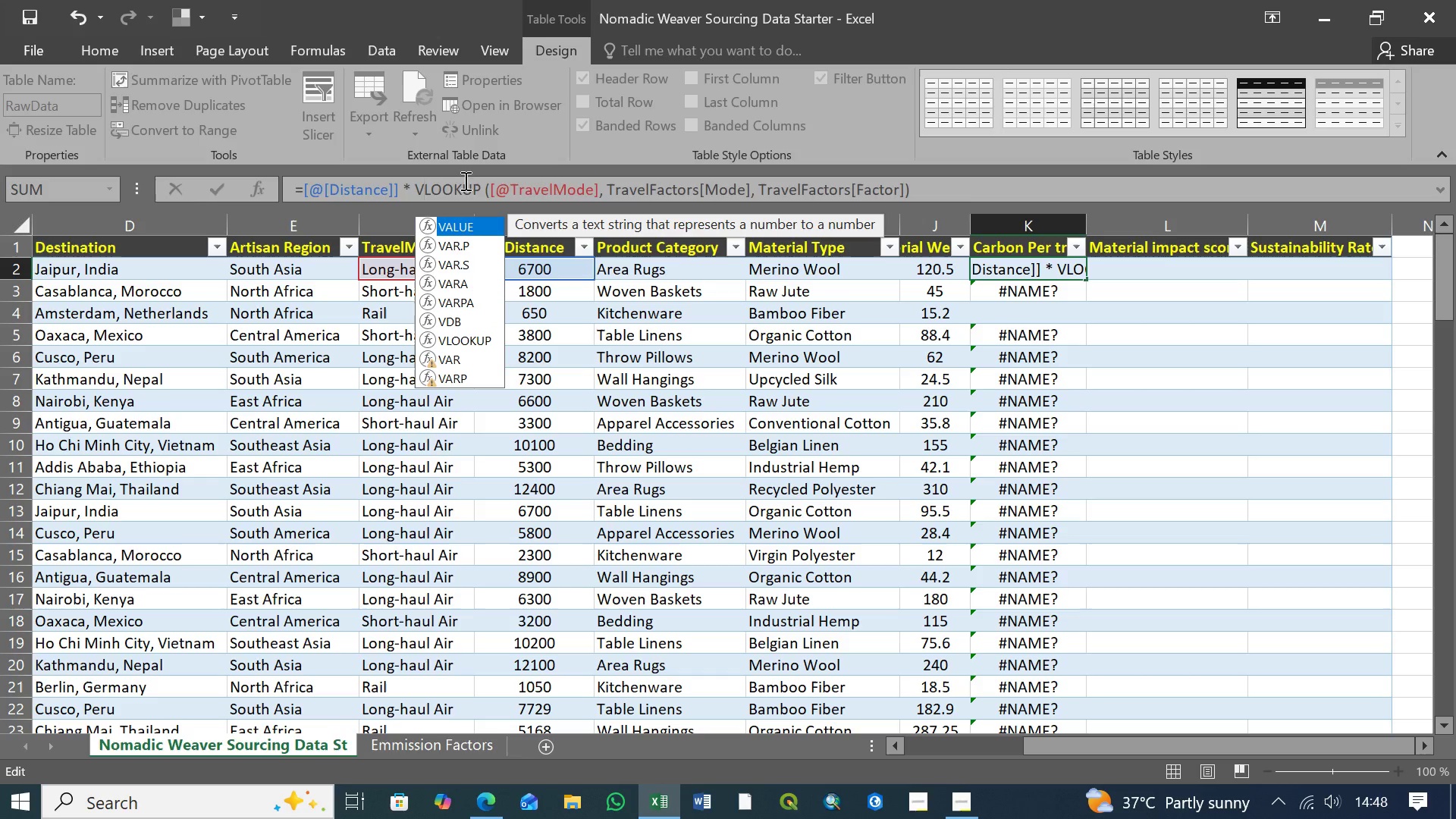 
left_click([470, 187])
 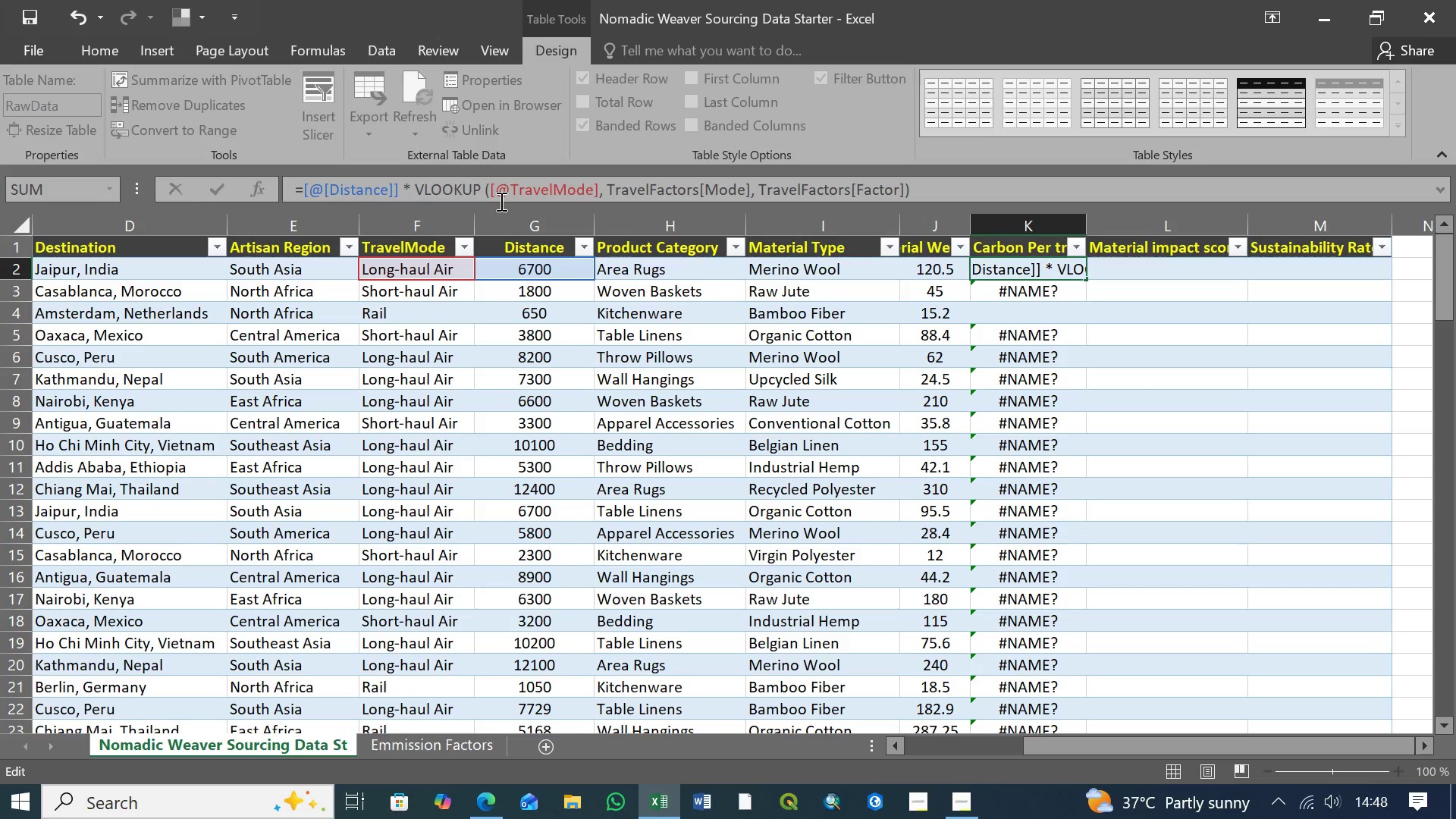 
left_click([511, 189])
 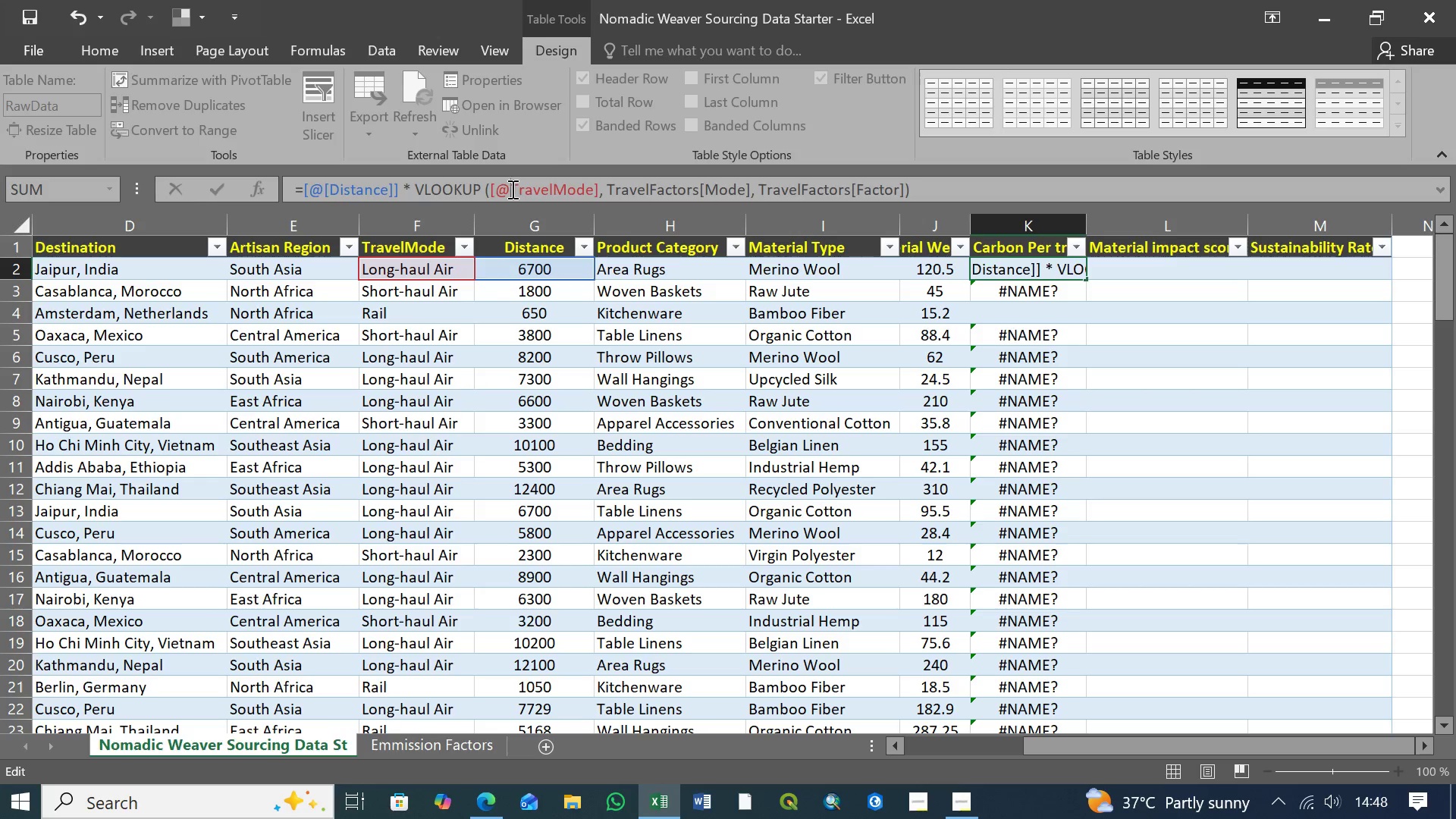 
key(BracketLeft)
 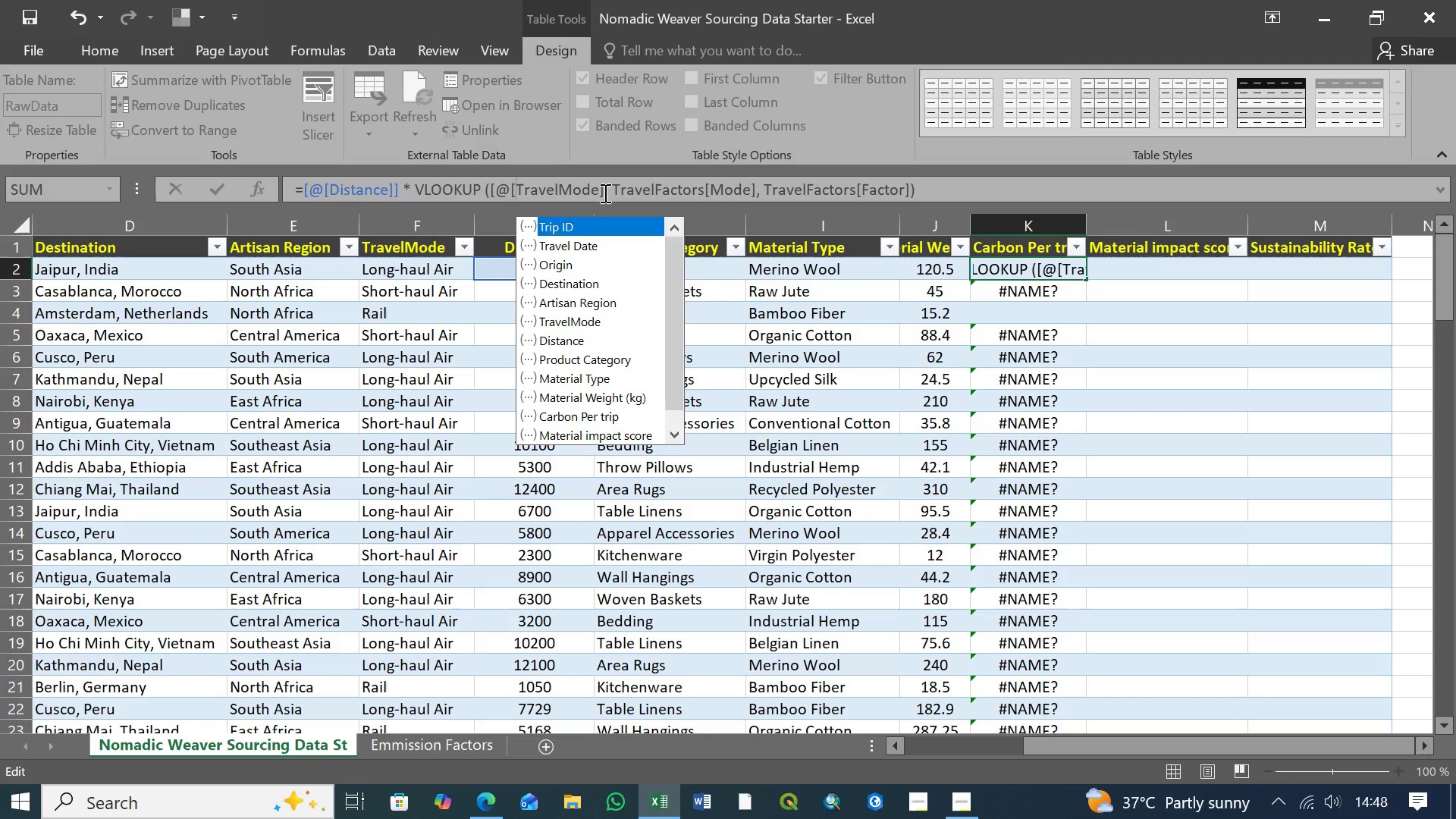 
left_click([604, 193])
 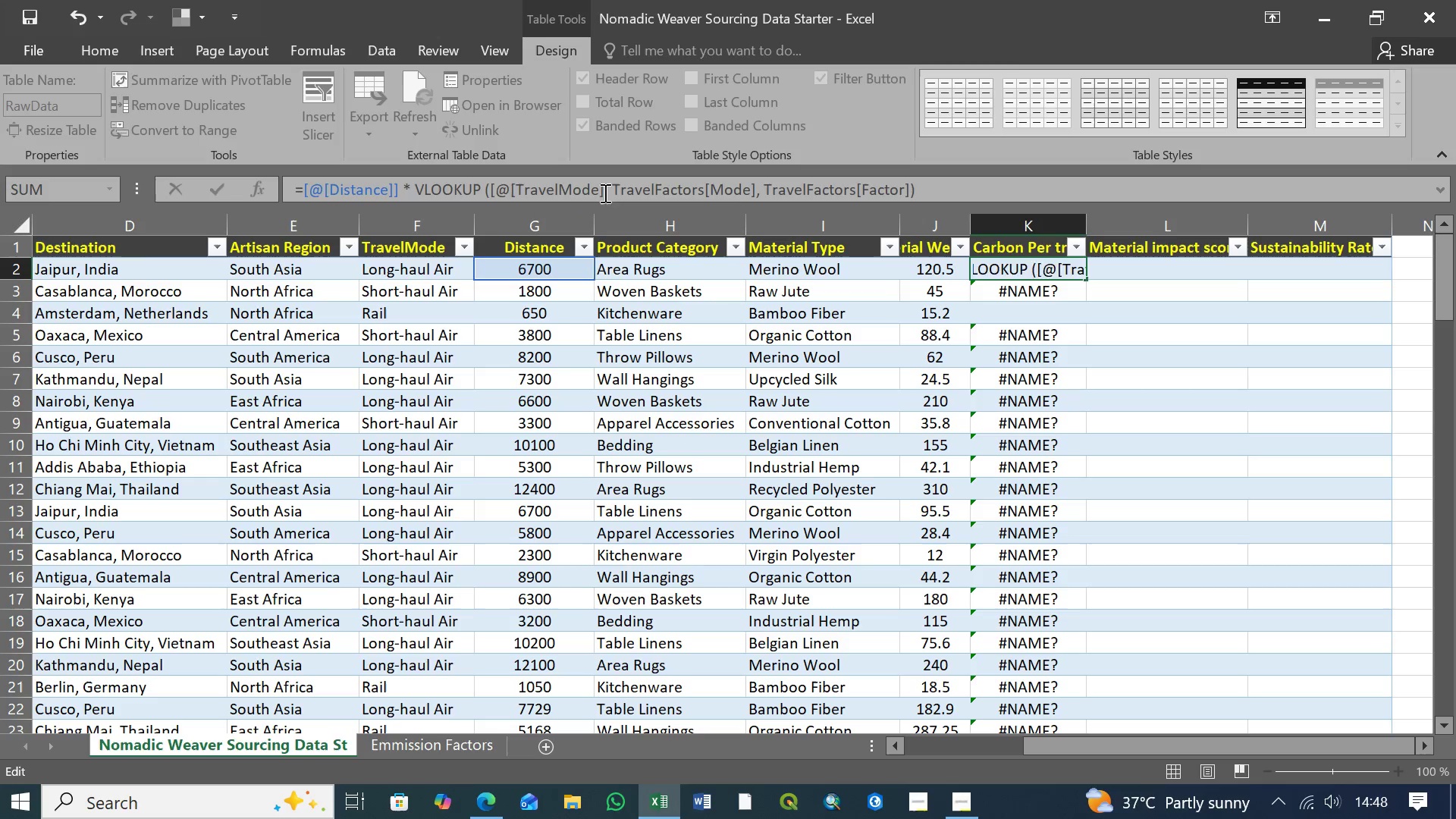 
key(BracketRight)
 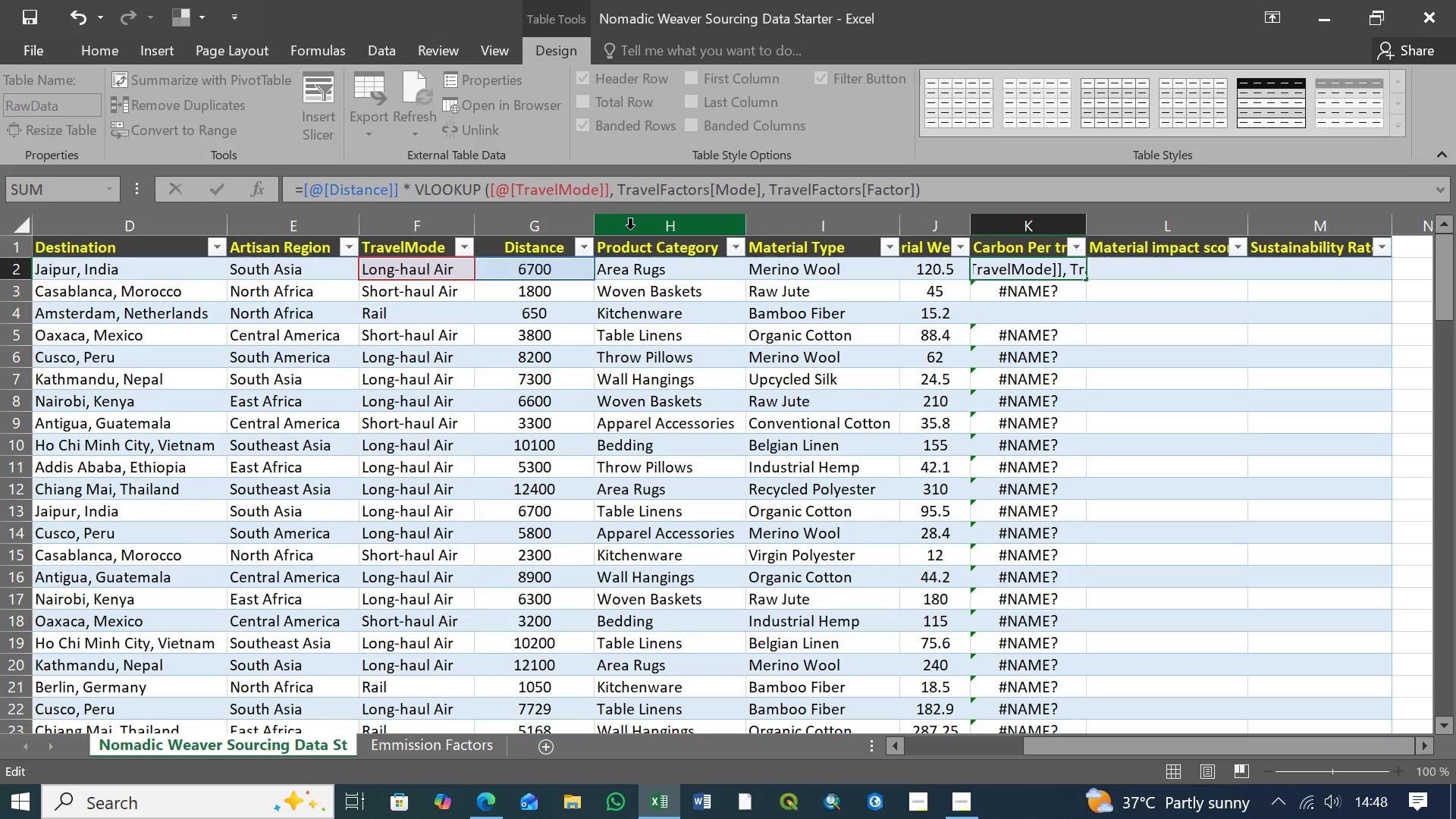 
wait(9.64)
 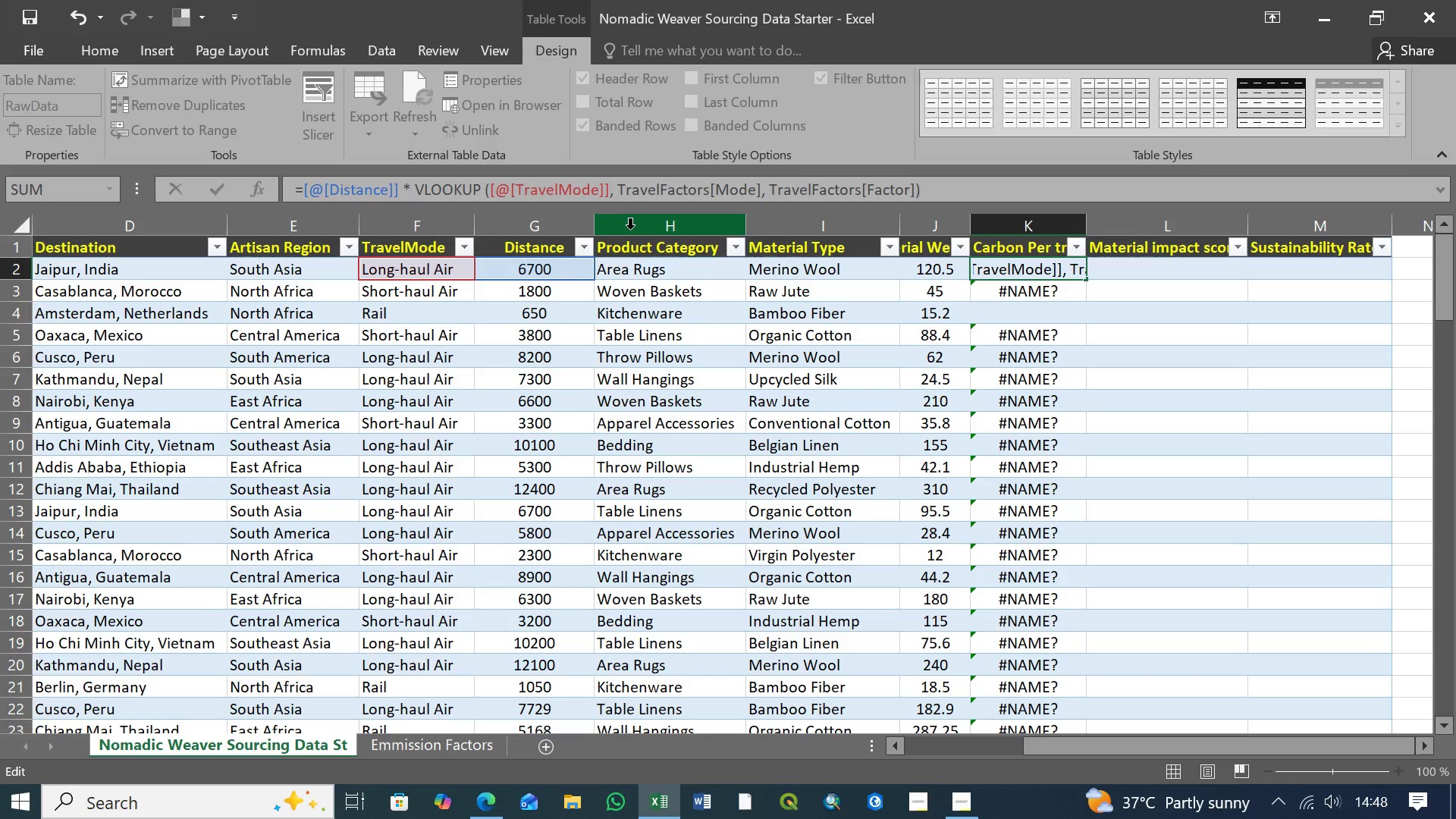 
left_click([620, 192])
 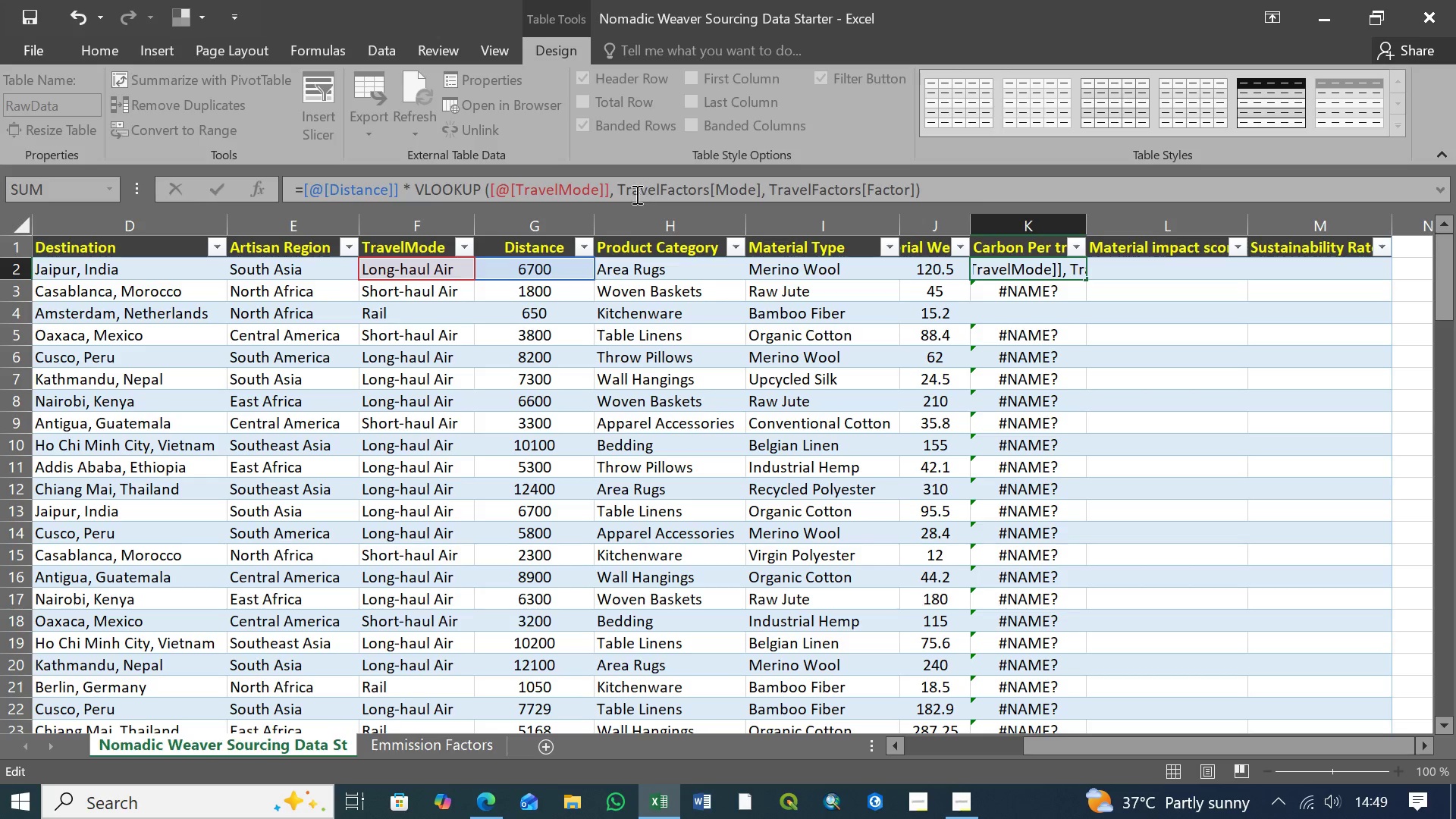 
wait(55.38)
 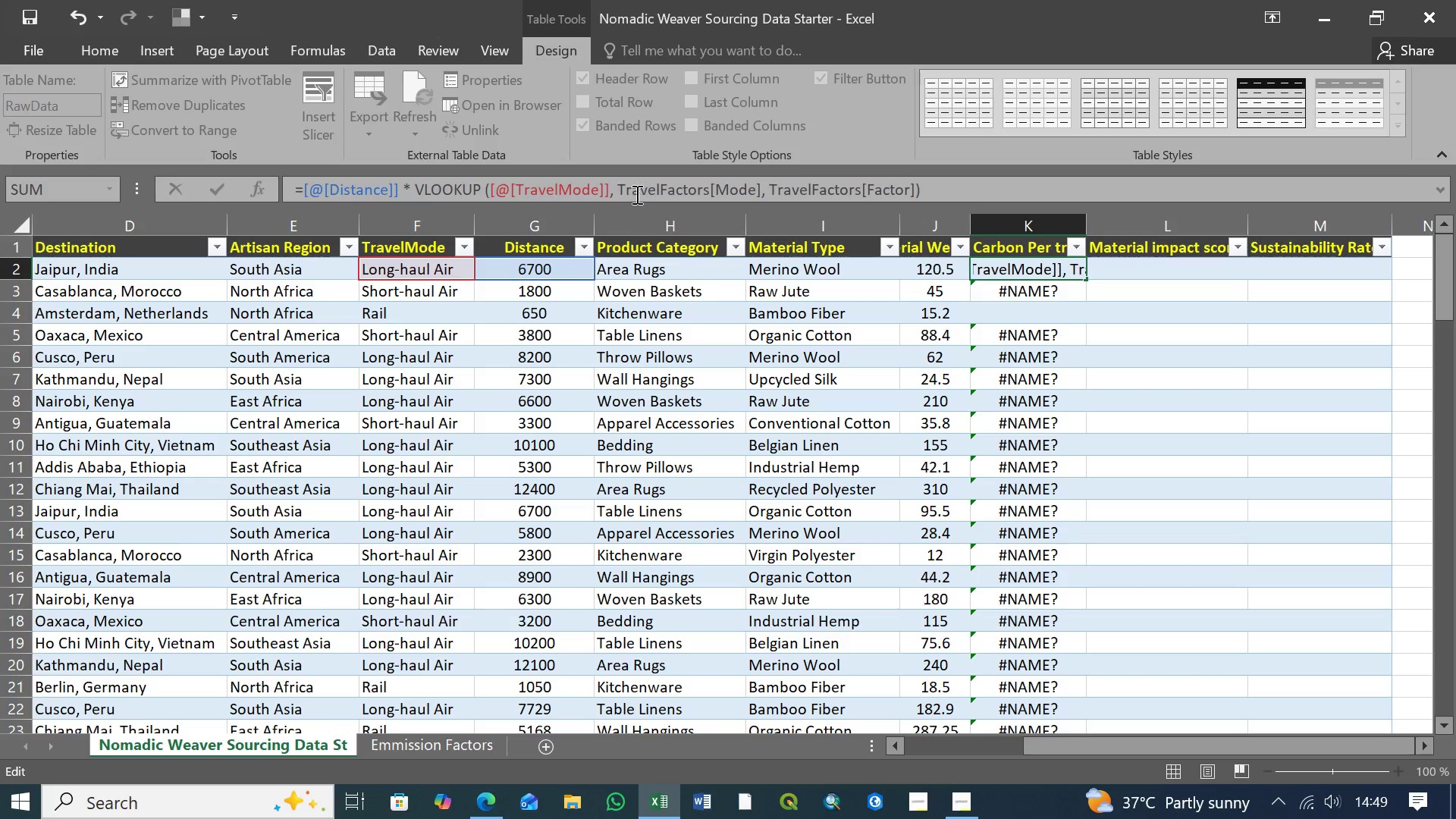 
left_click_drag(start_coordinate=[711, 190], to_coordinate=[760, 190])
 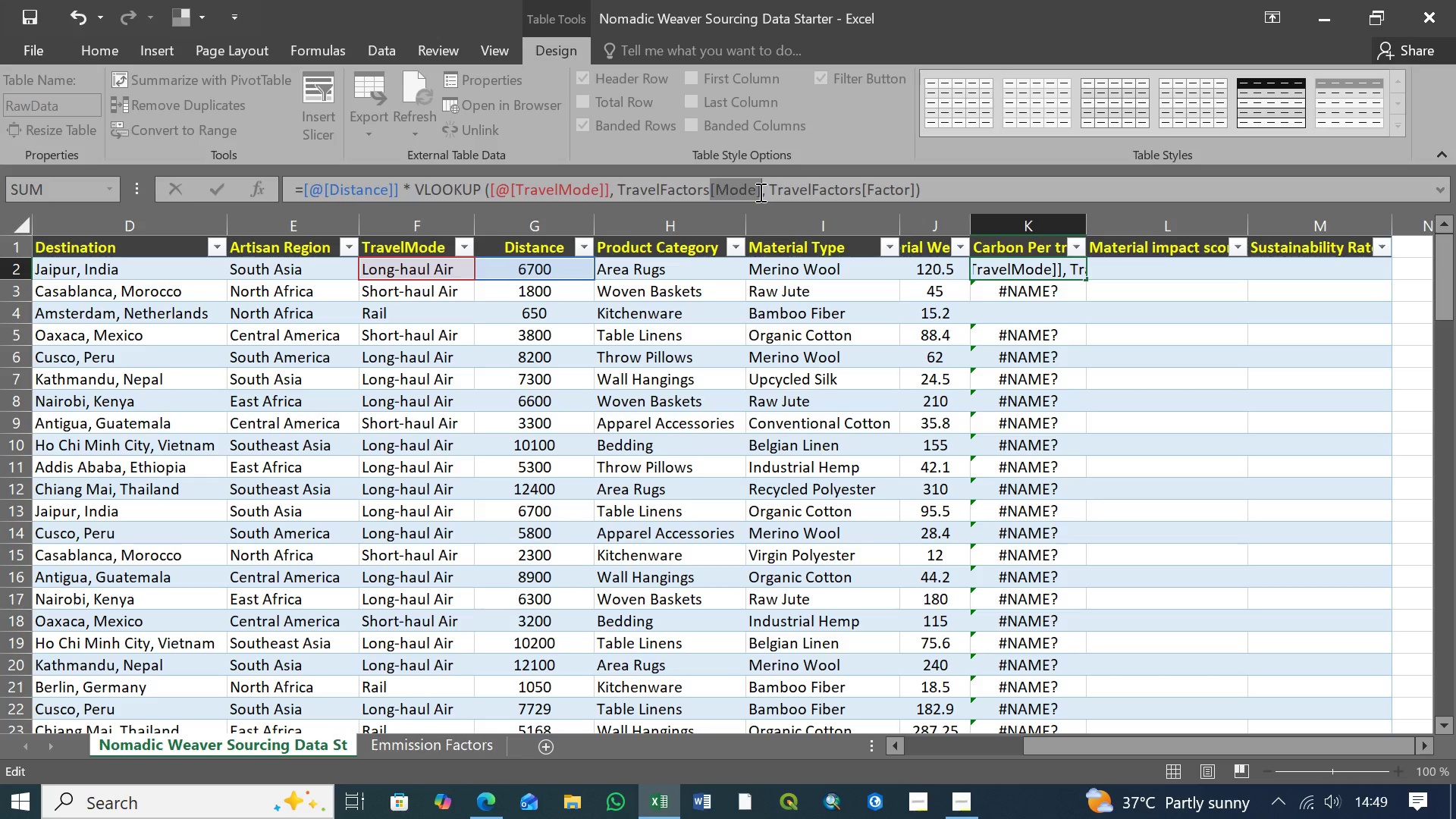 
key(2)
 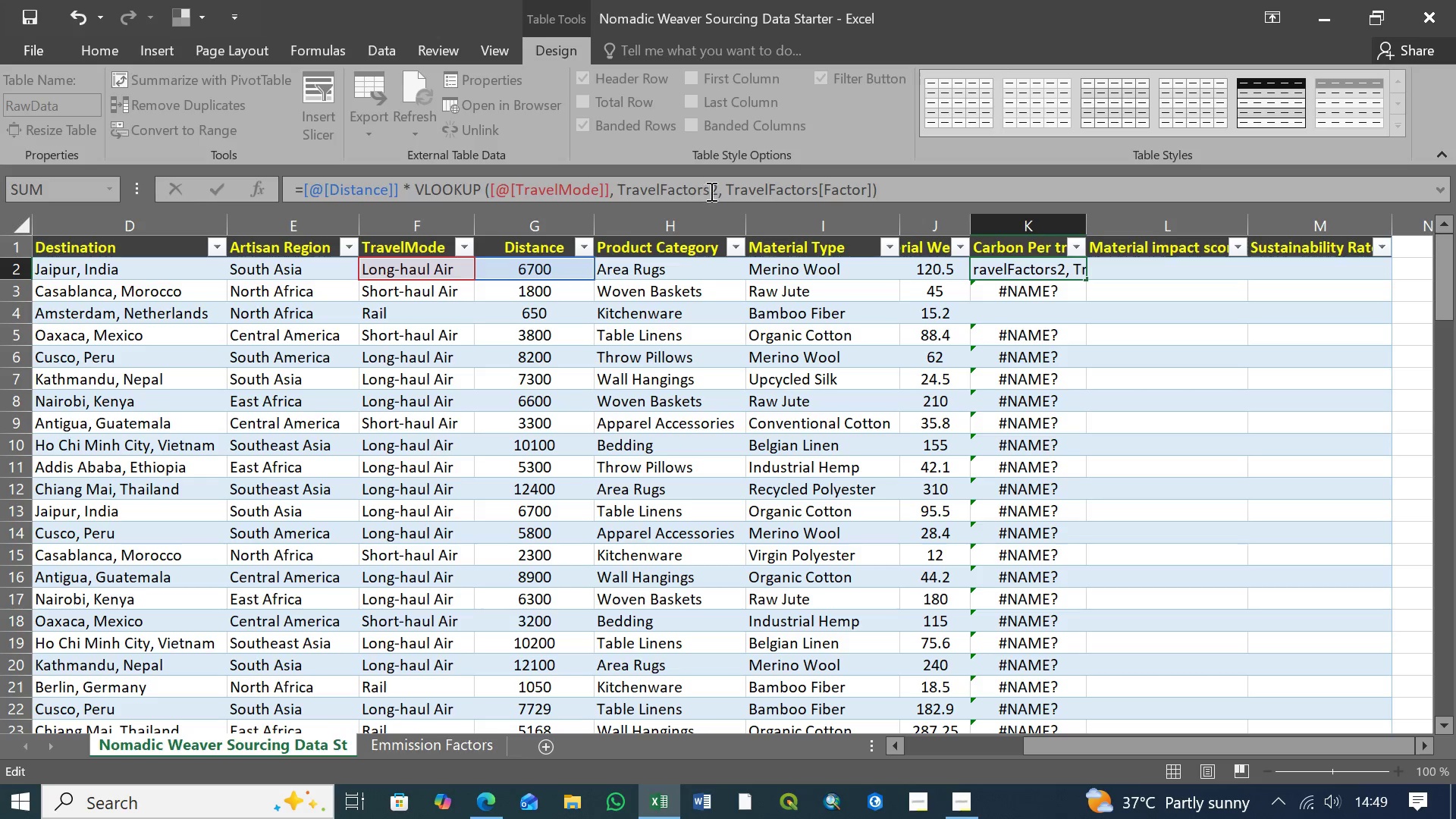 
left_click([708, 191])
 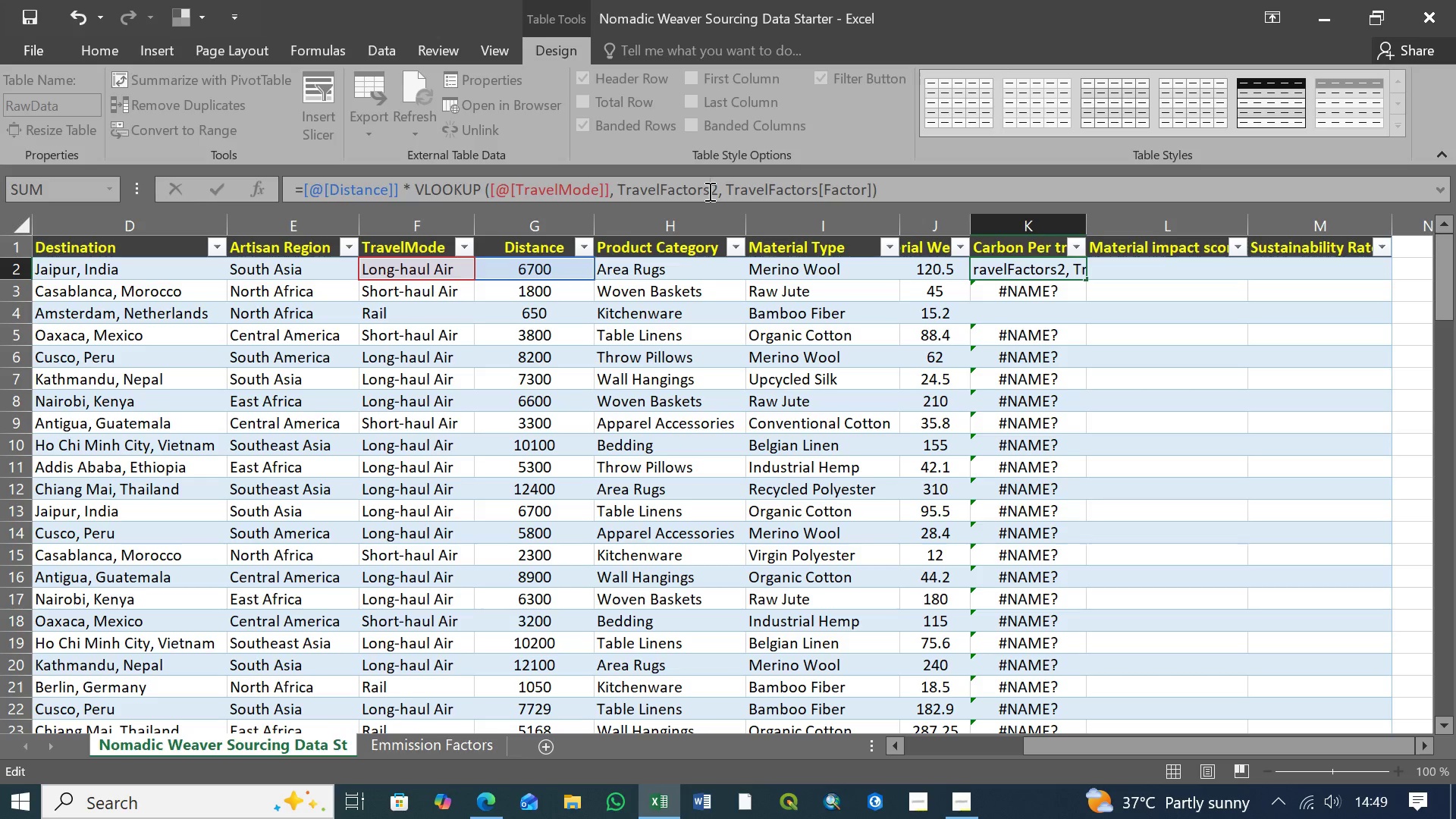 
key(Comma)
 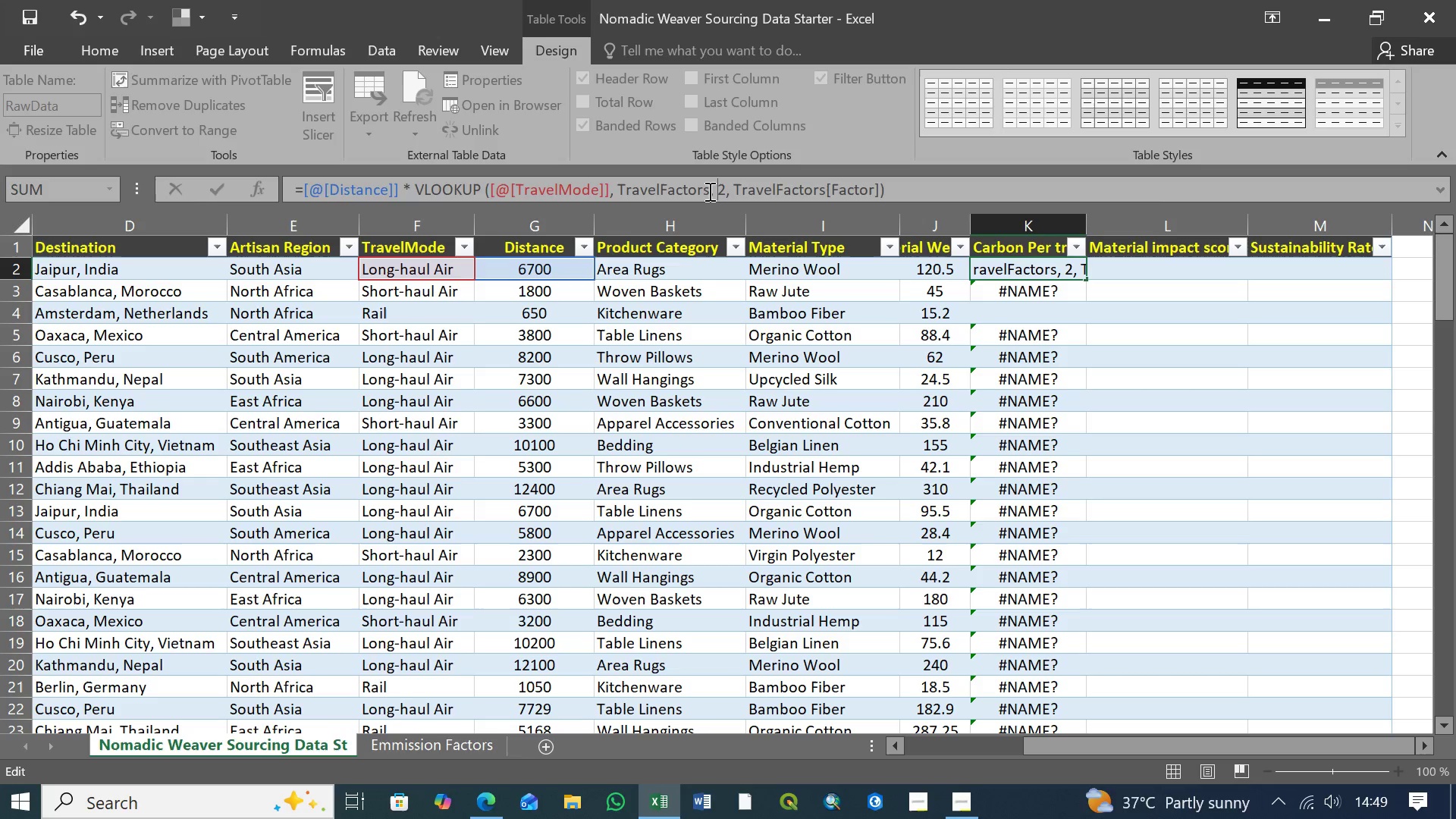 
key(Space)
 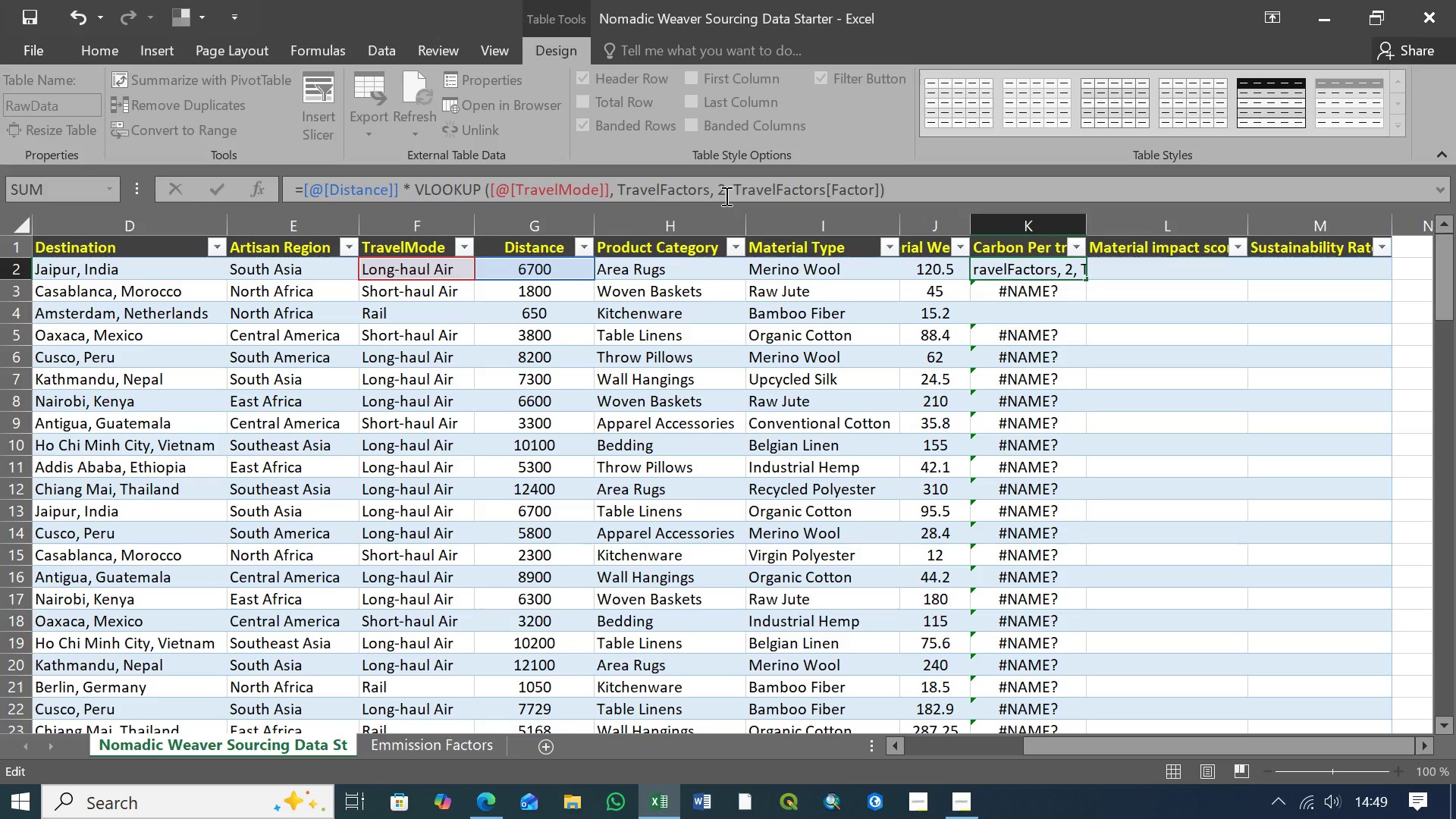 
wait(5.2)
 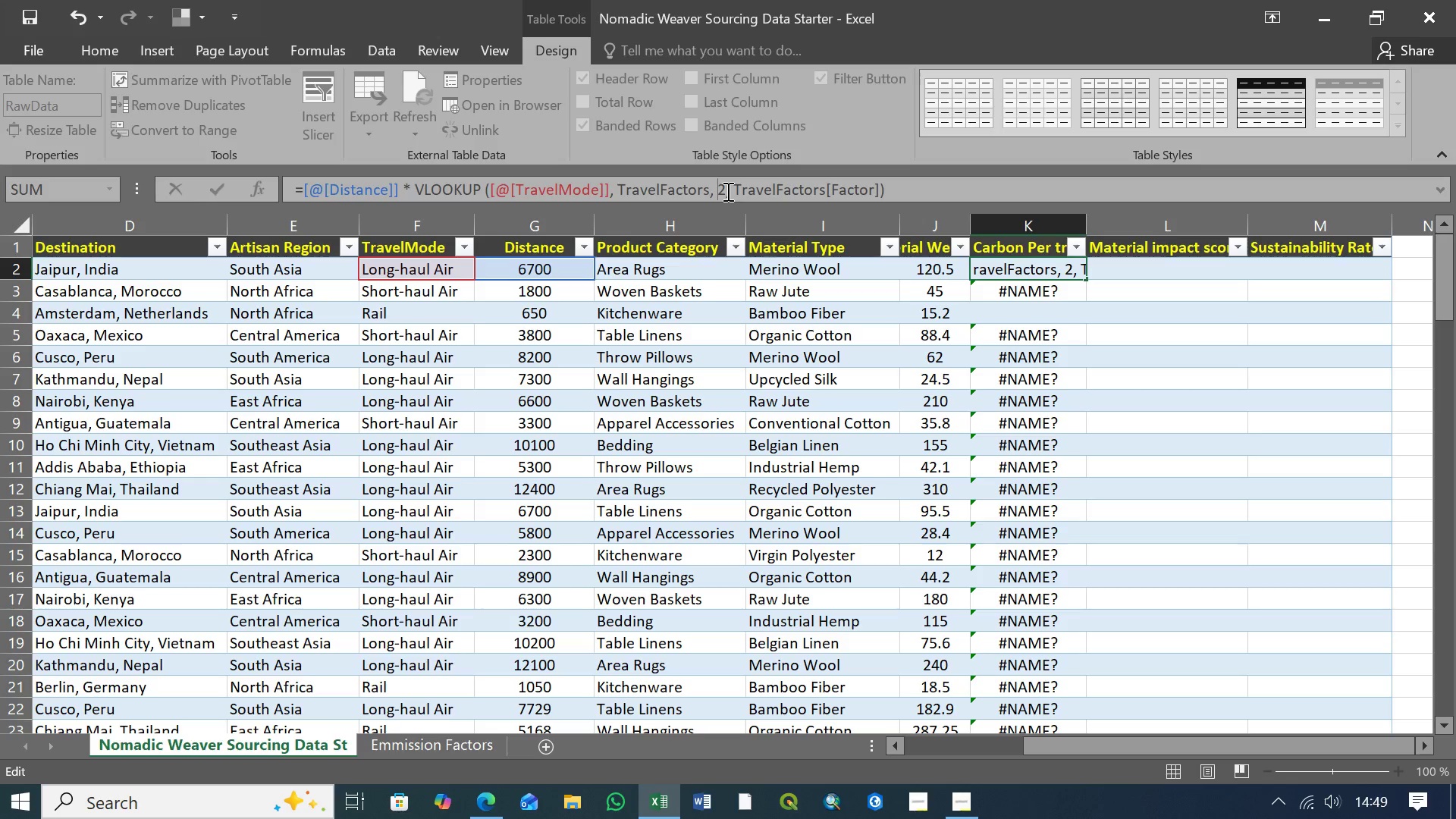 
left_click_drag(start_coordinate=[734, 187], to_coordinate=[881, 195])
 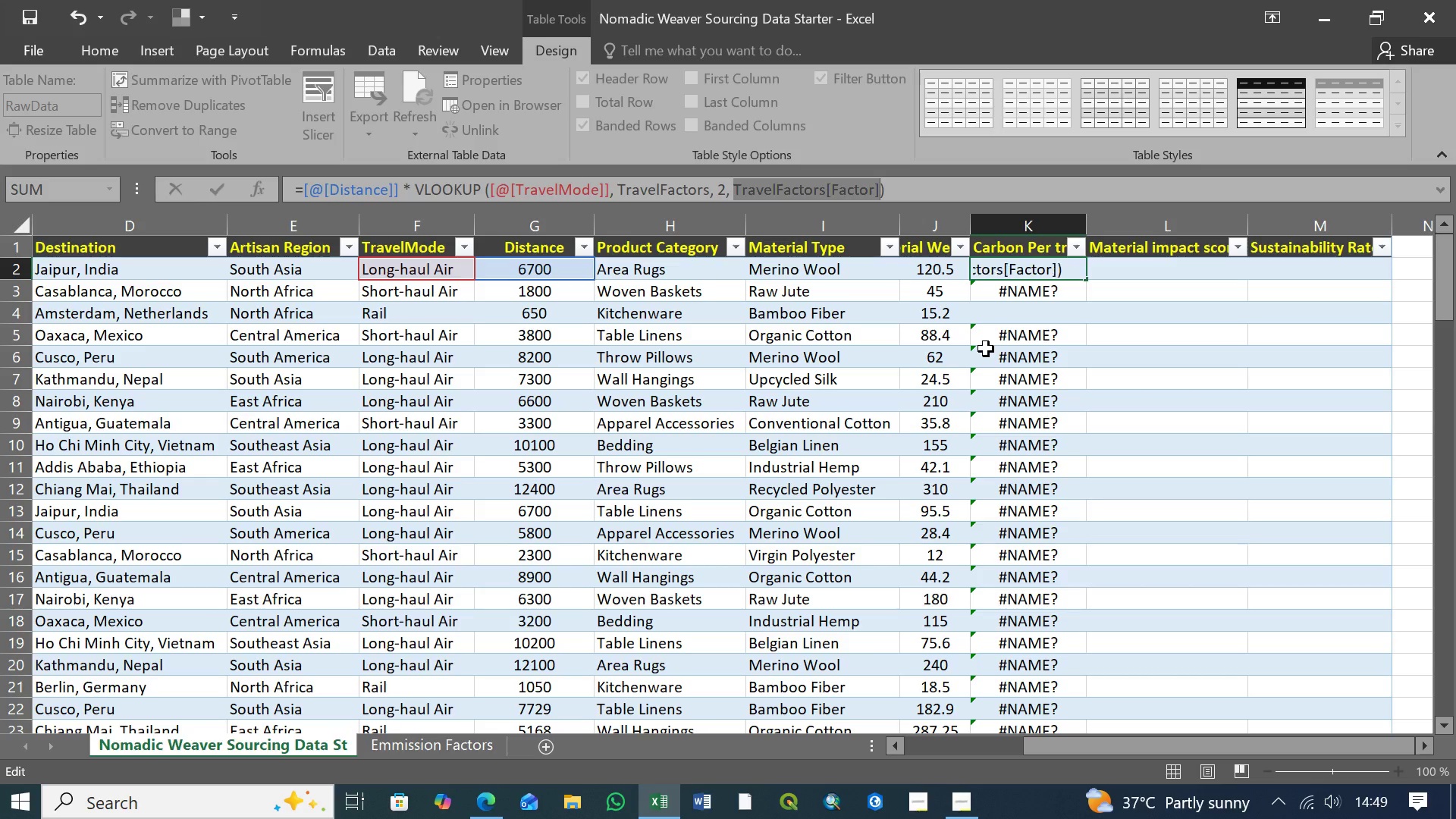 
type(False)
 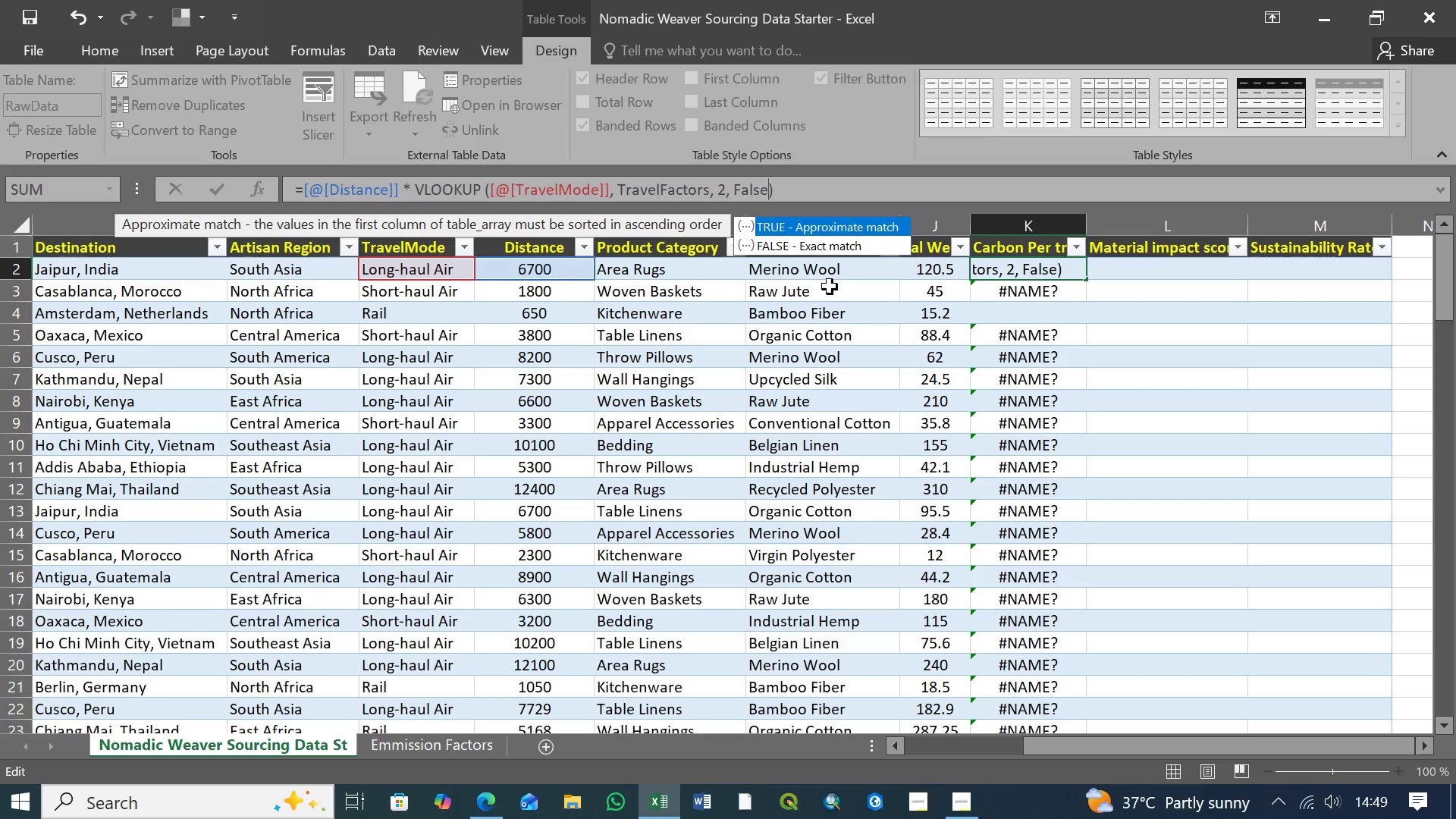 
left_click([780, 186])
 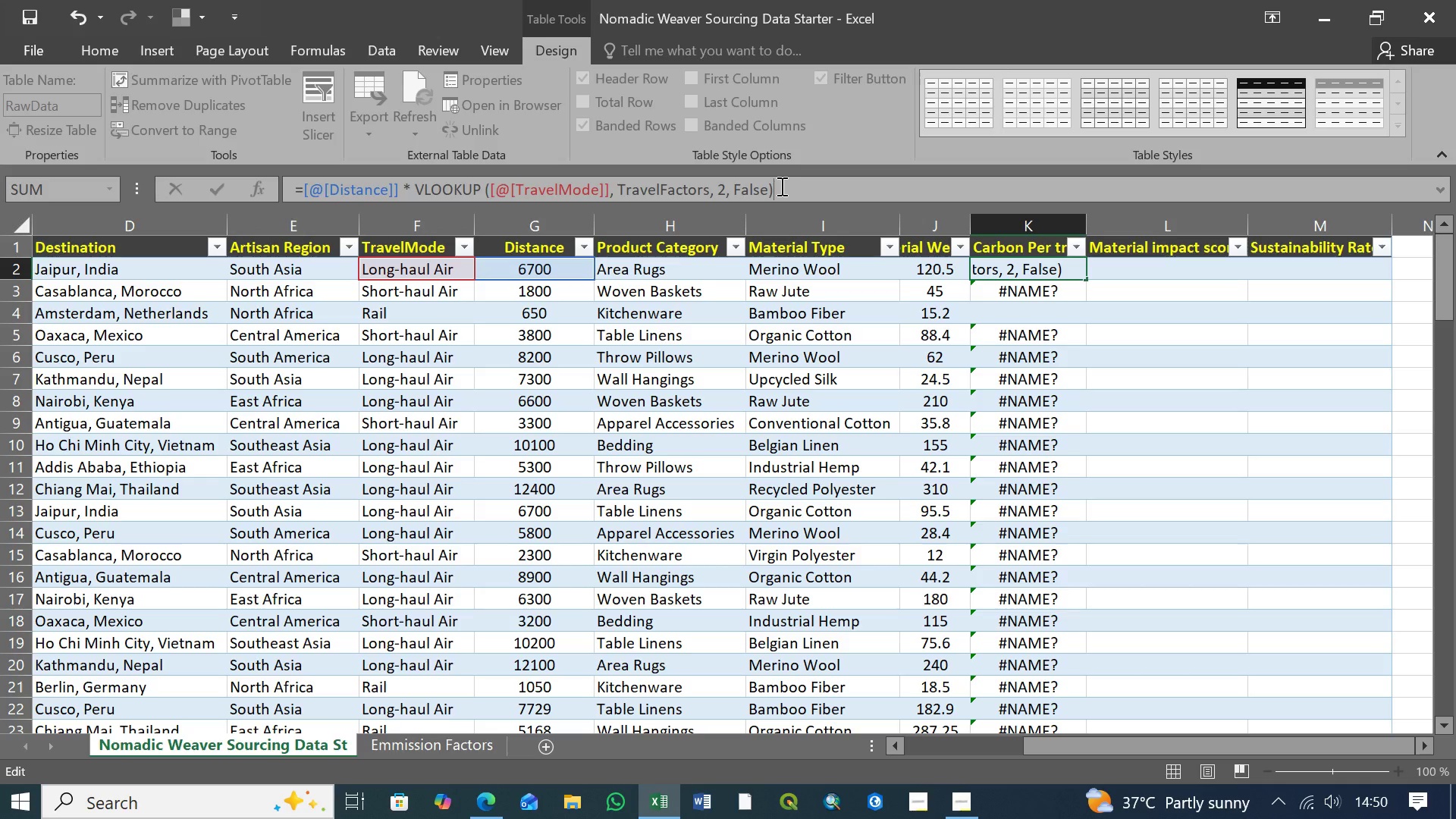 
key(Enter)
 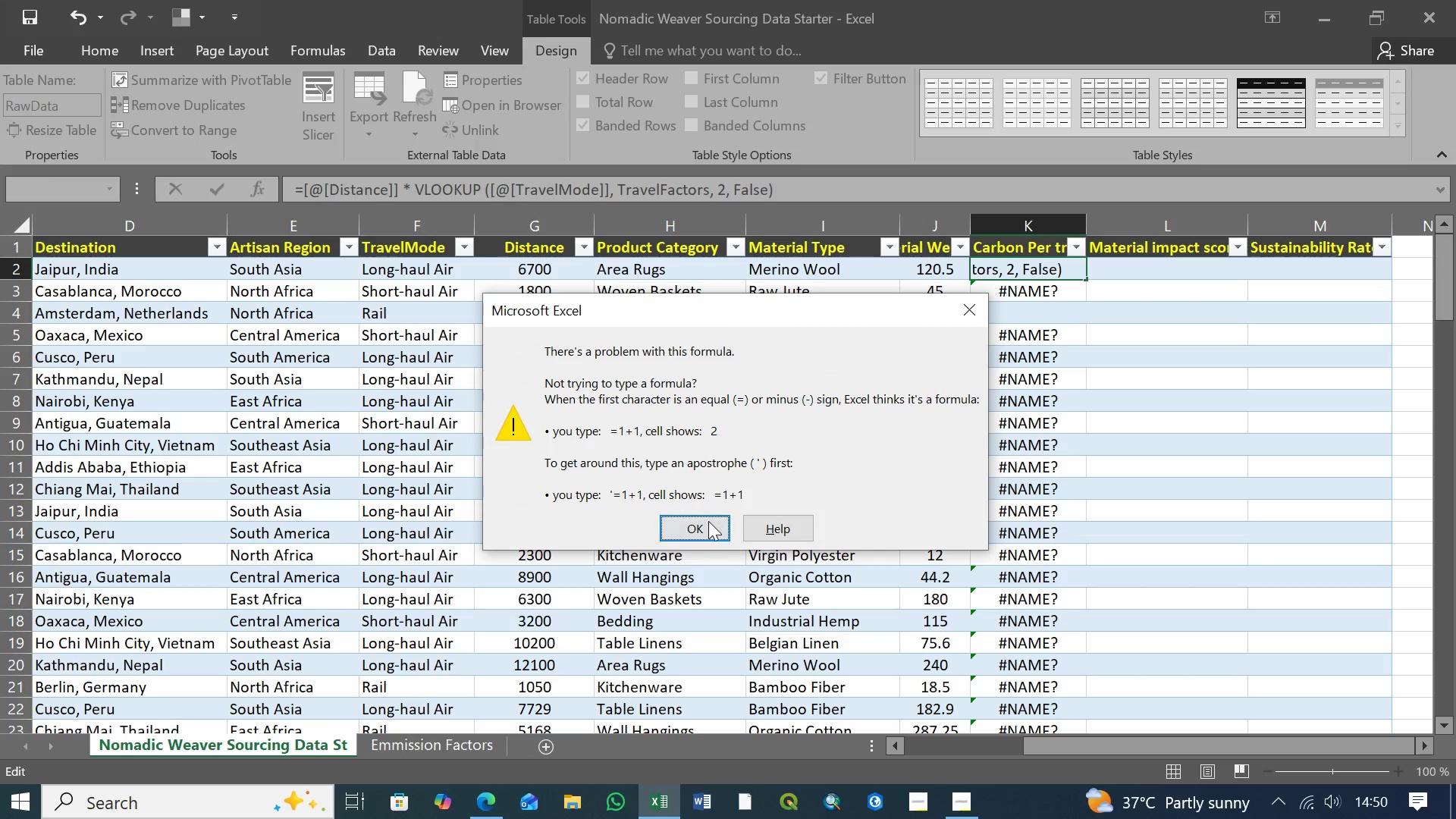 
left_click([708, 524])
 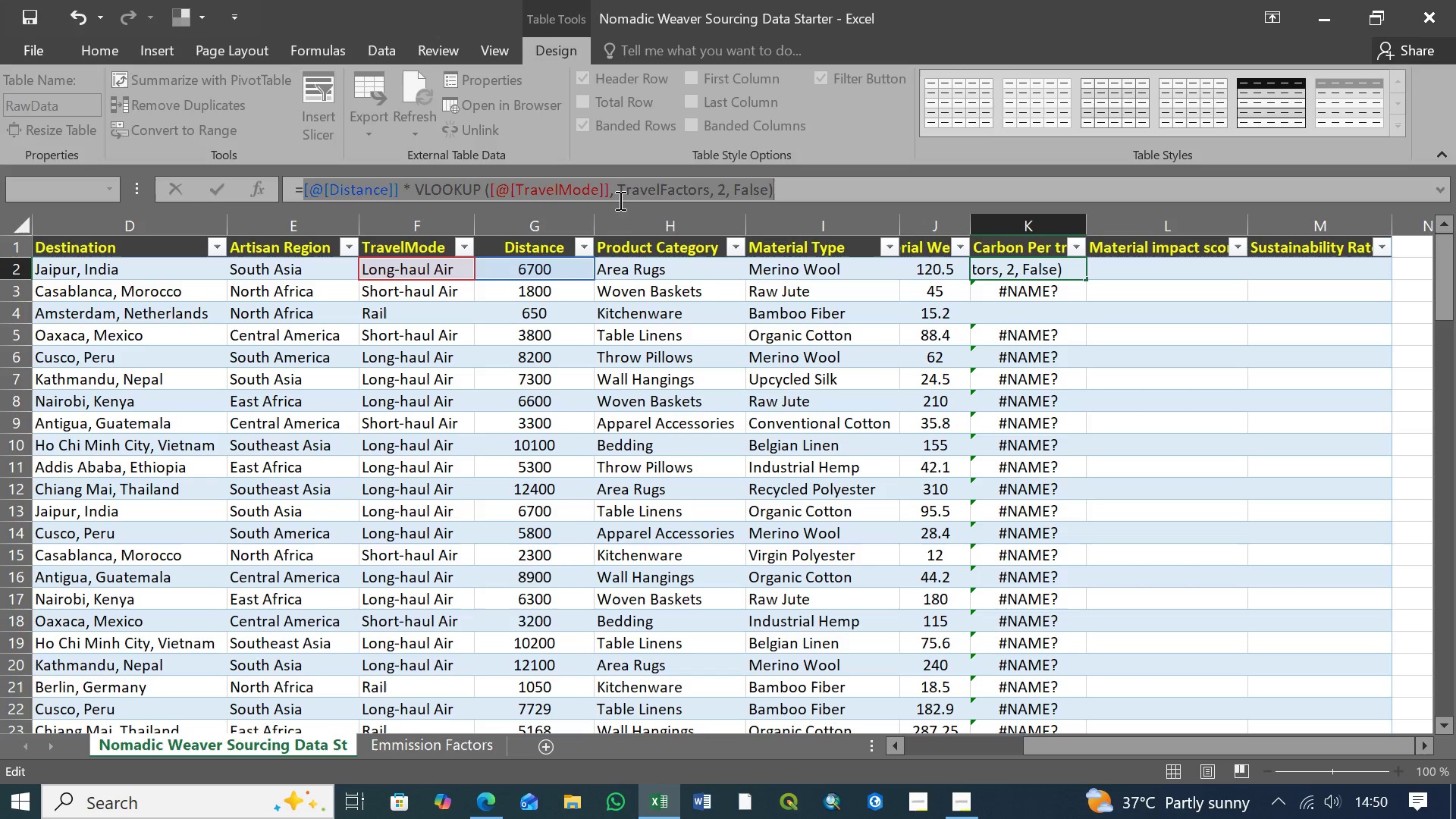 
wait(7.05)
 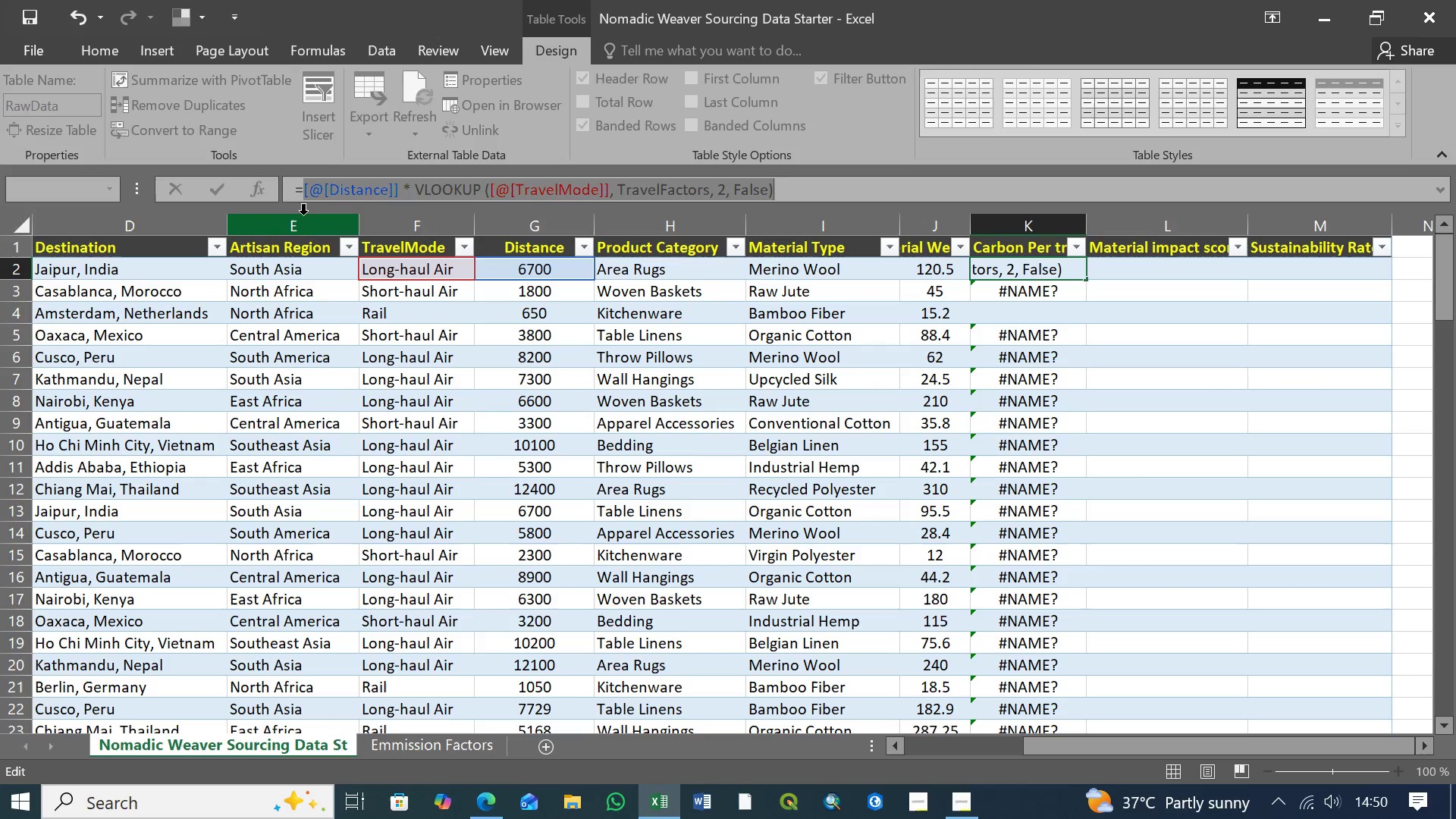 
left_click([790, 189])
 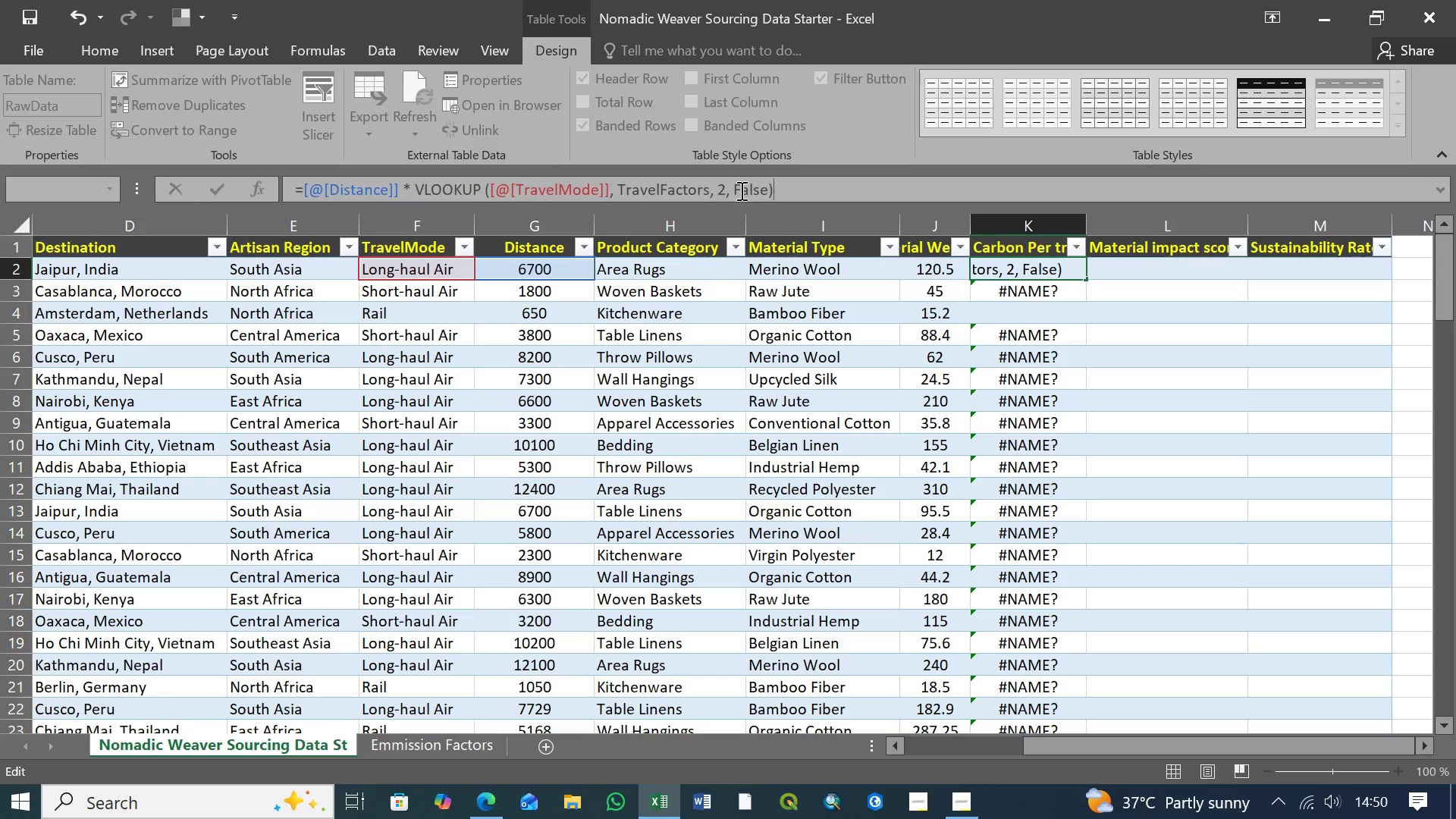 
wait(5.56)
 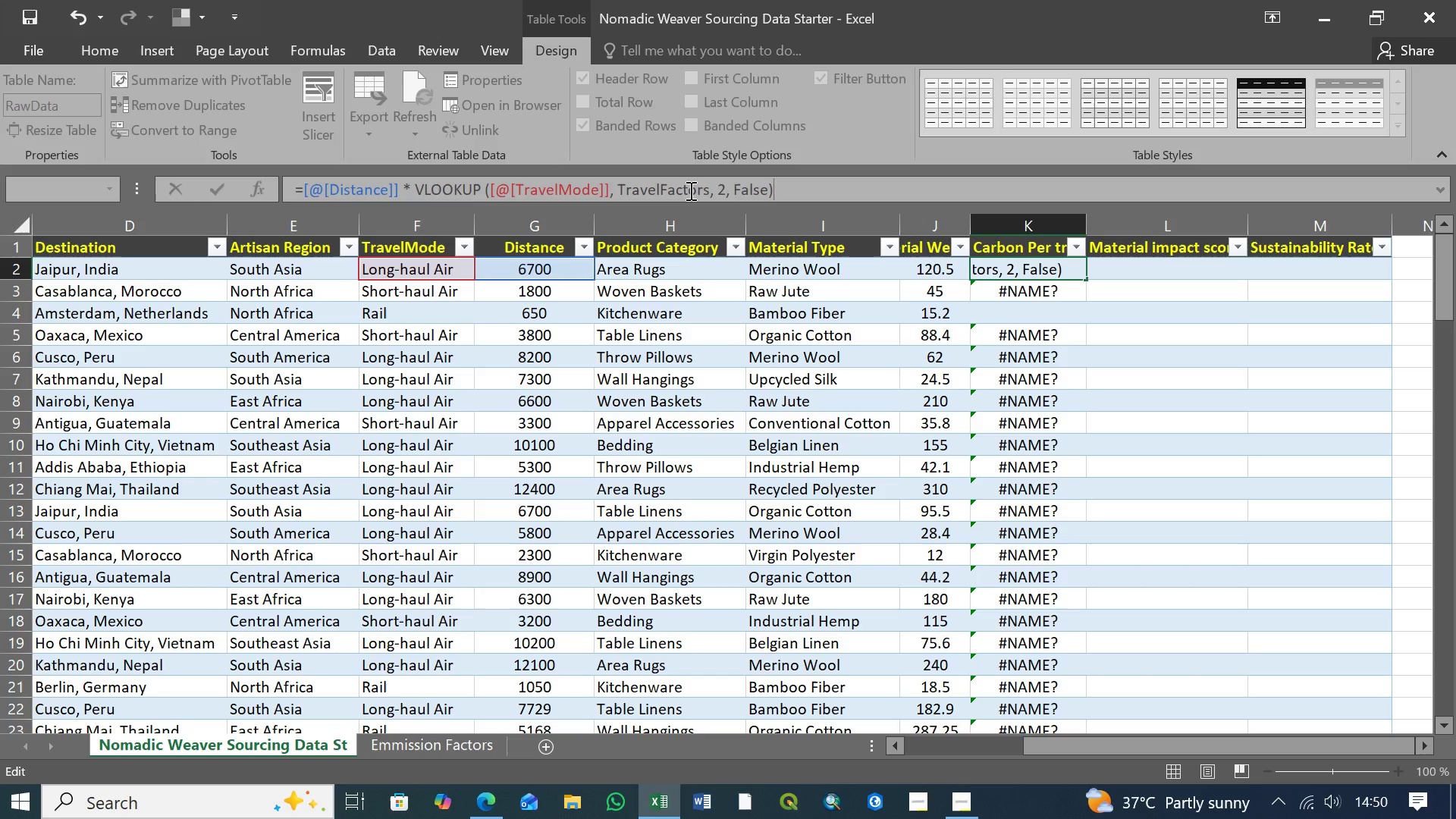 
left_click([766, 191])
 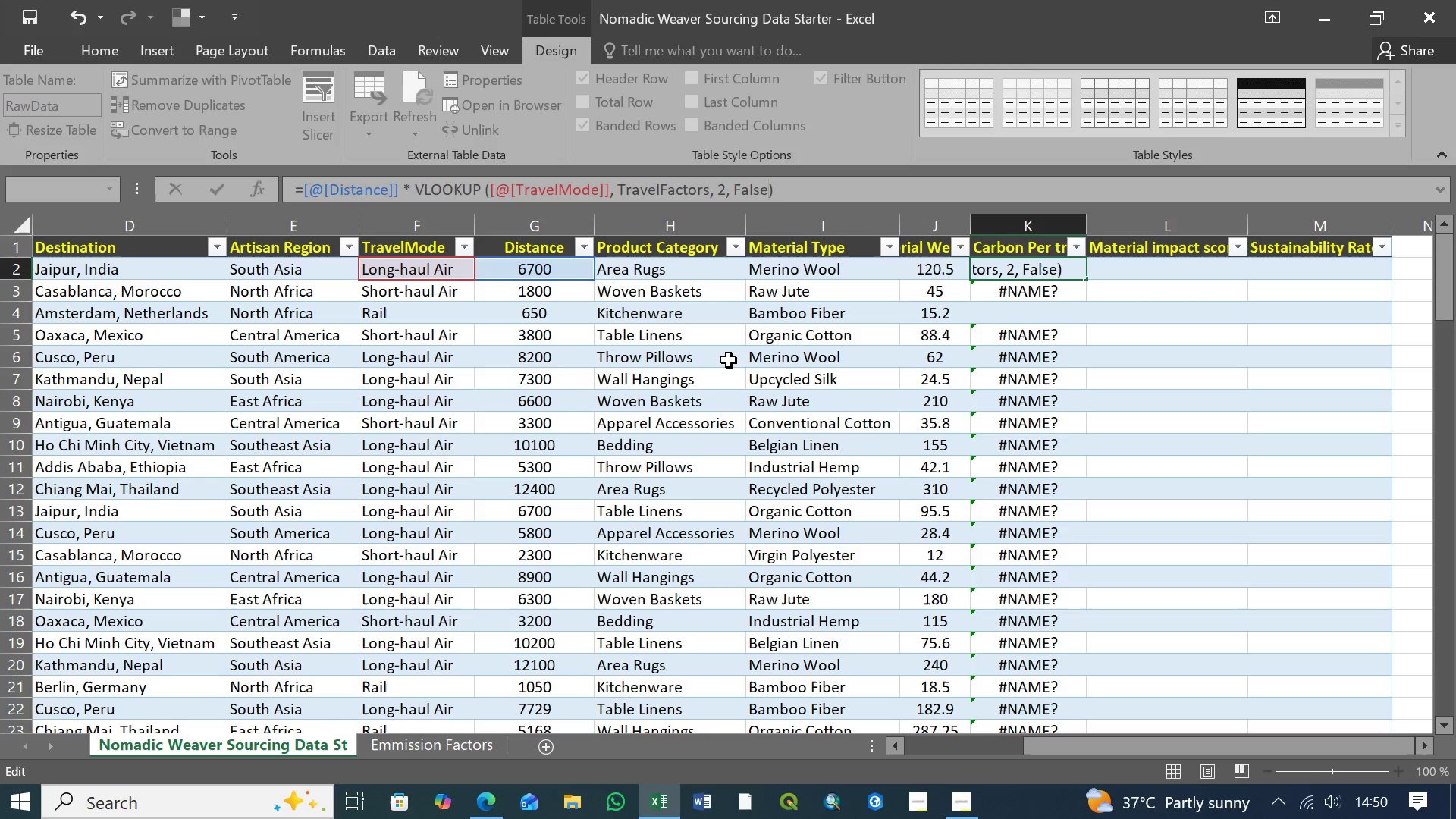 
key(Backspace)
key(Backspace)
key(Backspace)
key(Backspace)
type(ALSE)
 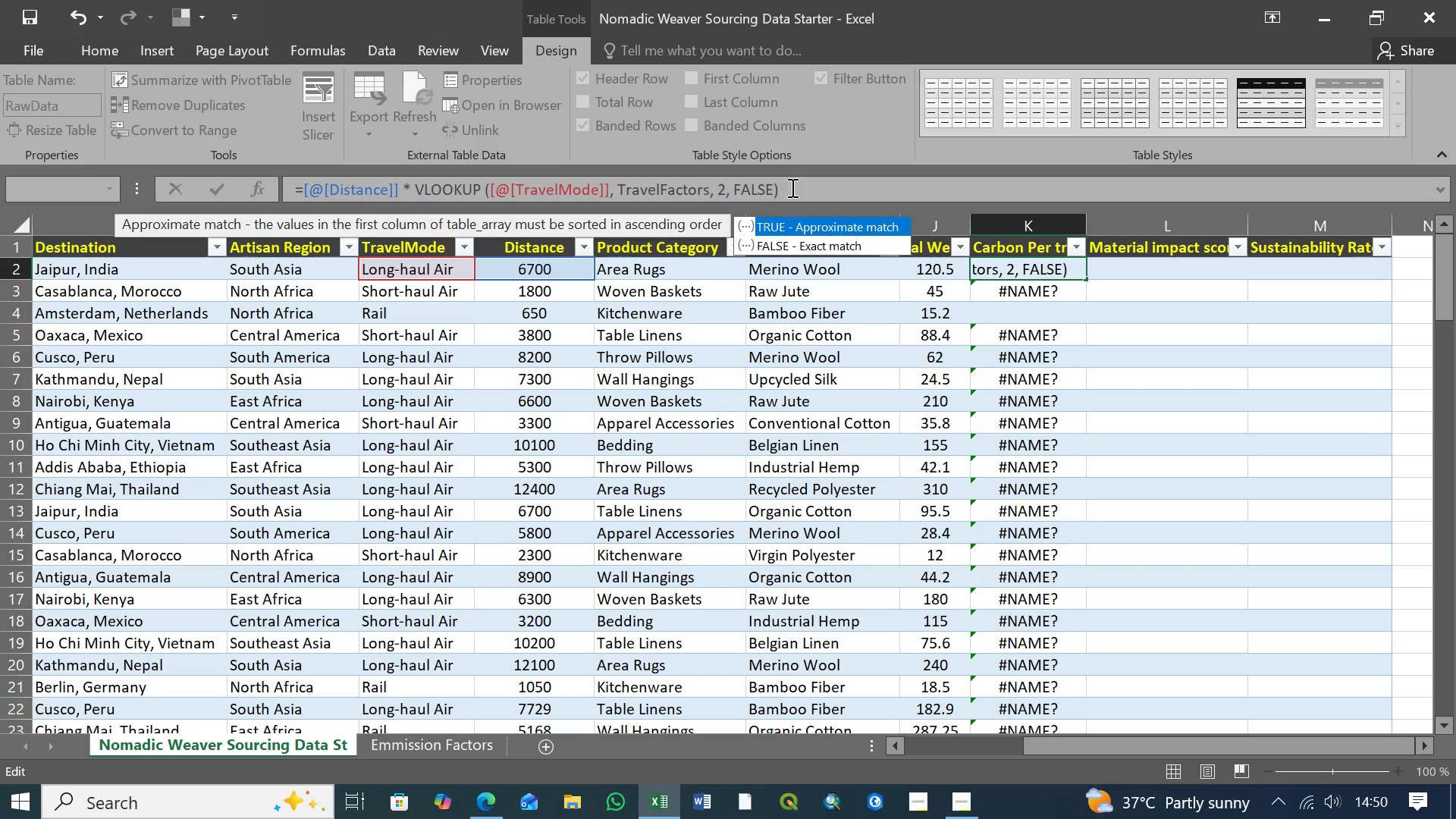 
left_click([791, 189])
 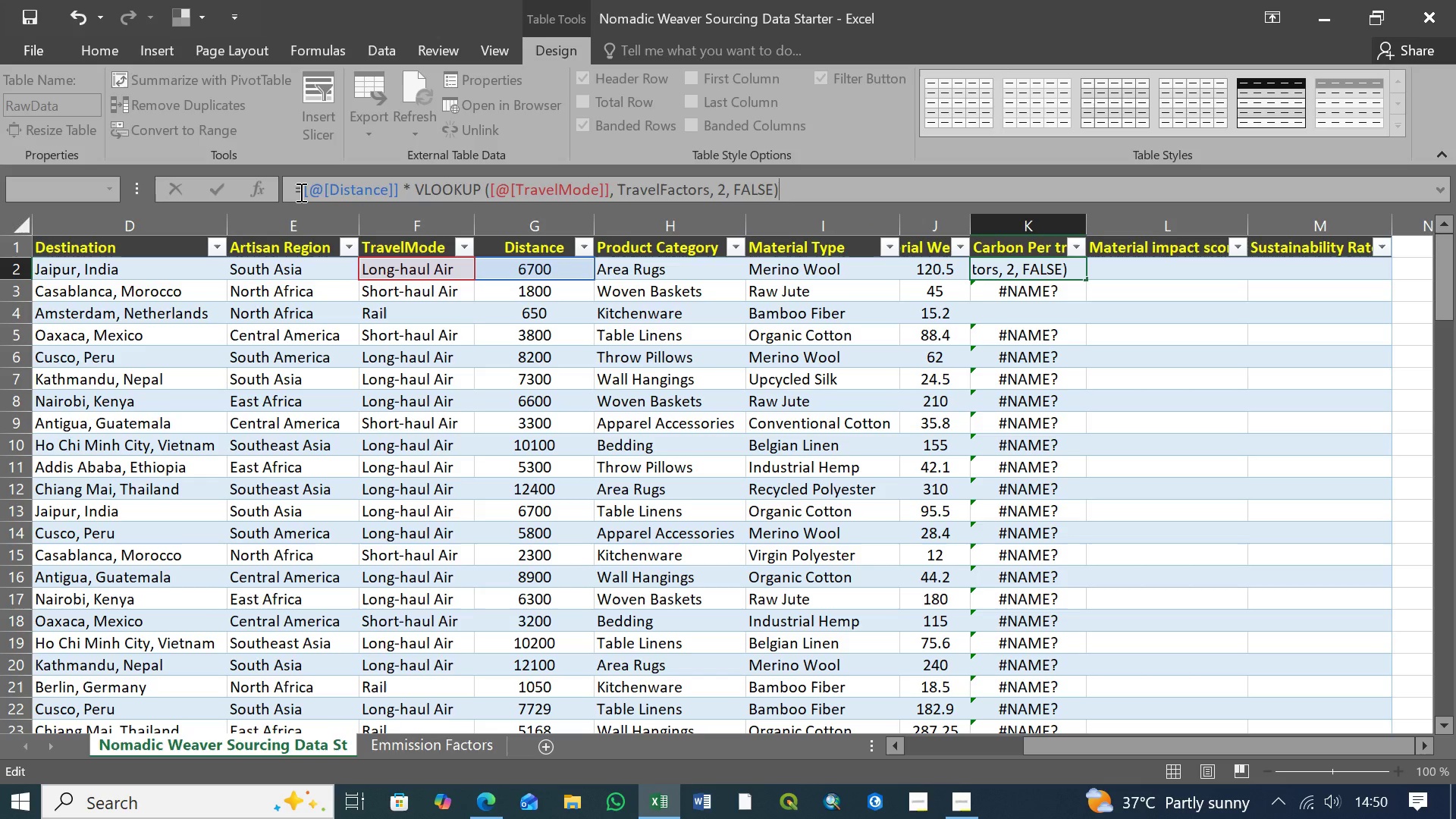 
left_click([300, 192])
 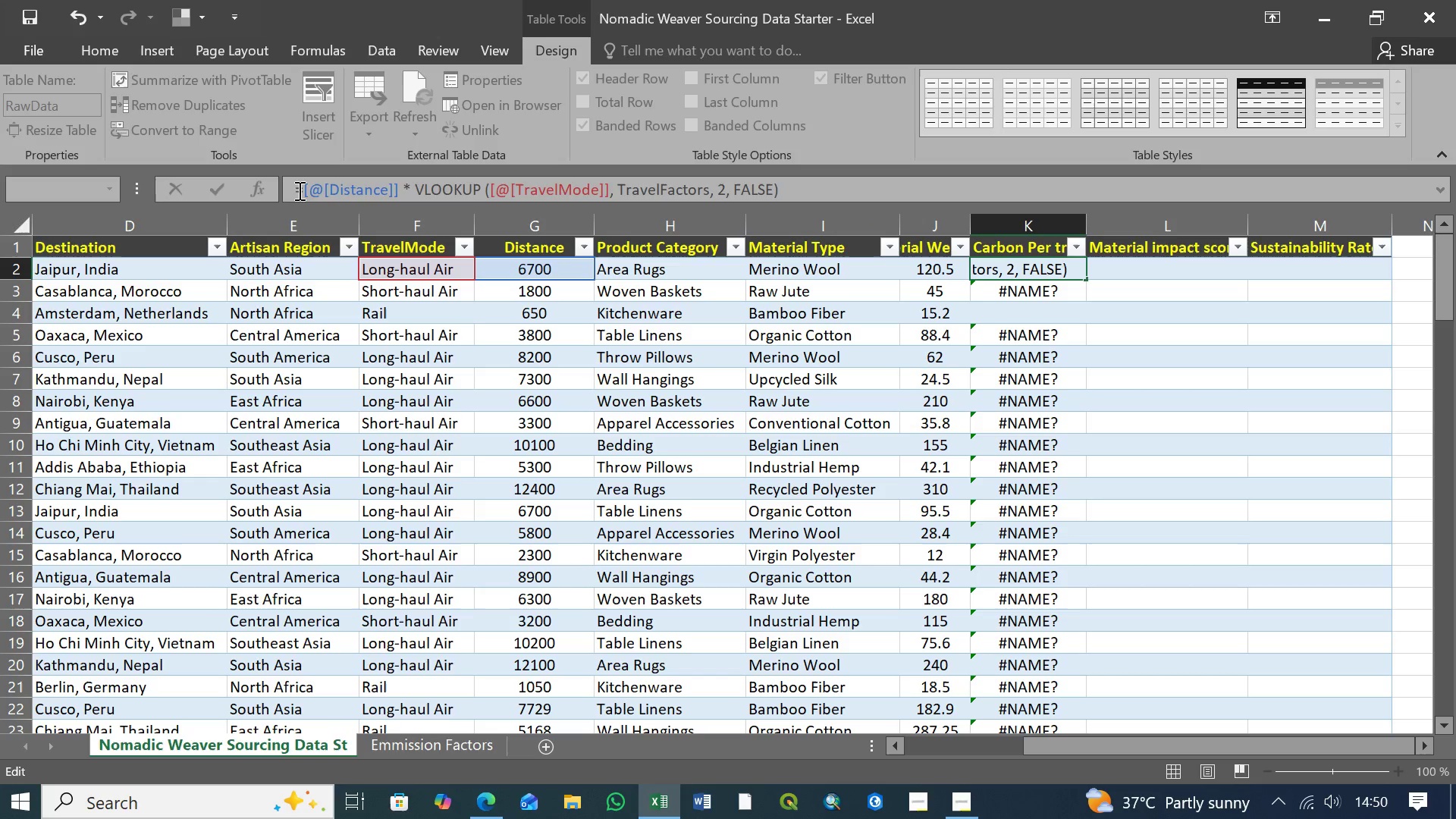 
left_click([298, 190])
 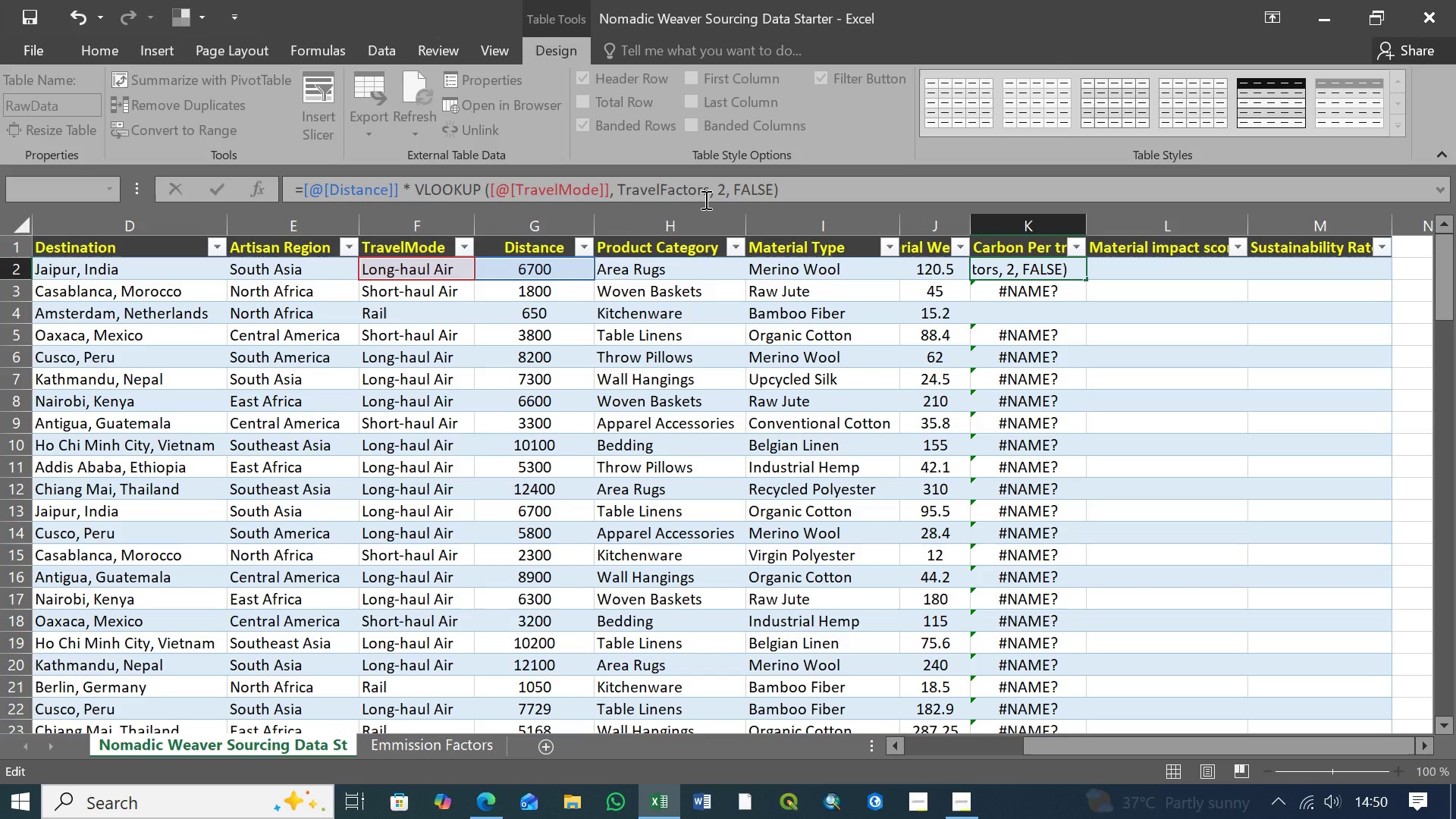 
wait(33.22)
 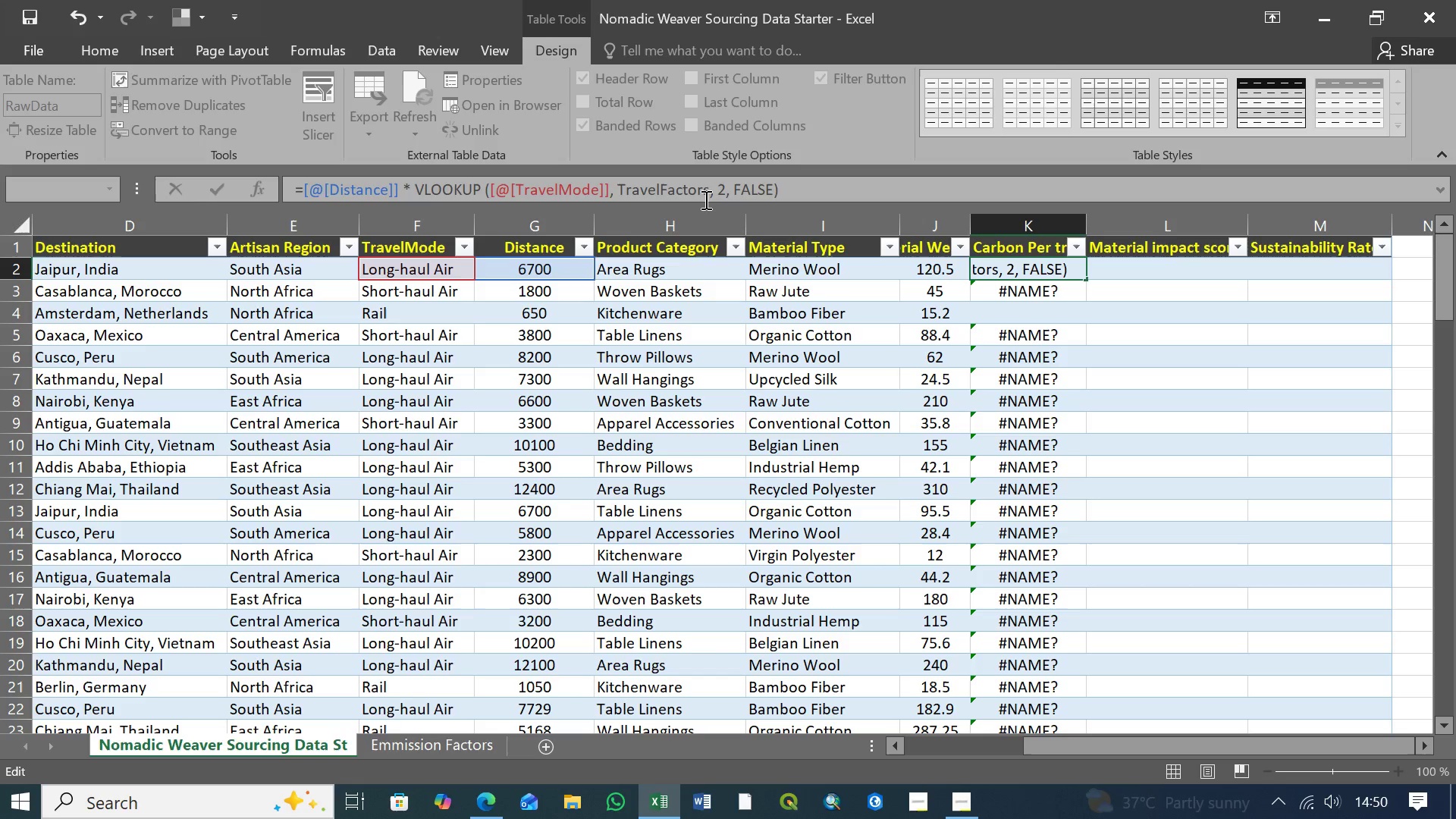 
left_click([796, 189])
 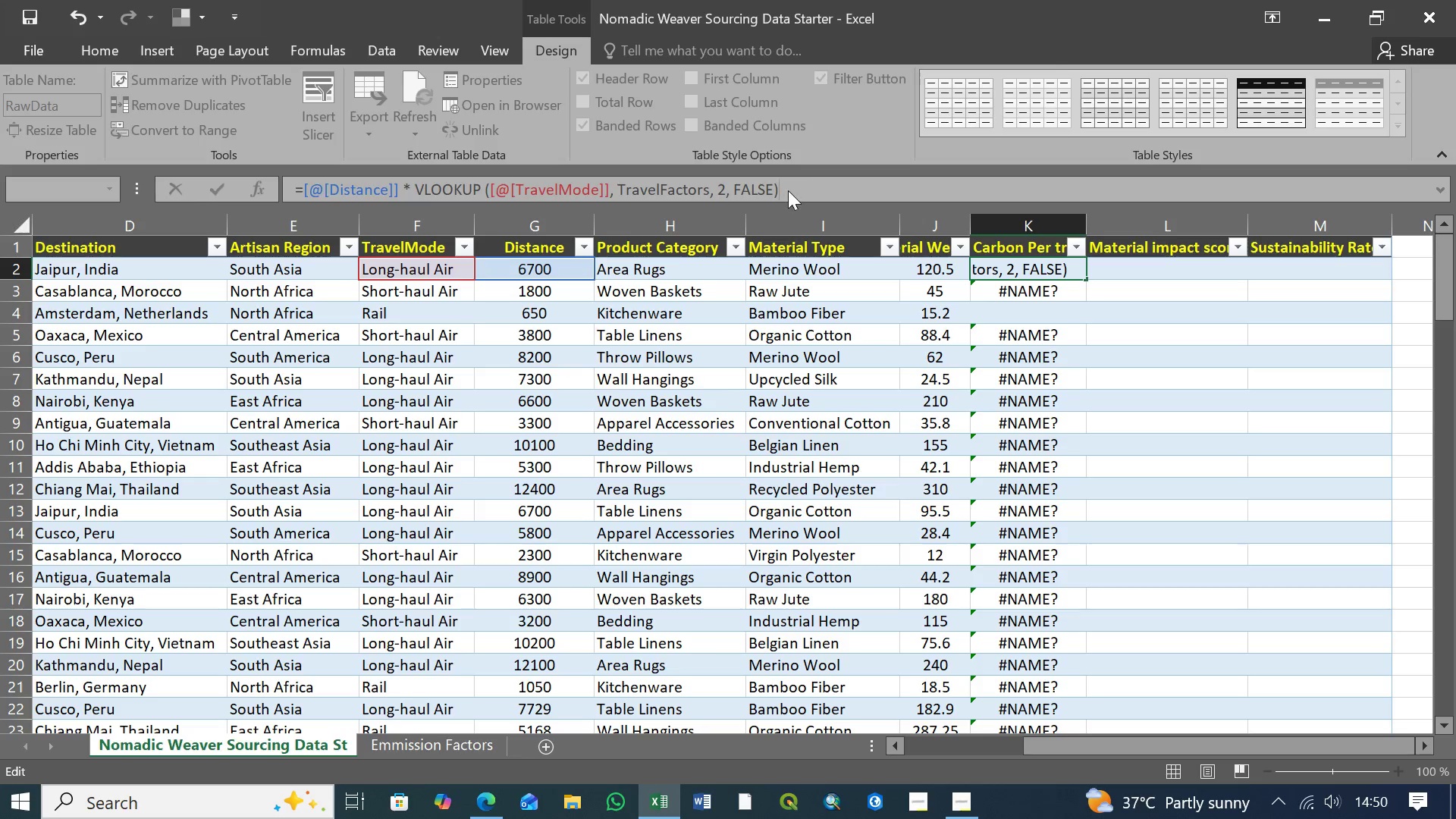 
key(Enter)
 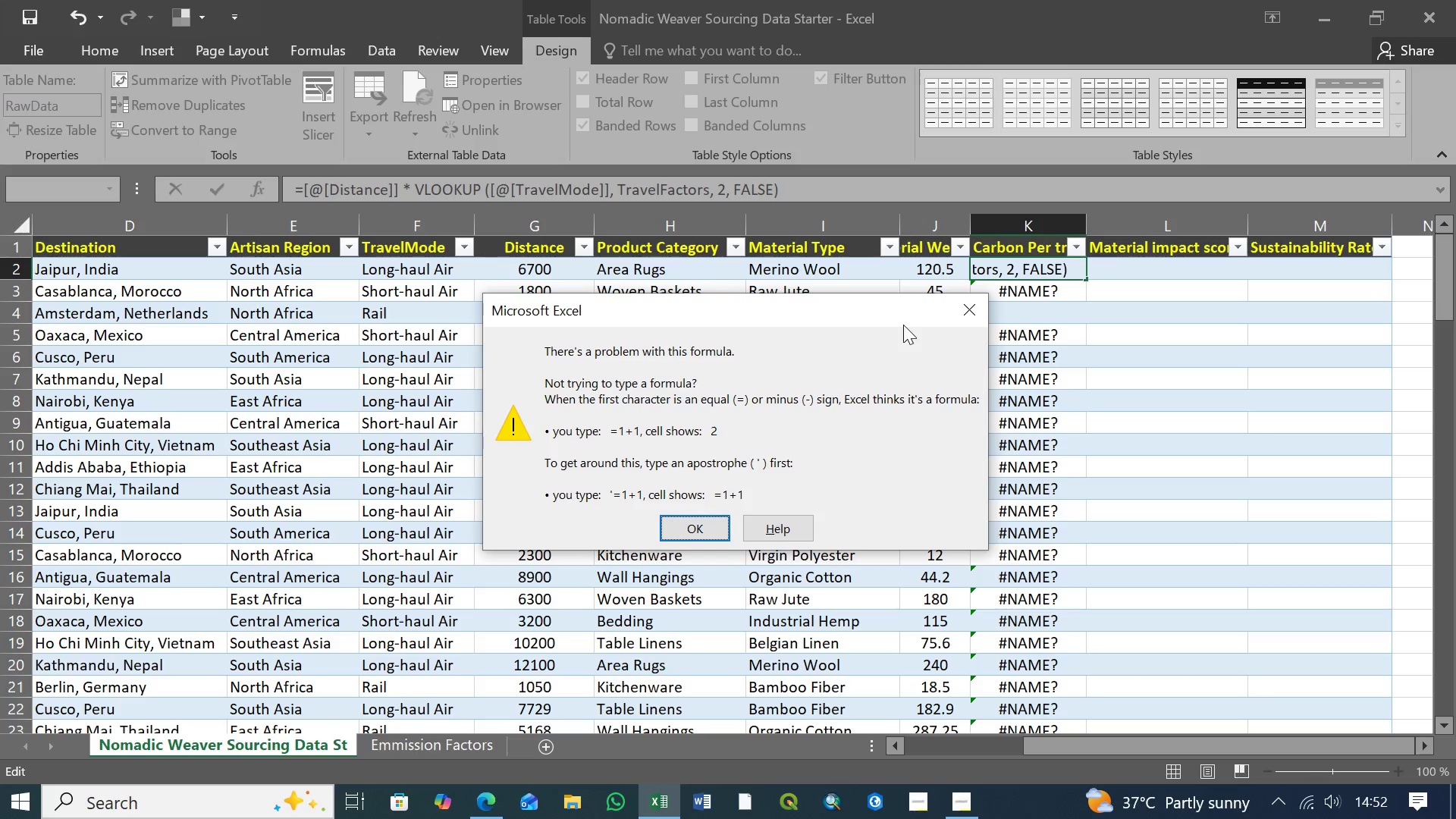 
wait(117.55)
 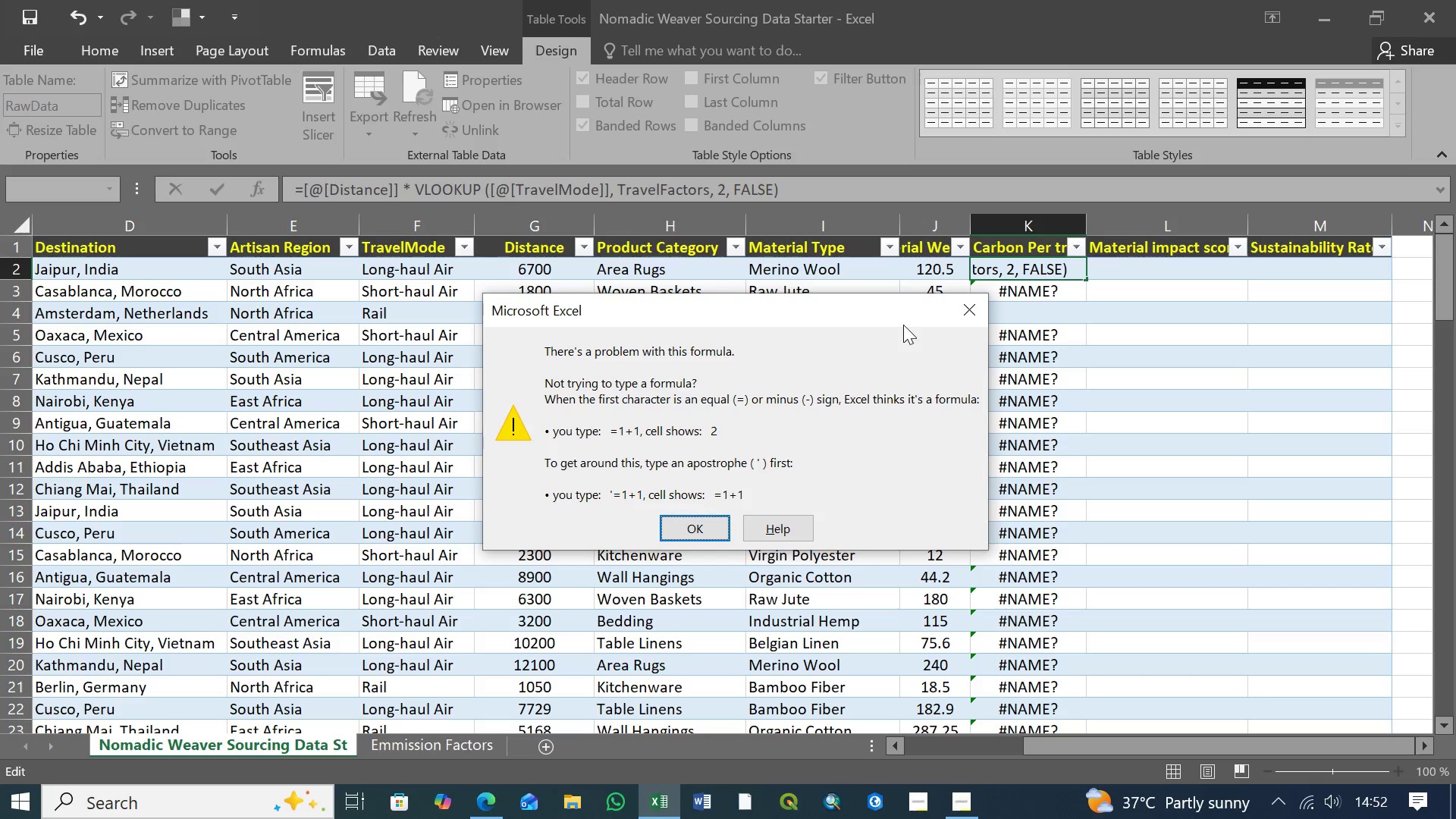 
left_click([688, 533])
 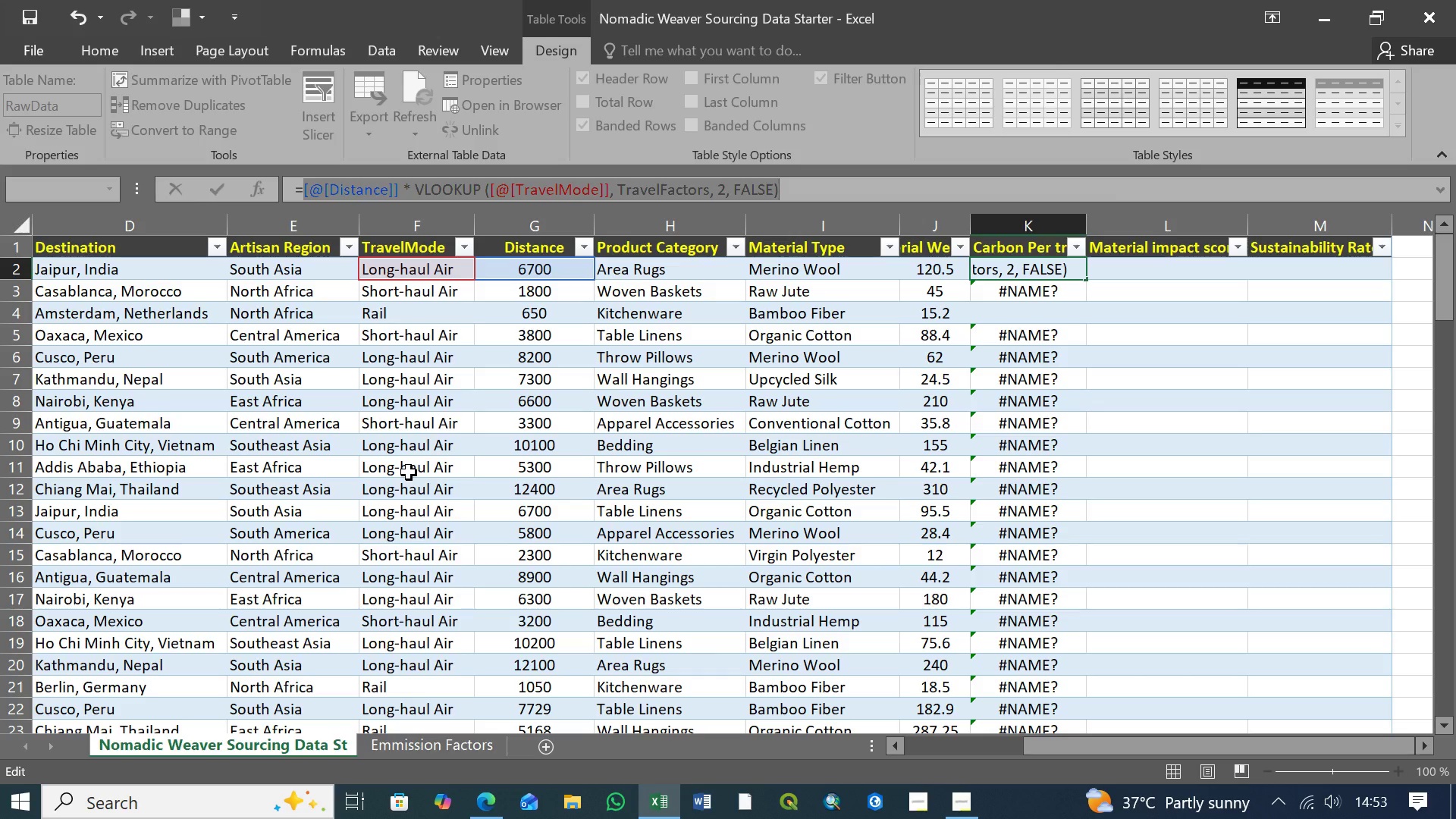 
wait(57.38)
 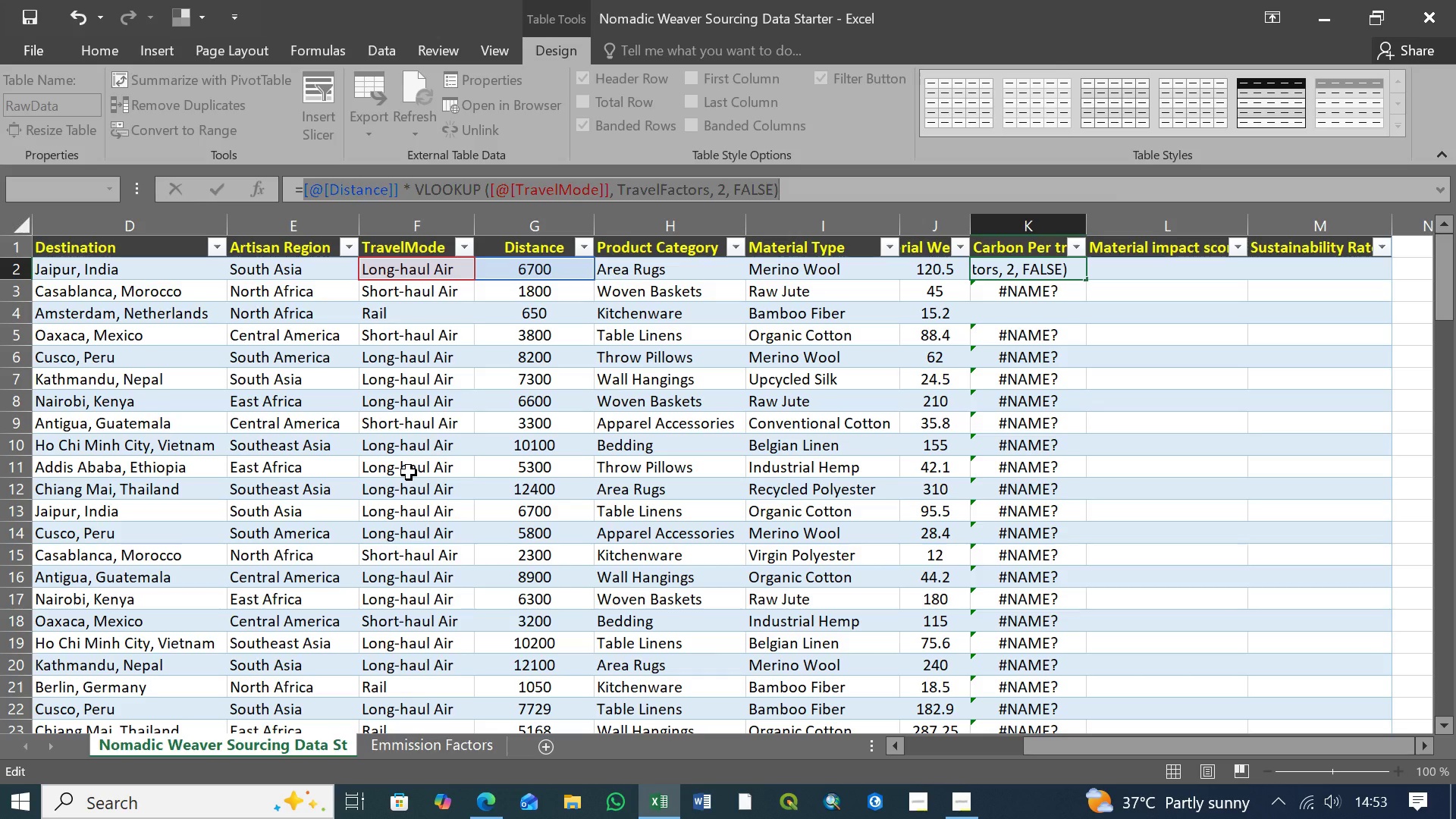 
left_click([311, 191])
 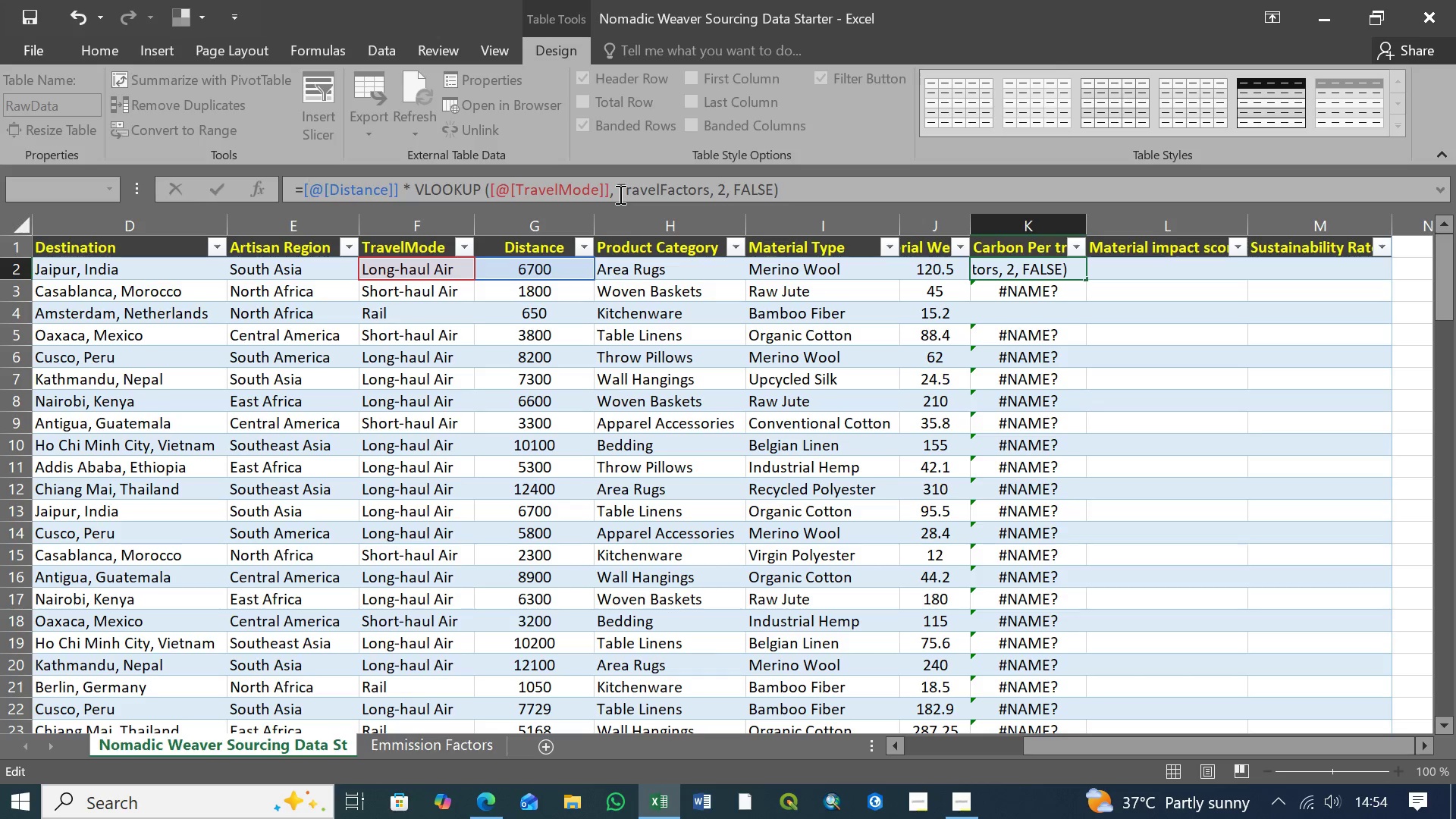 
wait(55.47)
 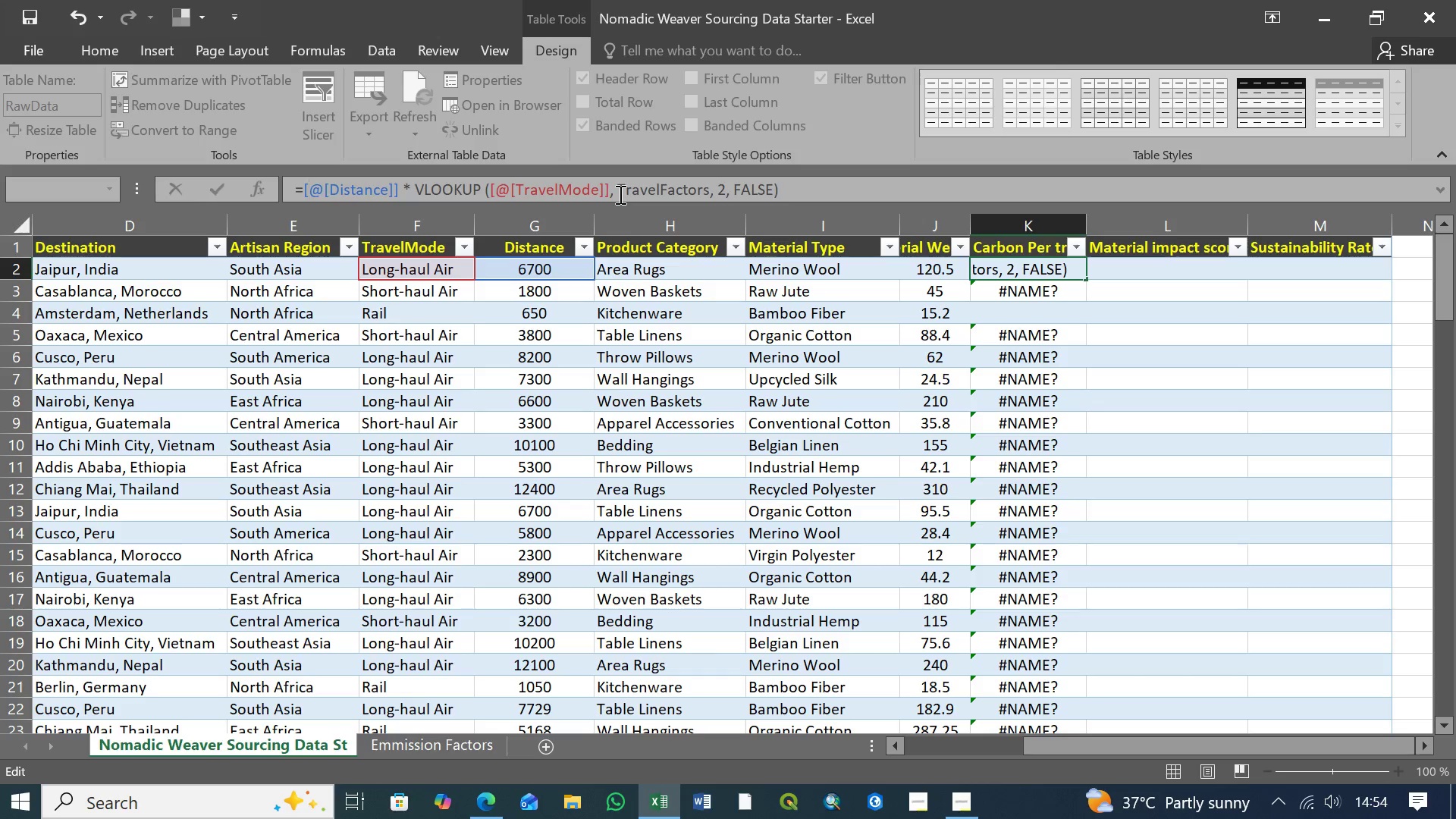 
left_click_drag(start_coordinate=[617, 189], to_coordinate=[663, 192])
 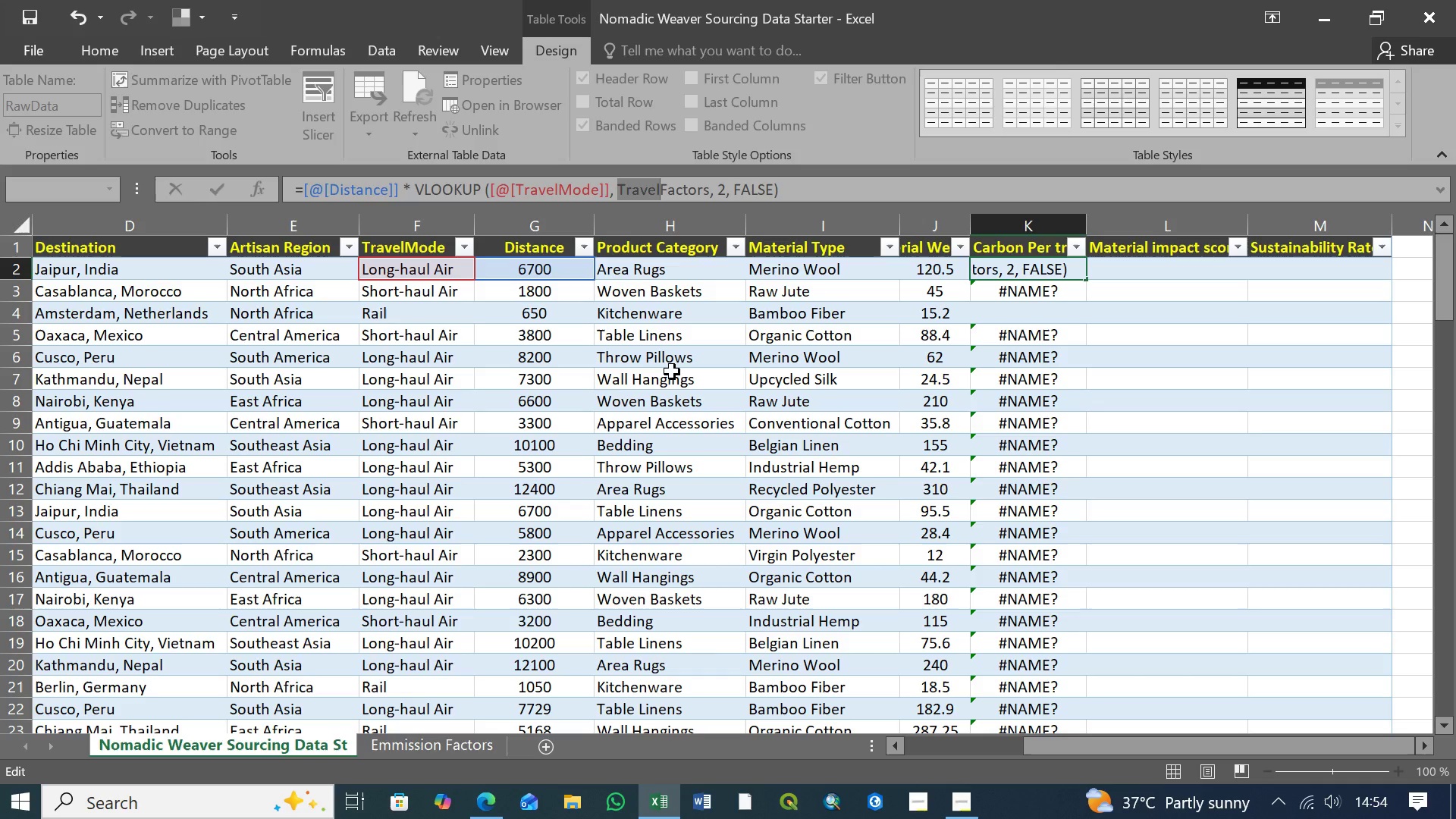 
type(Emmission)
 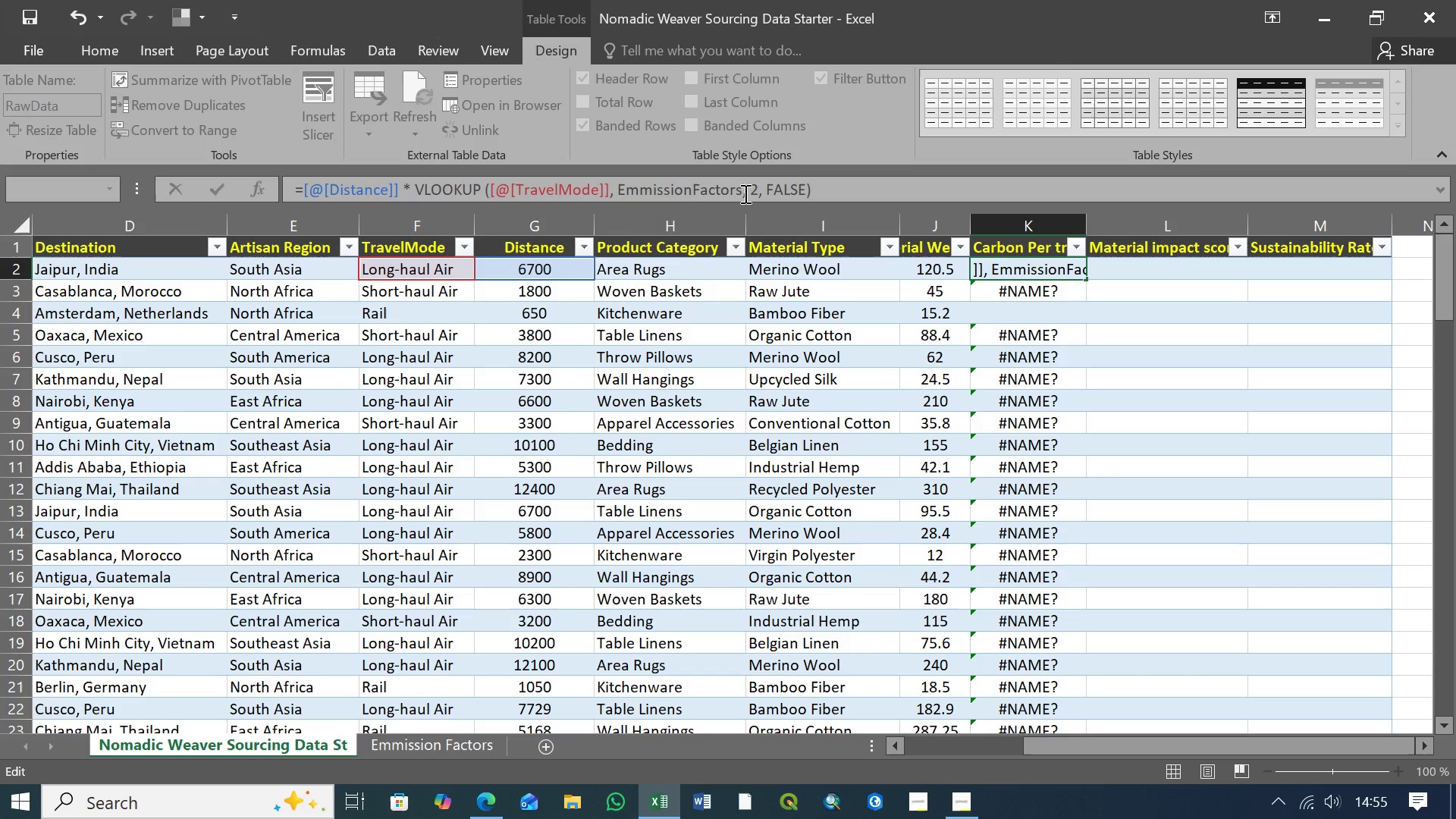 
wait(7.95)
 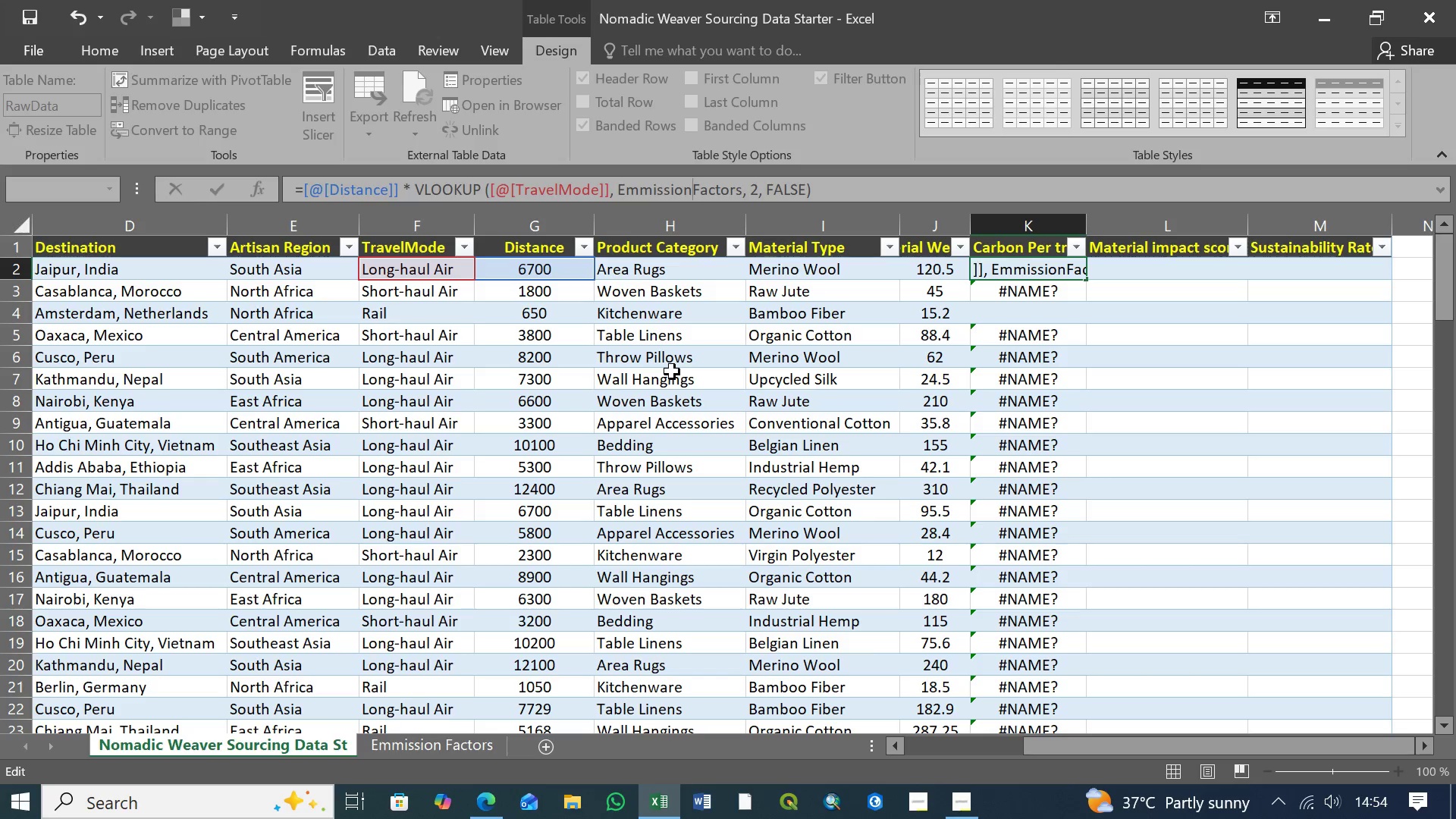 
left_click([740, 190])
 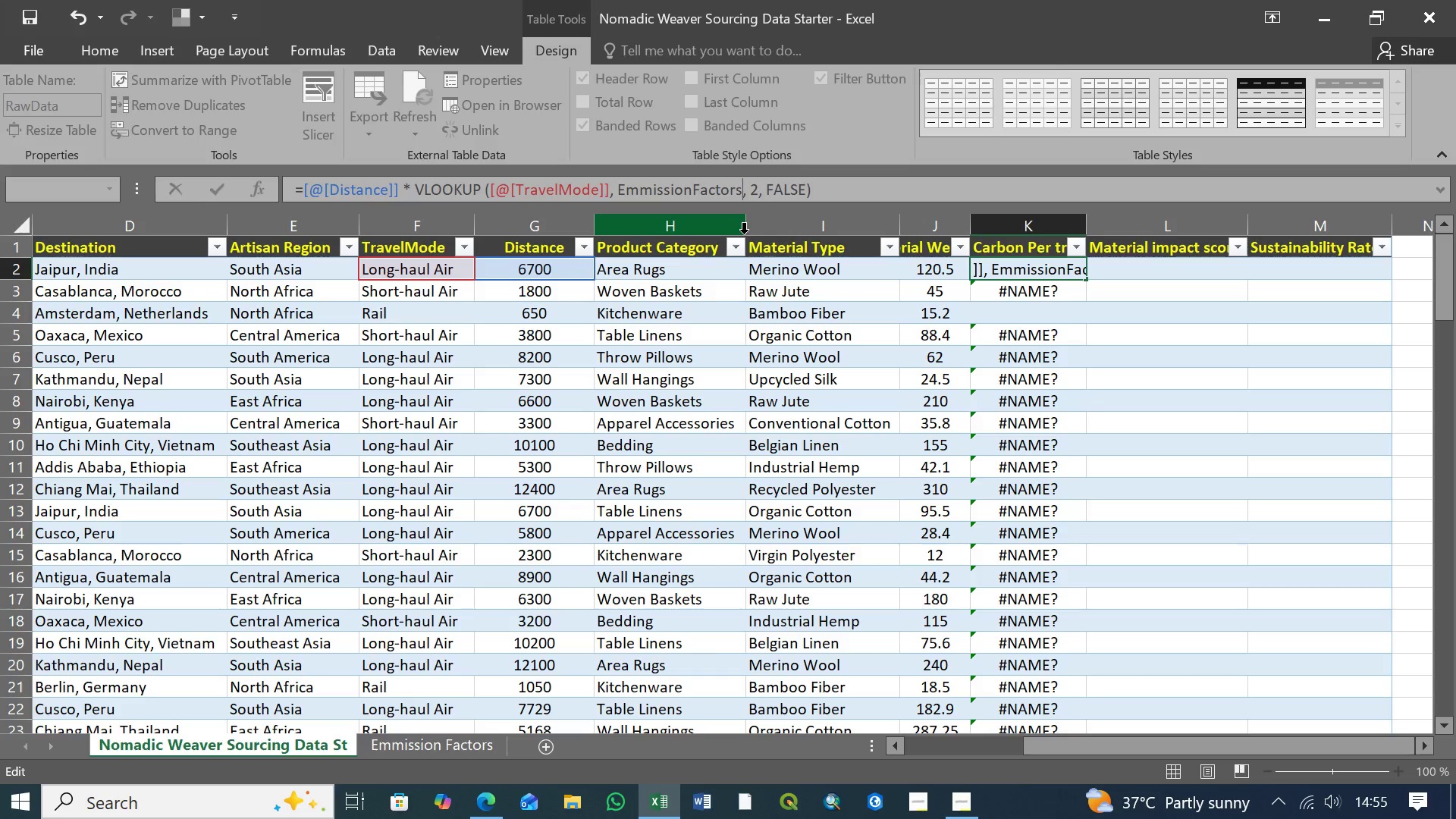 
wait(29.86)
 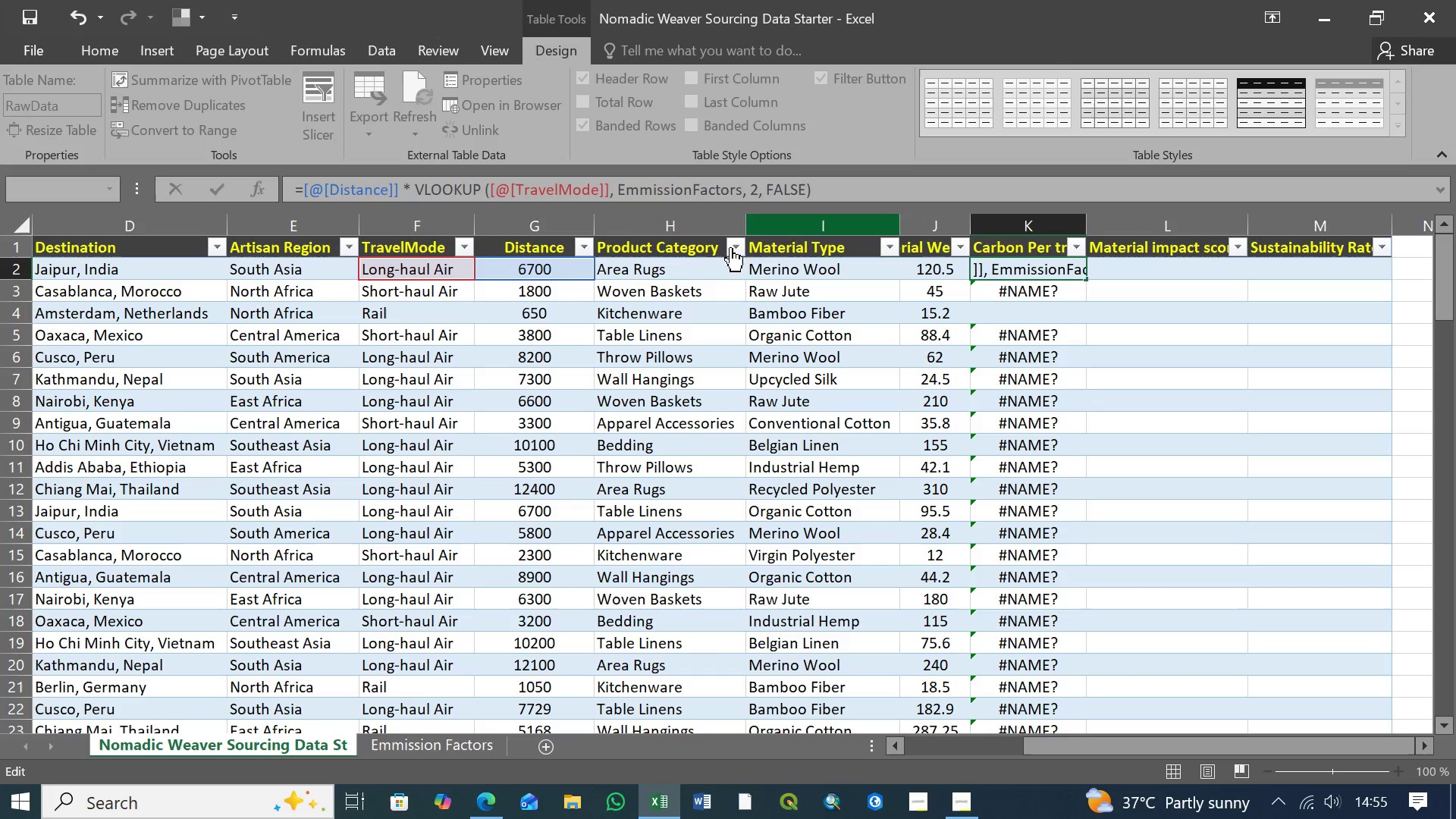 
key(Shift+1)
 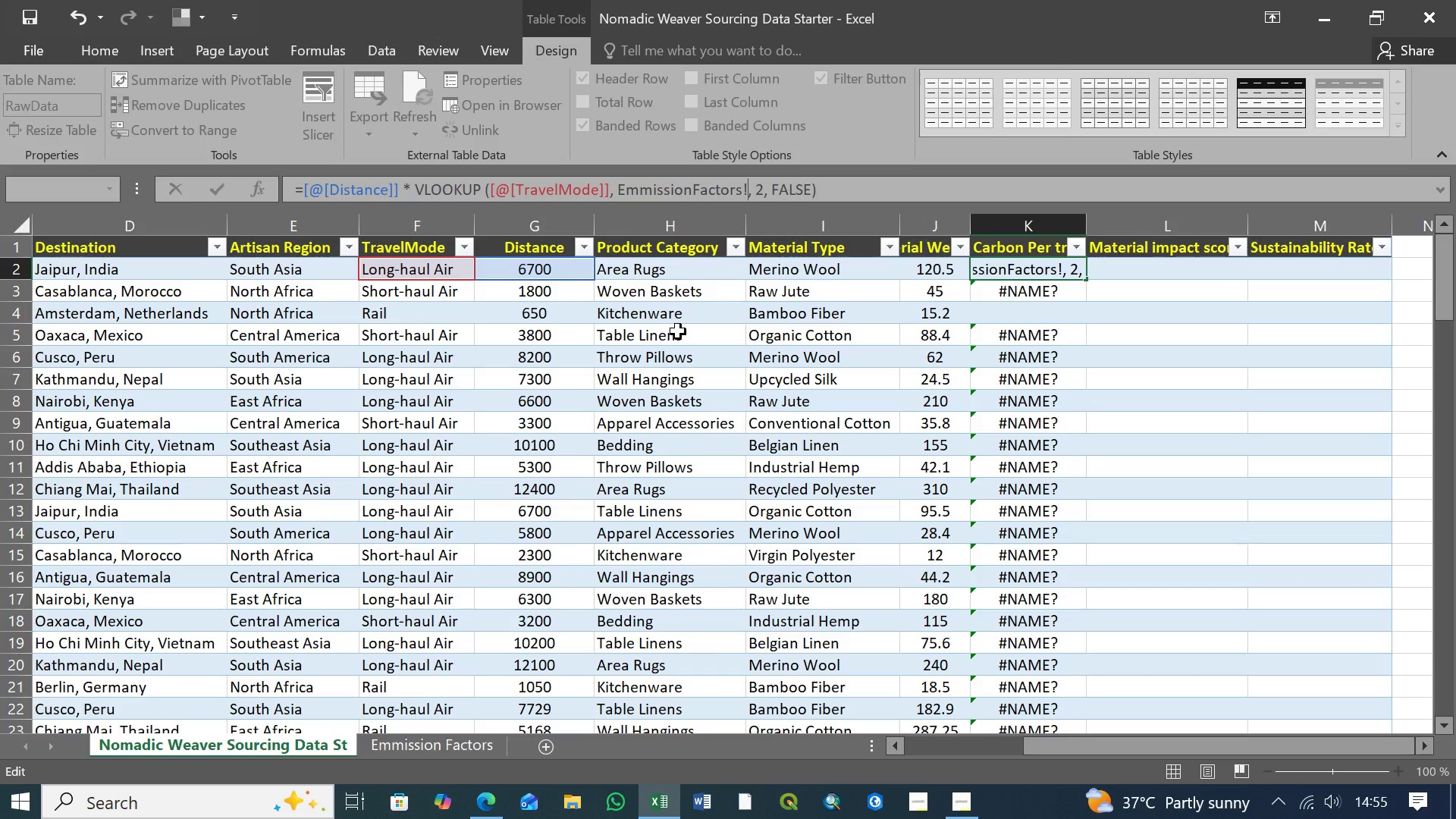 
type(A2:B4)
 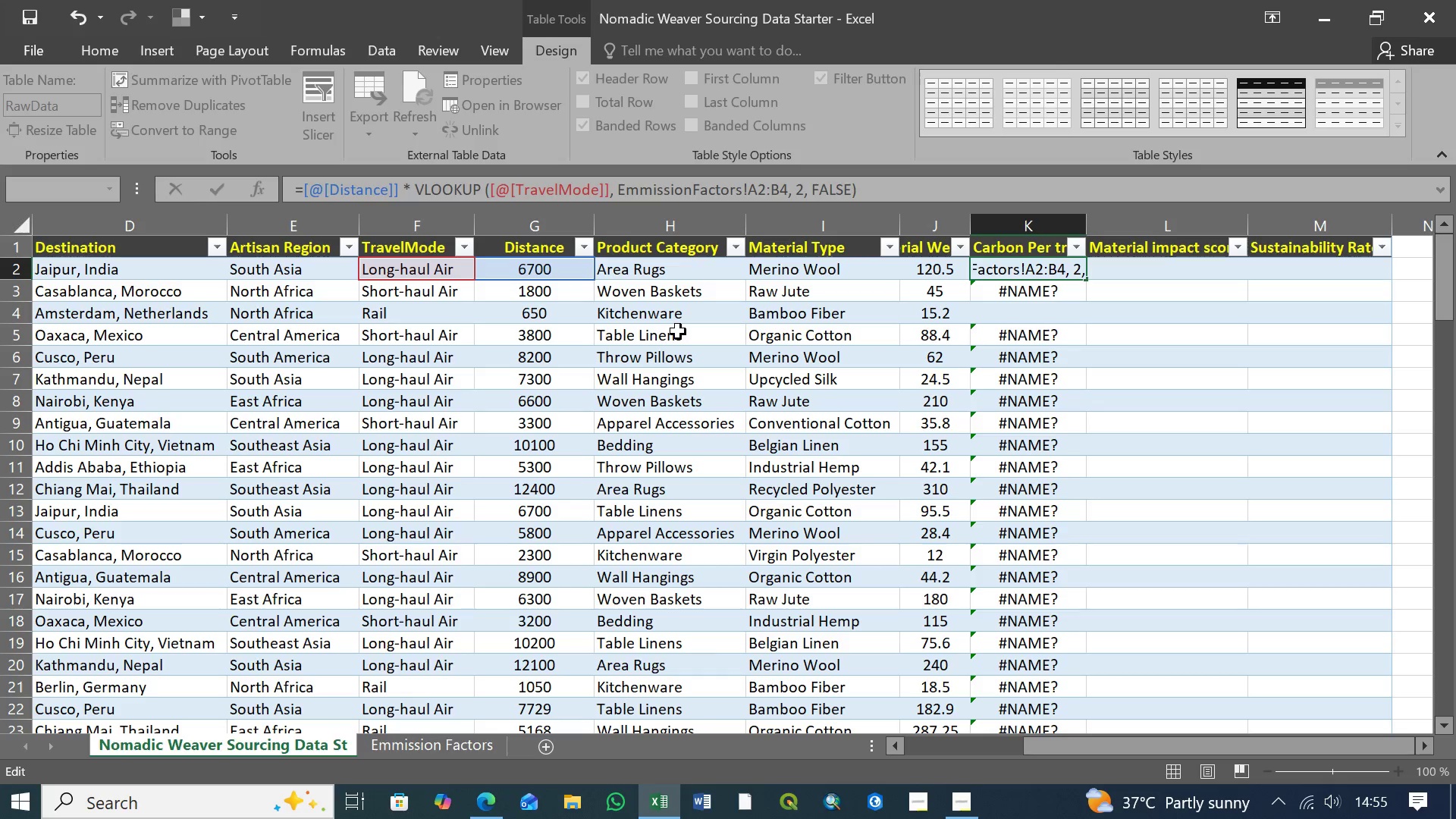 
wait(24.5)
 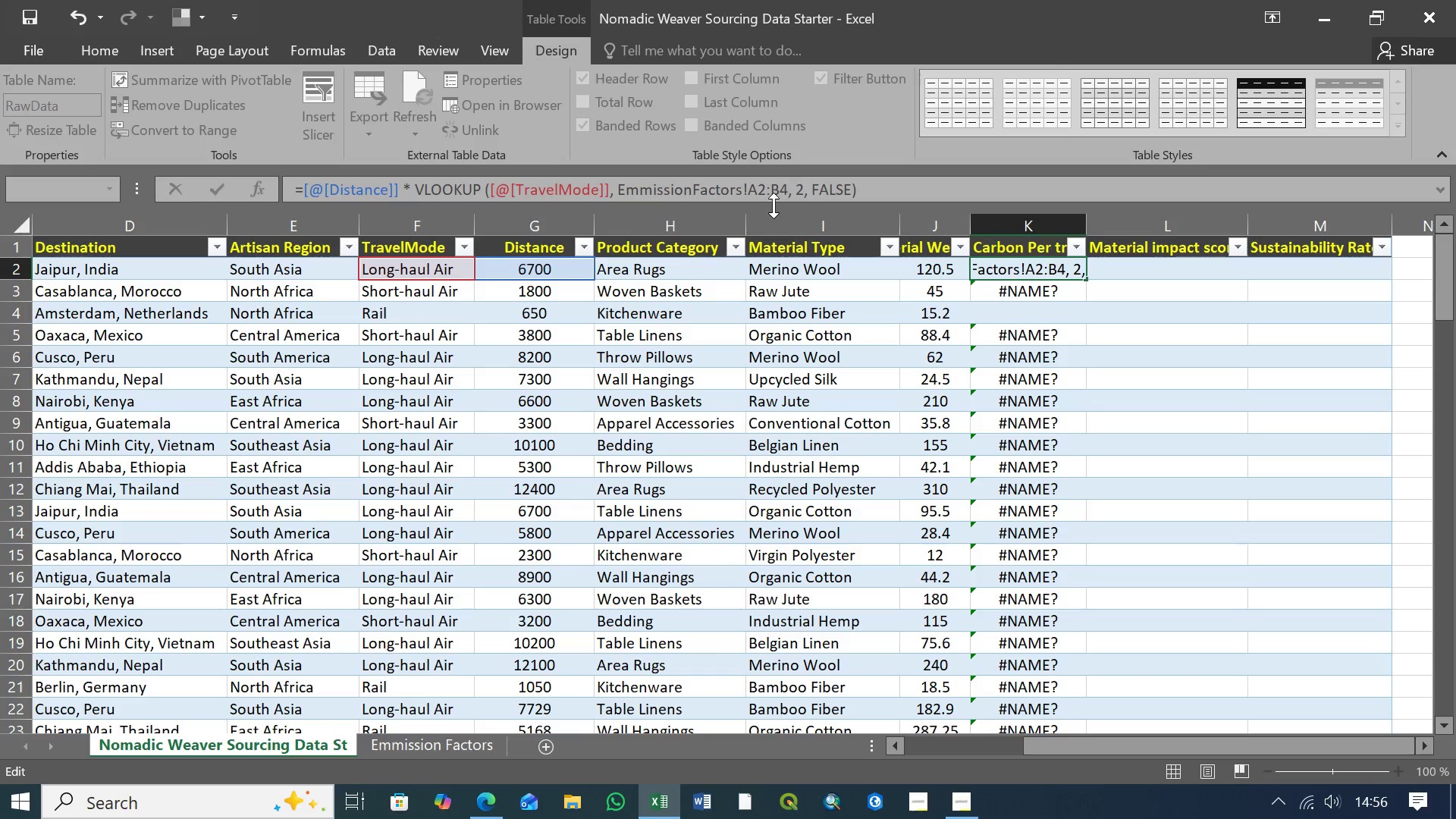 
left_click([864, 188])
 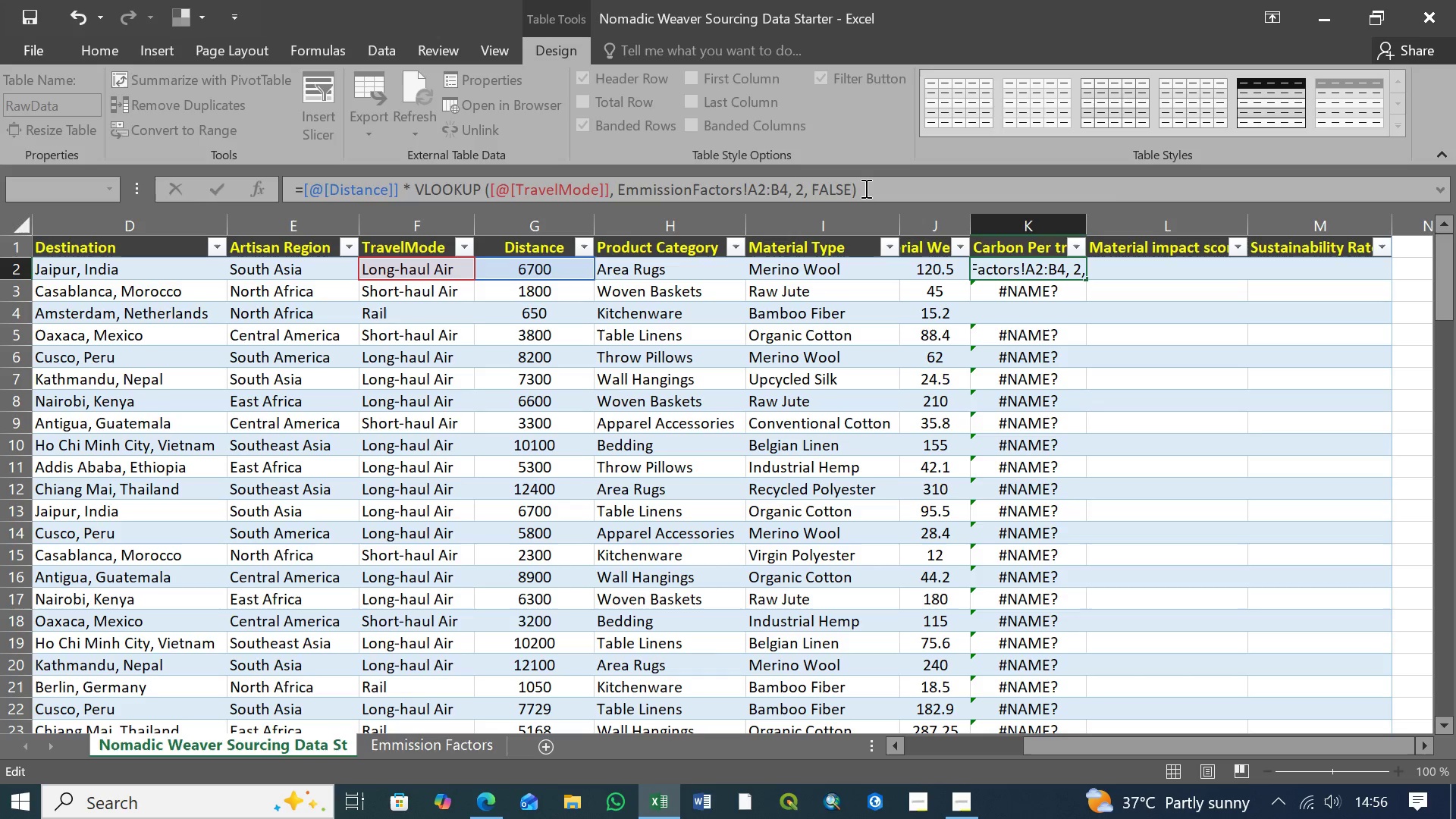 
key(Enter)
 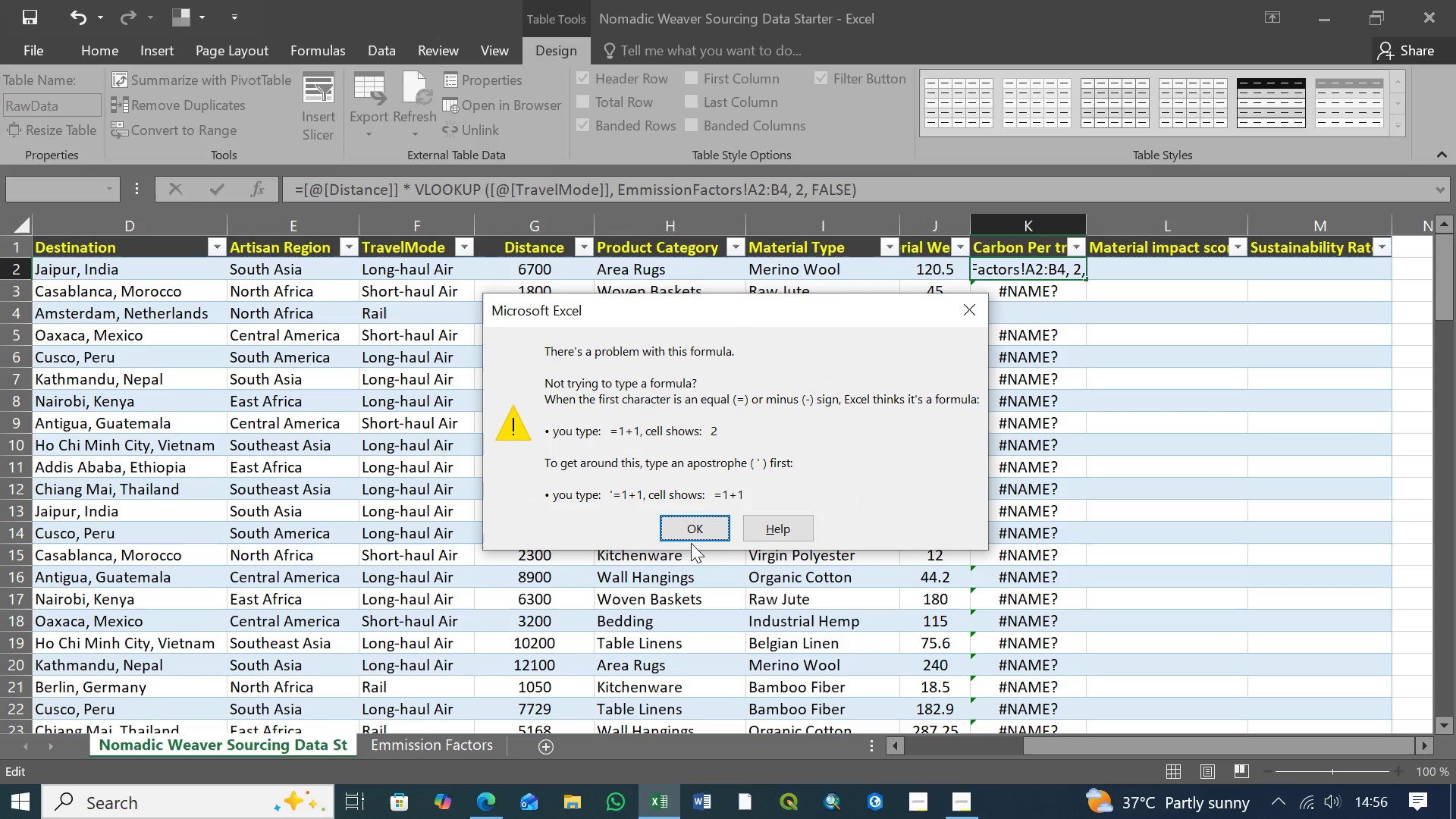 
left_click([698, 531])
 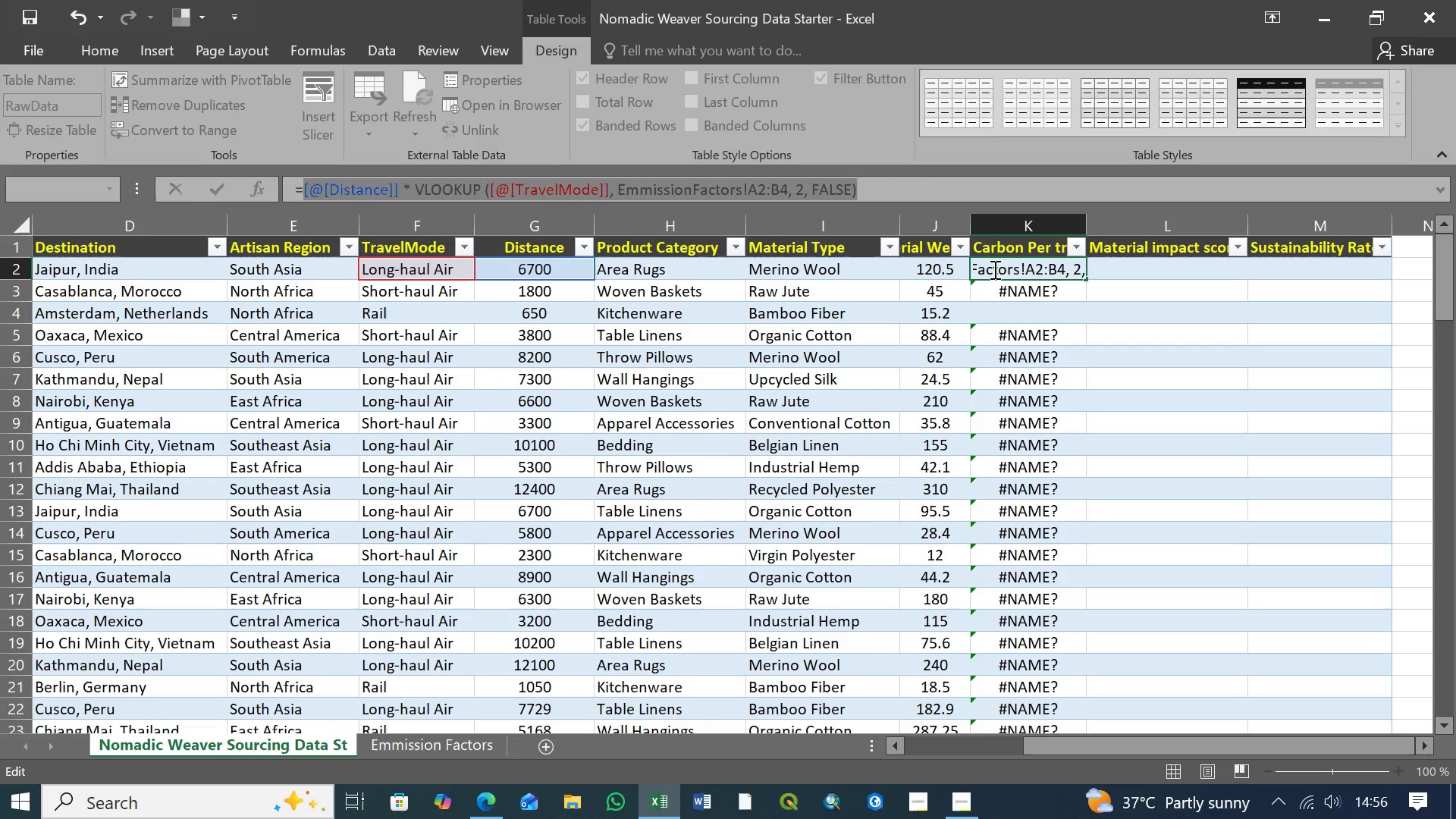 
left_click([1009, 296])
 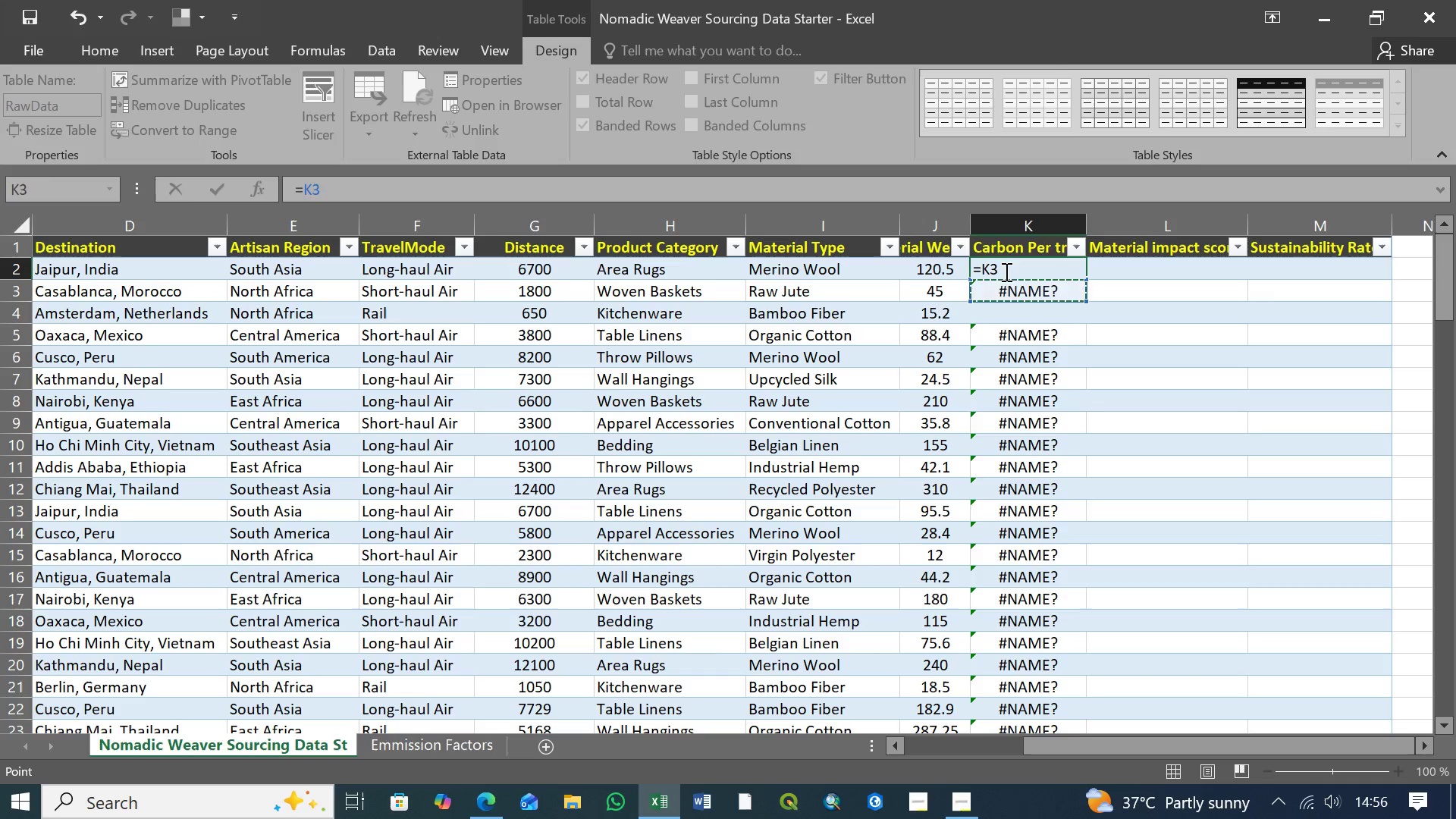 
key(Control+Z)
 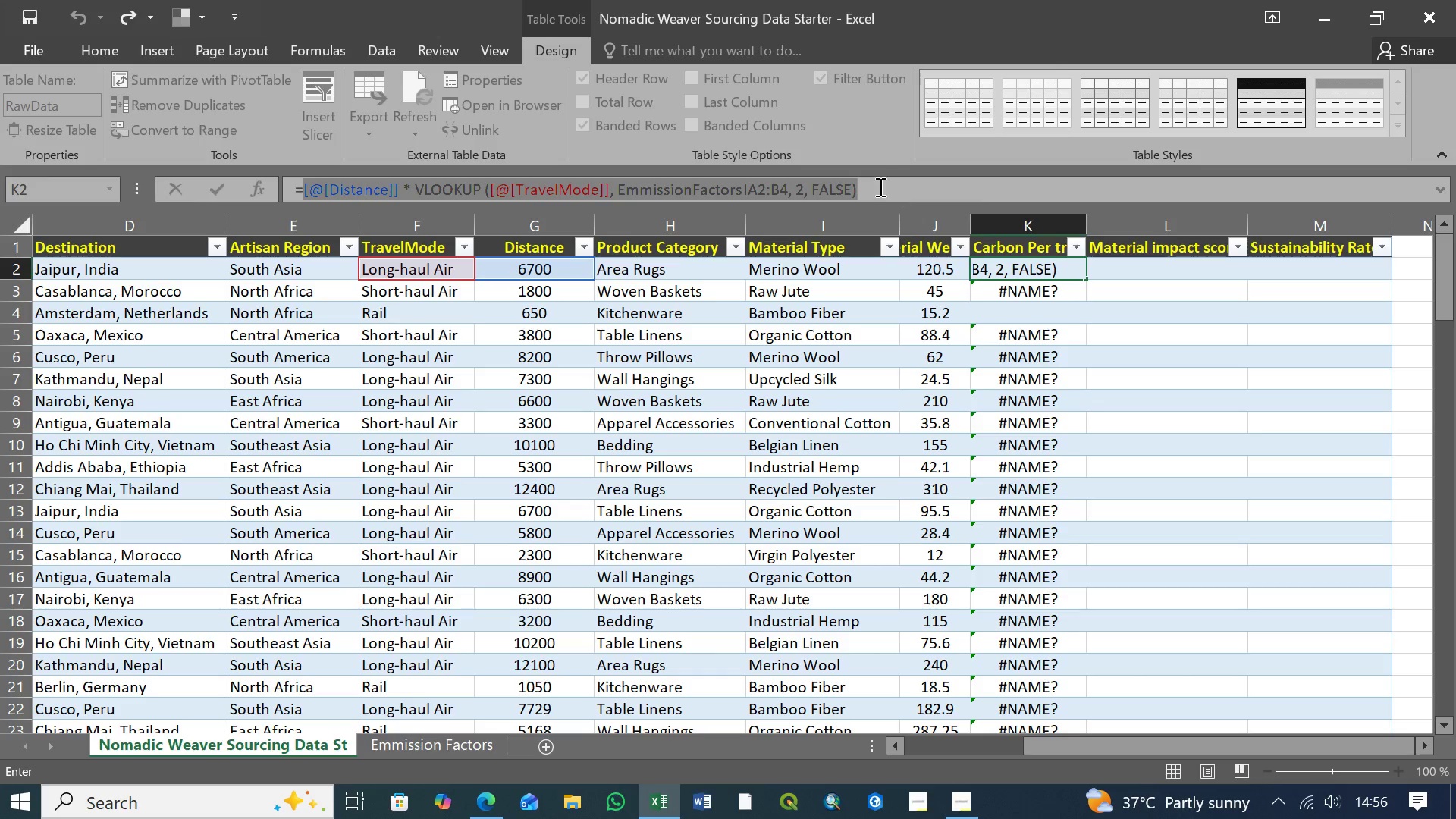 
left_click([879, 187])
 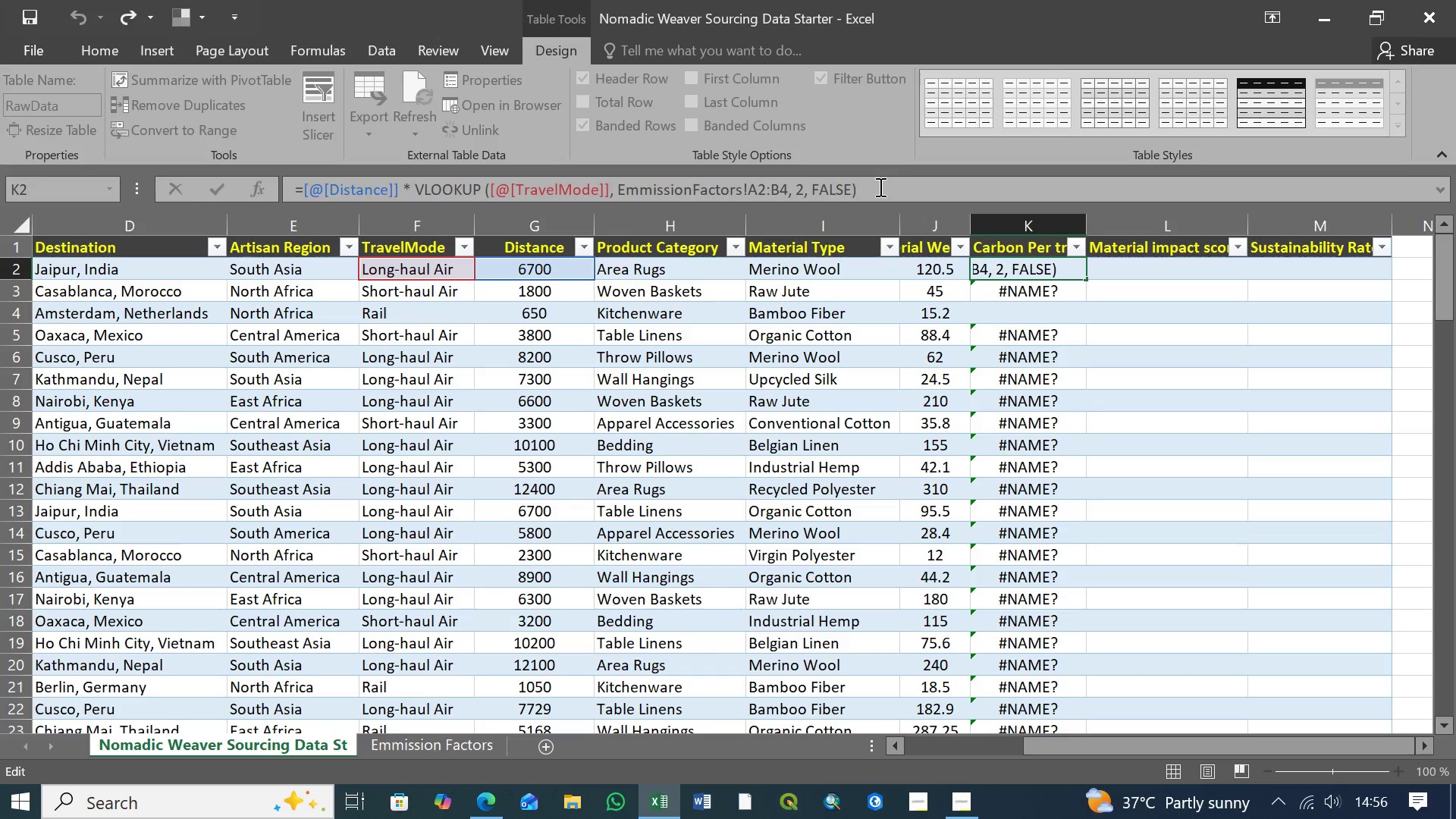 
left_click_drag(start_coordinate=[879, 187], to_coordinate=[261, 190])
 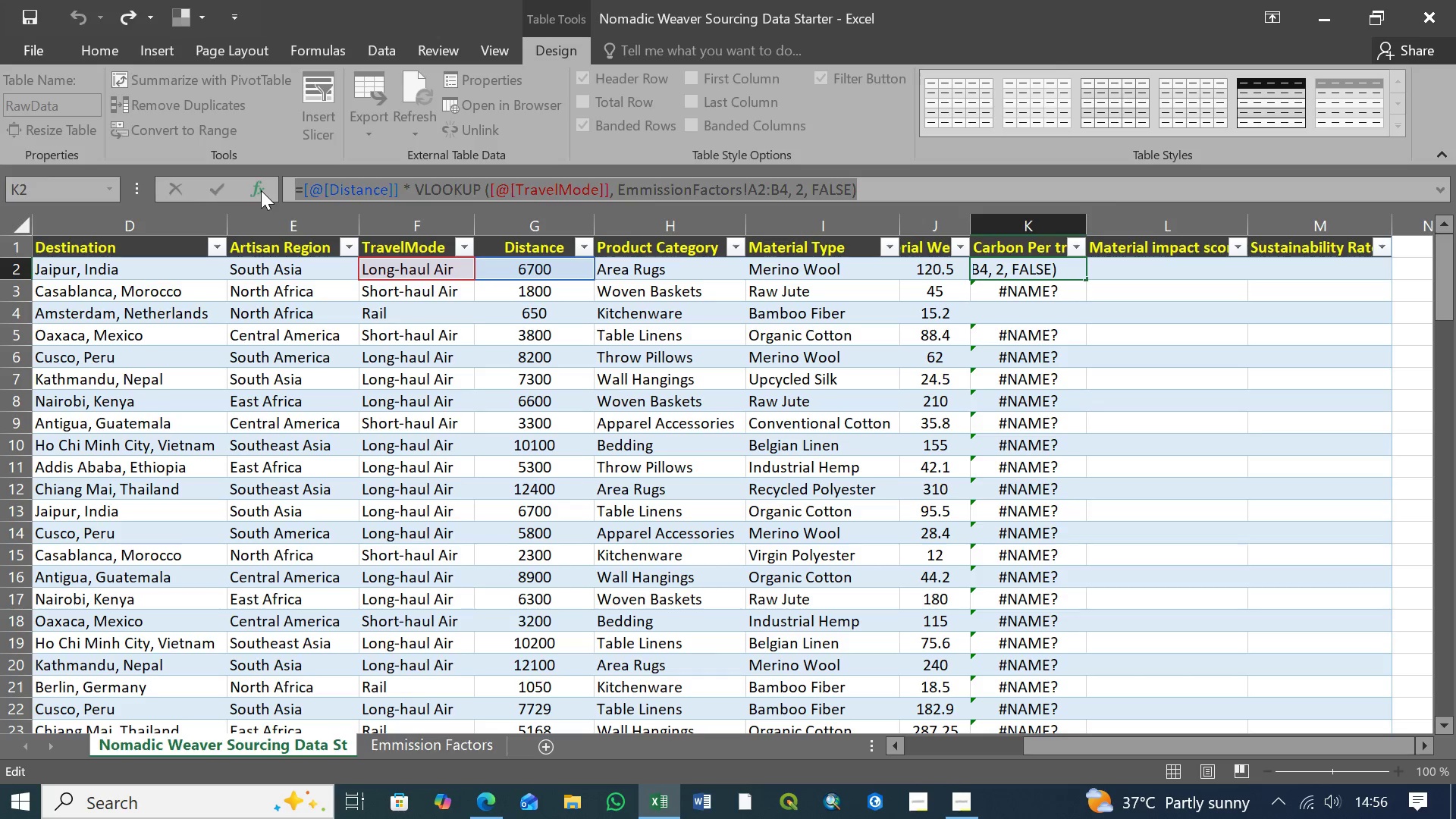 
key(Control+X)
 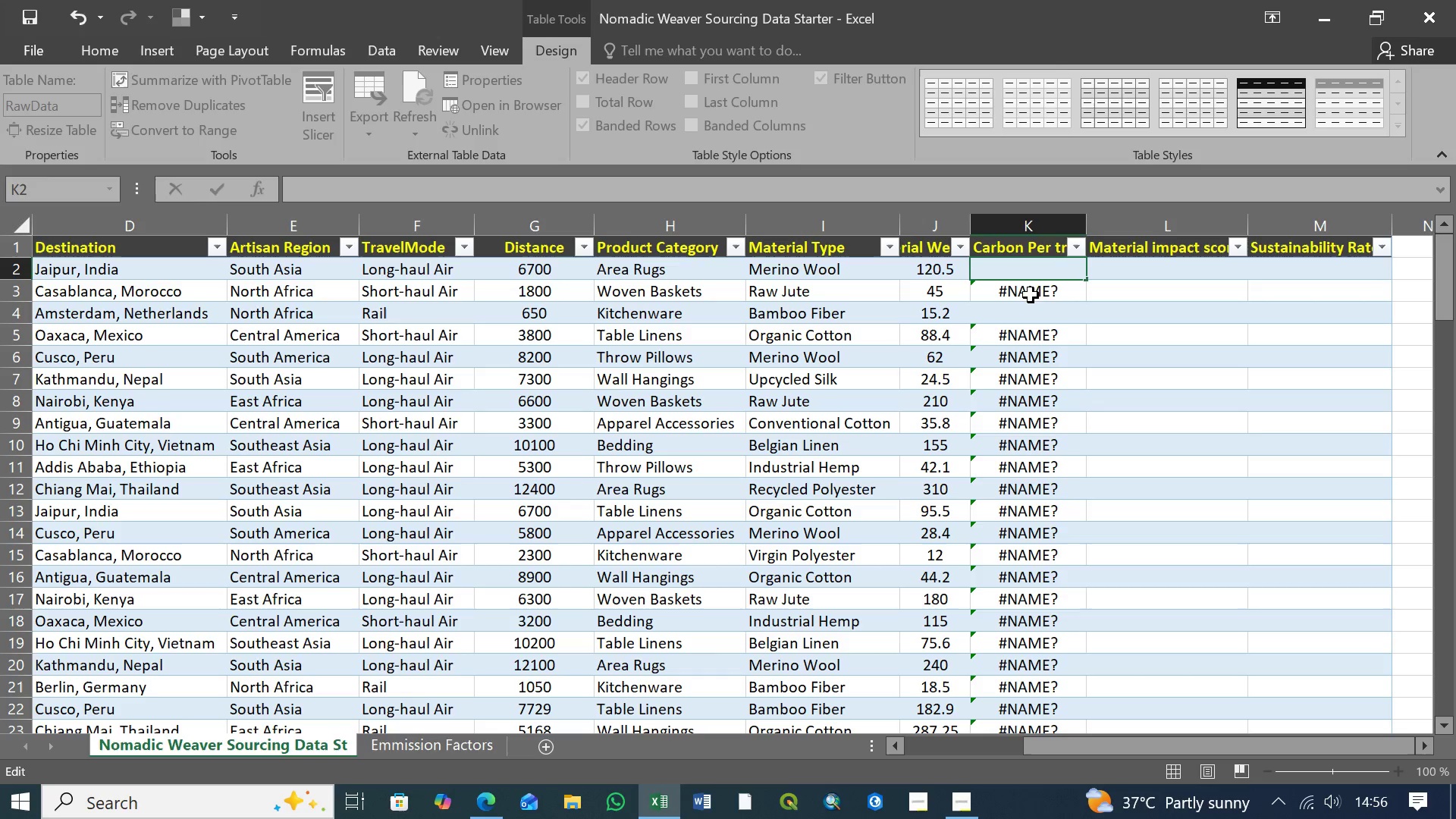 
left_click([1028, 292])
 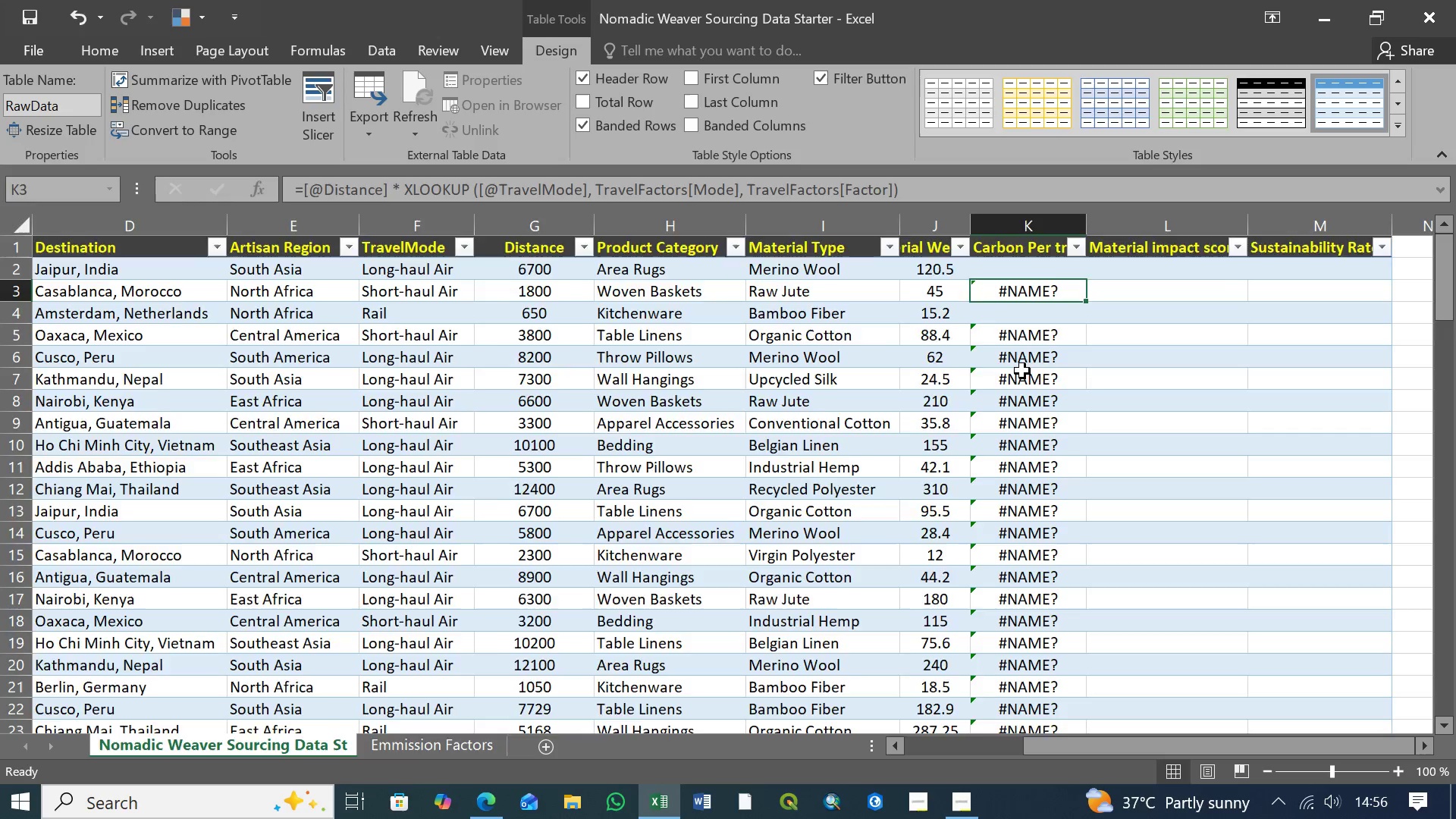 
scroll: coordinate [1031, 381], scroll_direction: down, amount: 36.0
 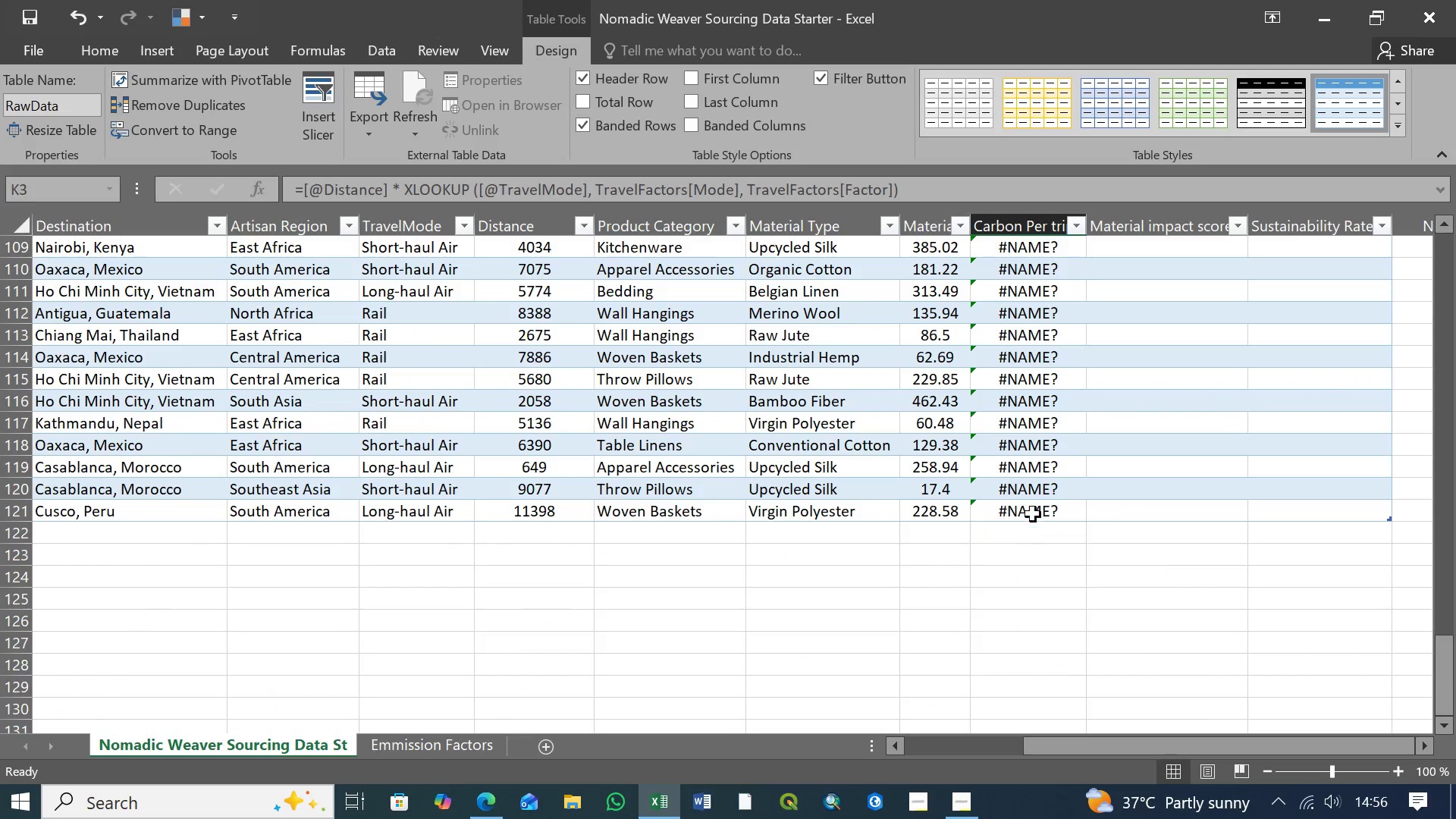 
hold_key(key=ShiftLeft, duration=0.5)
left_click([1035, 513])
 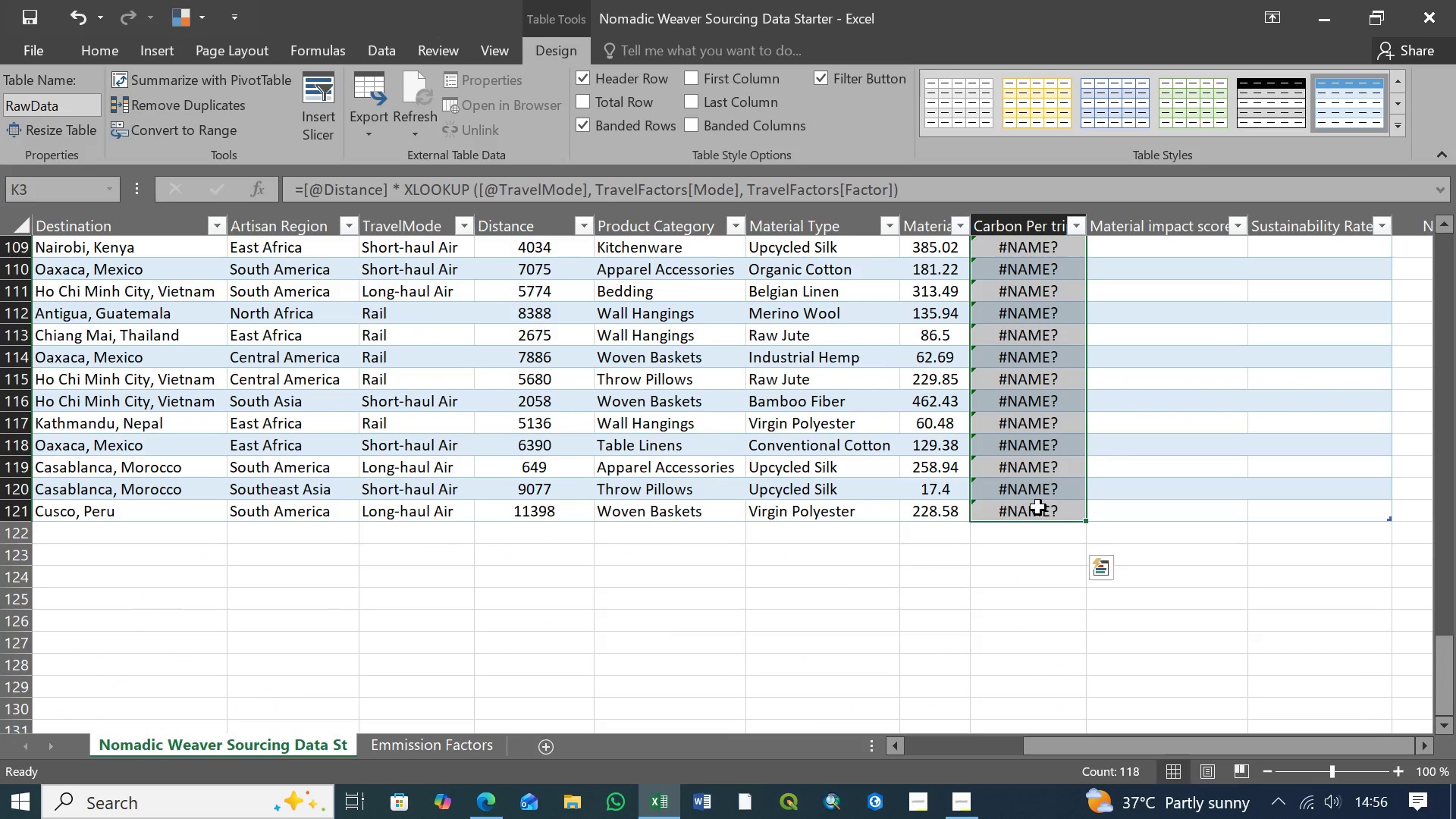 
key(Delete)
 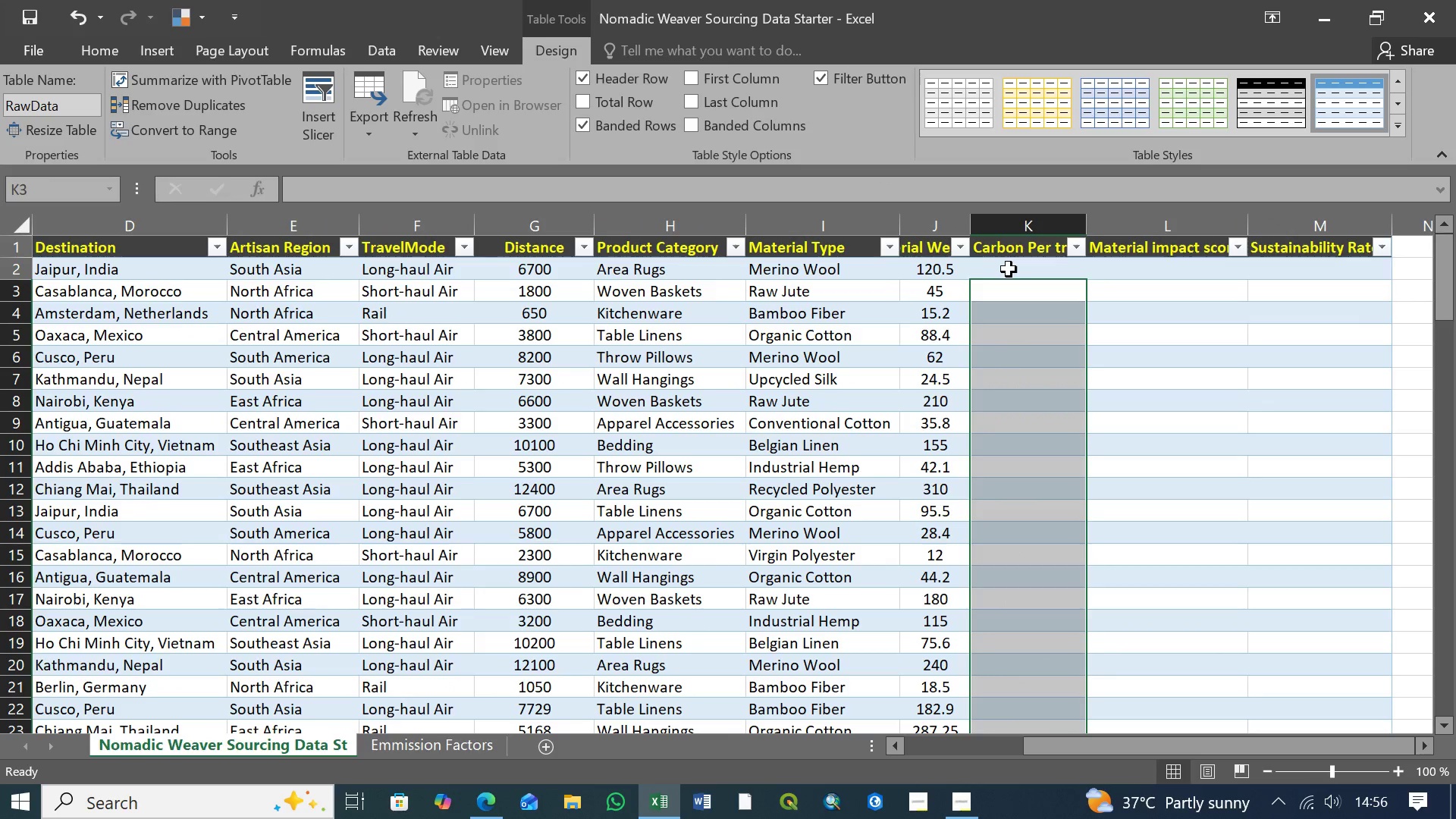 
left_click([1009, 271])
 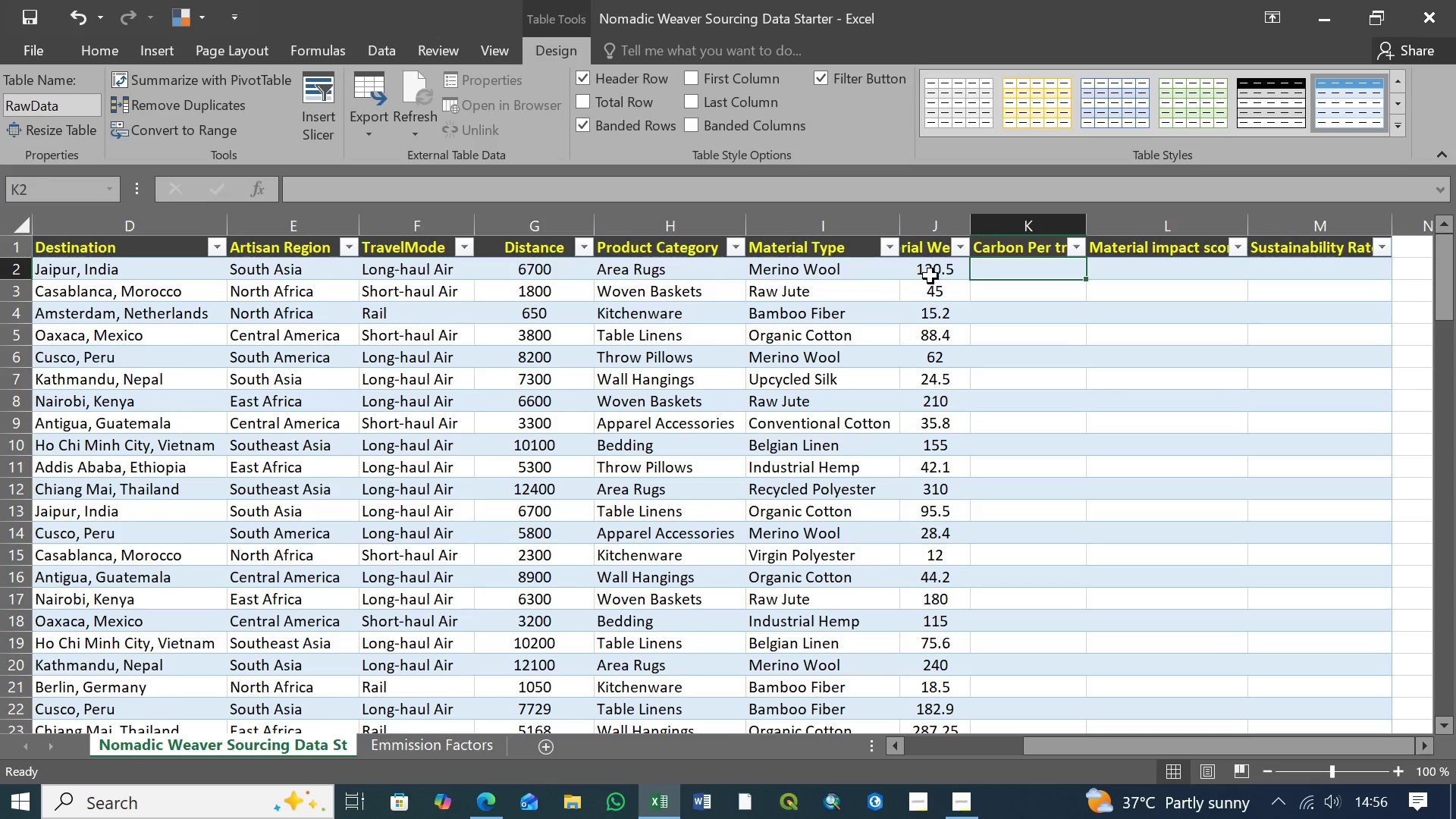 
left_click([930, 273])
 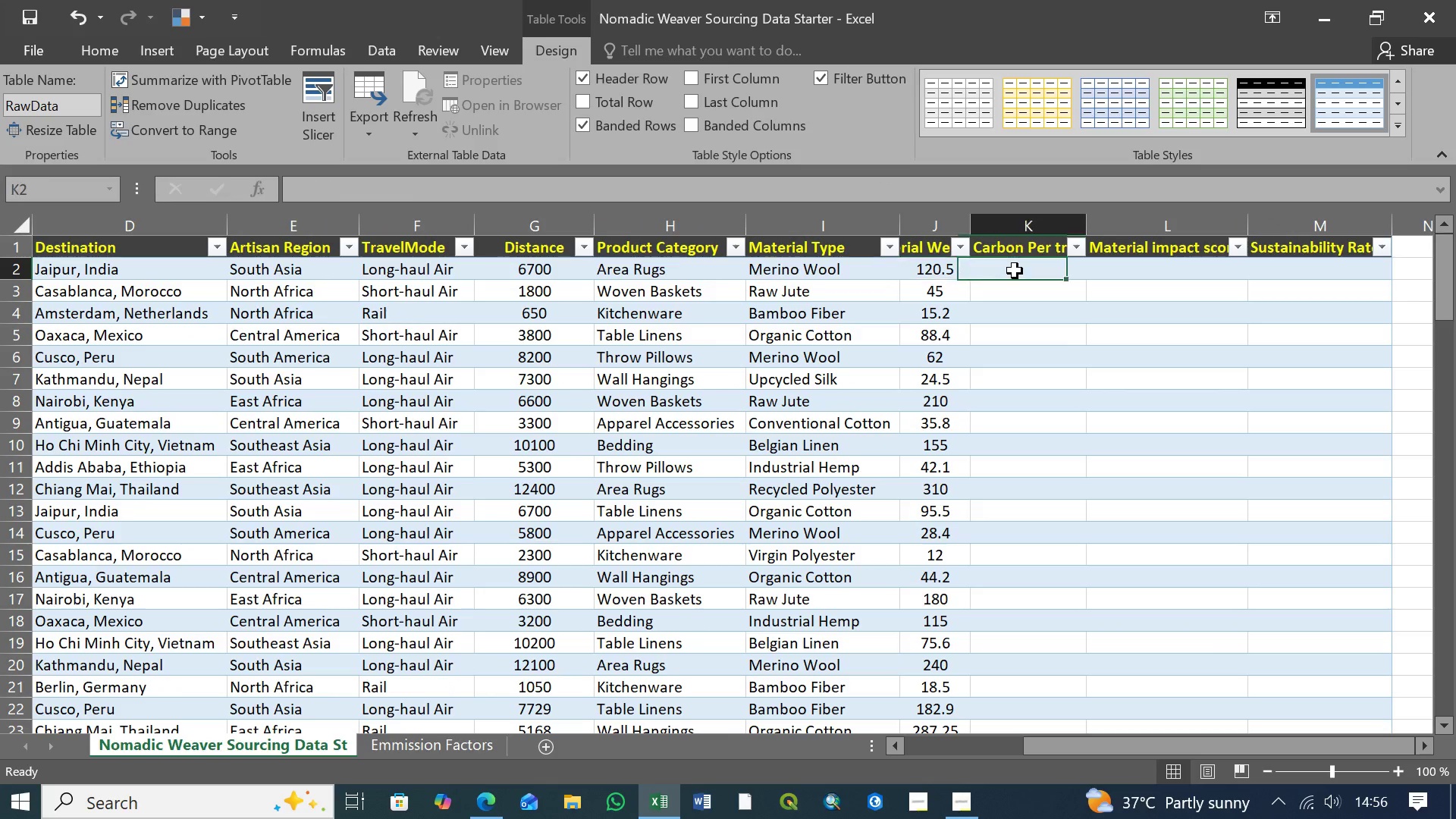 
left_click([1015, 271])
 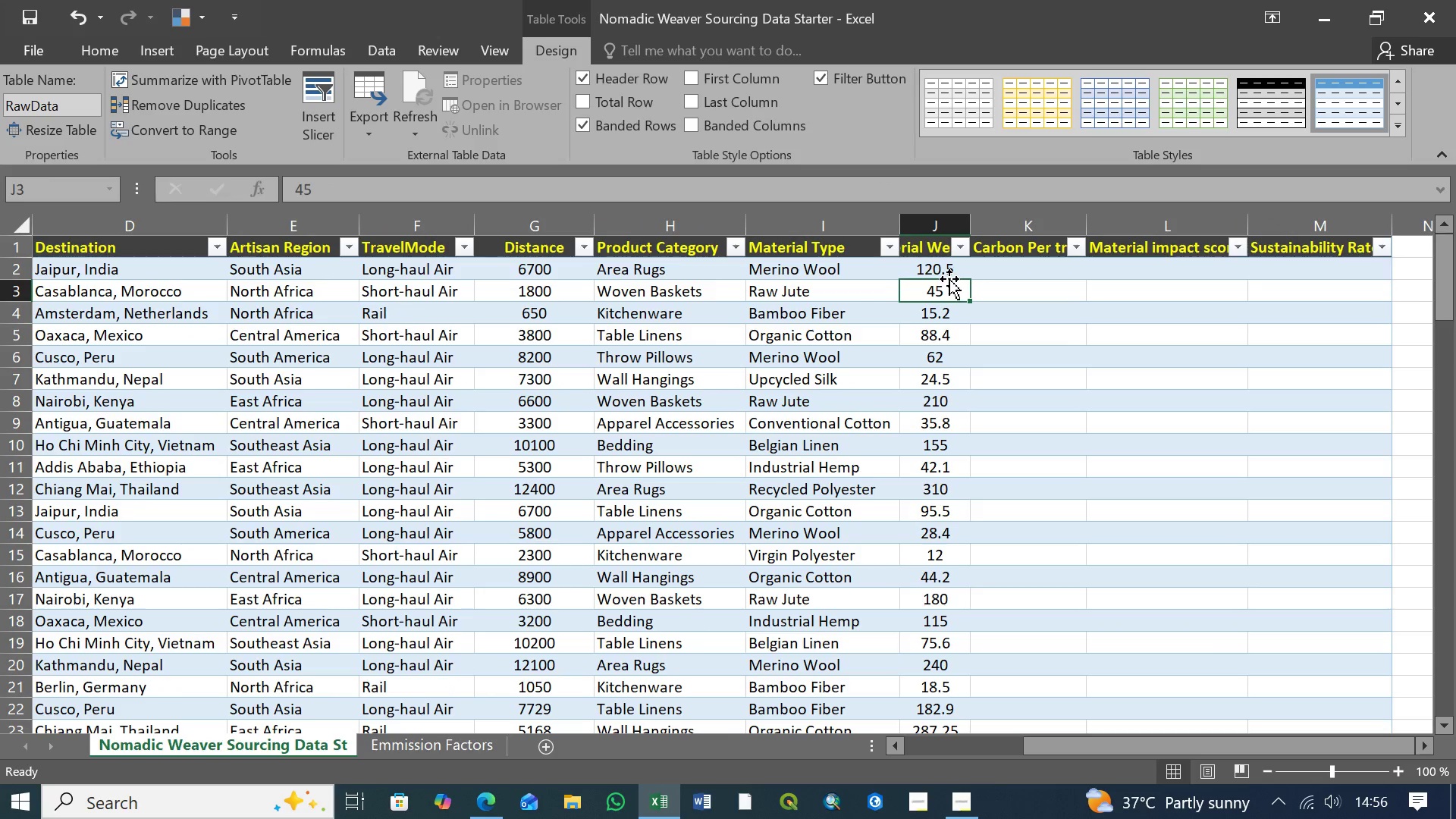 
double_click([949, 278])
 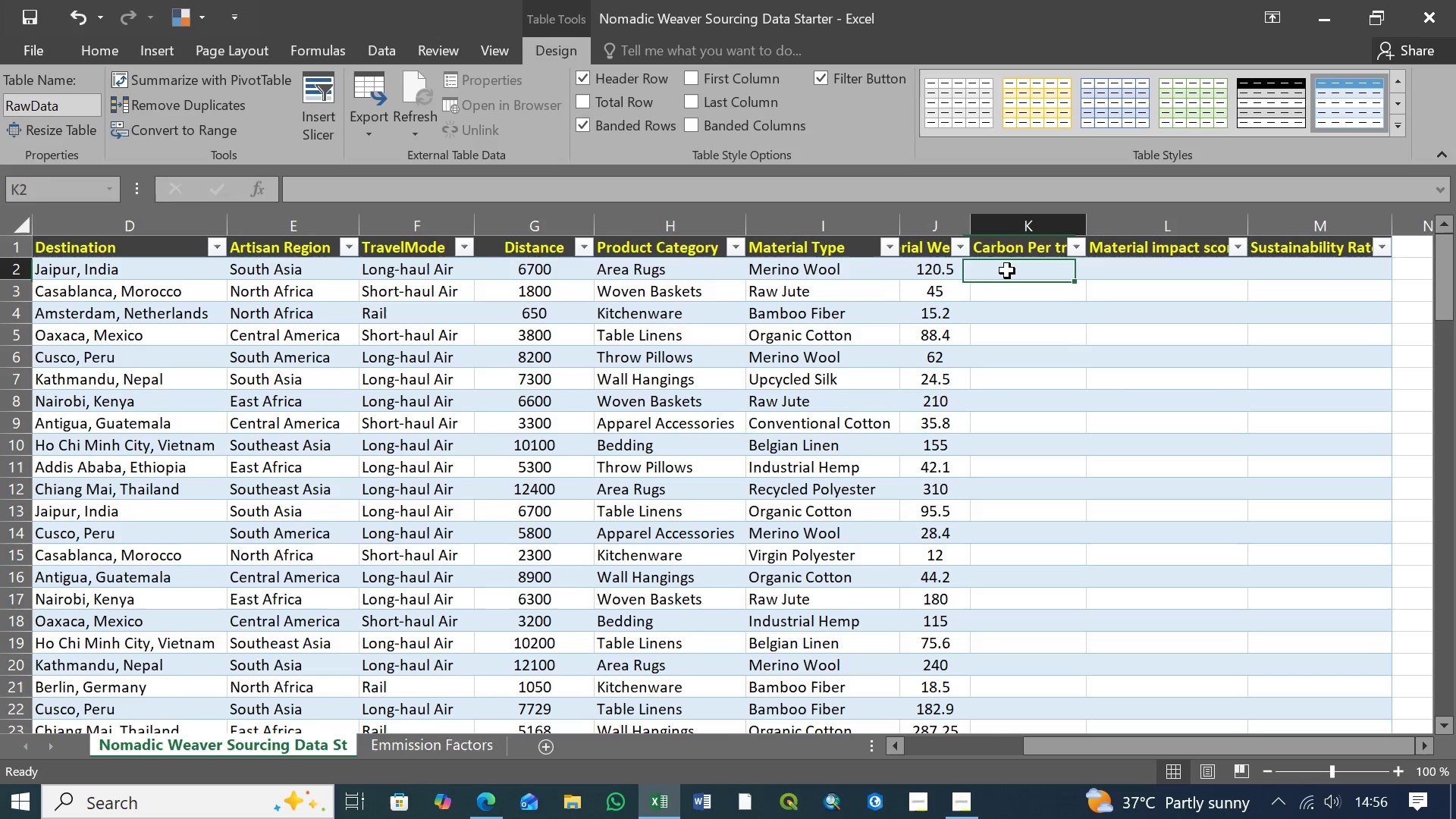 
triple_click([1007, 271])
 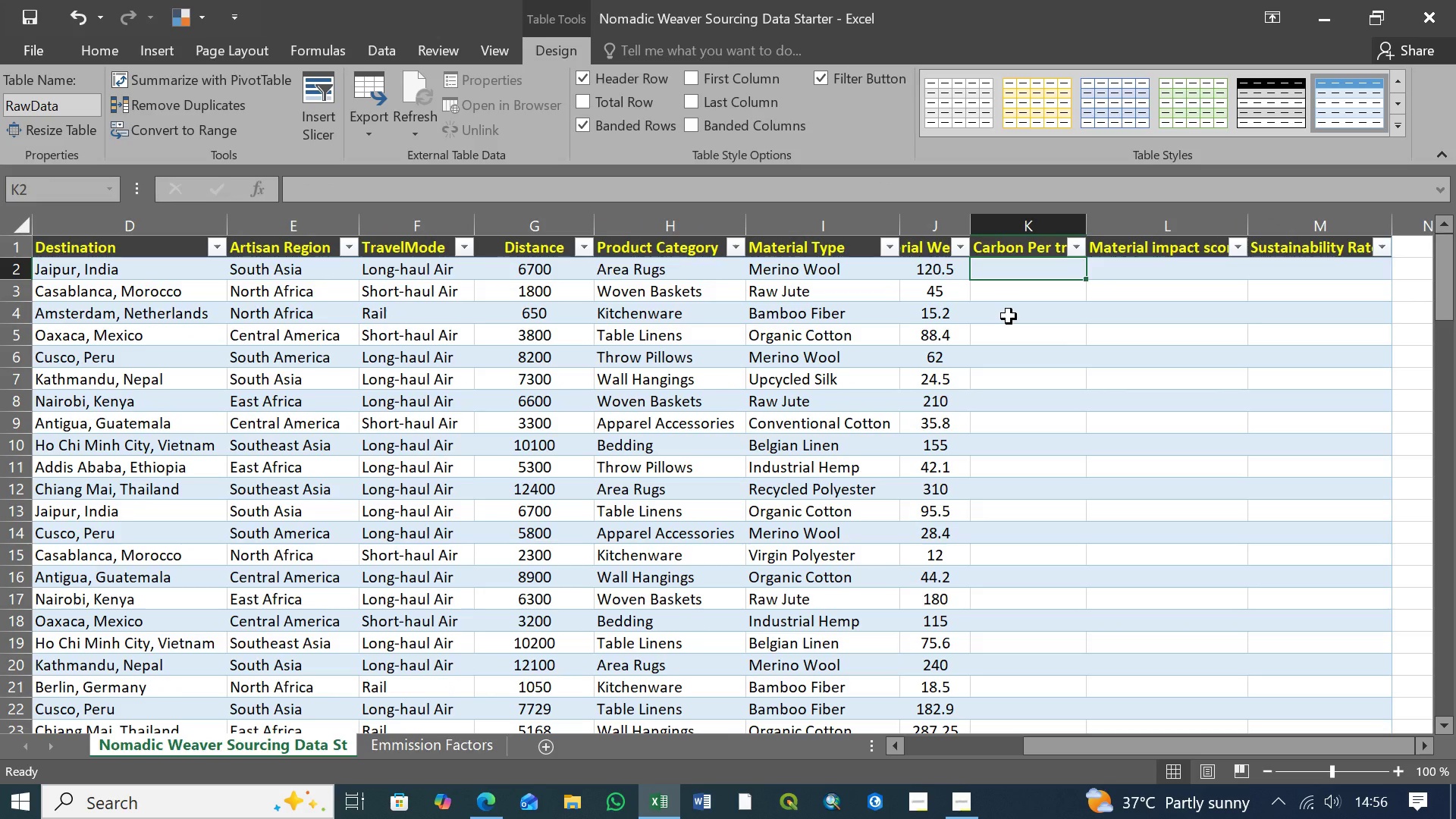 
key(Control+V)
 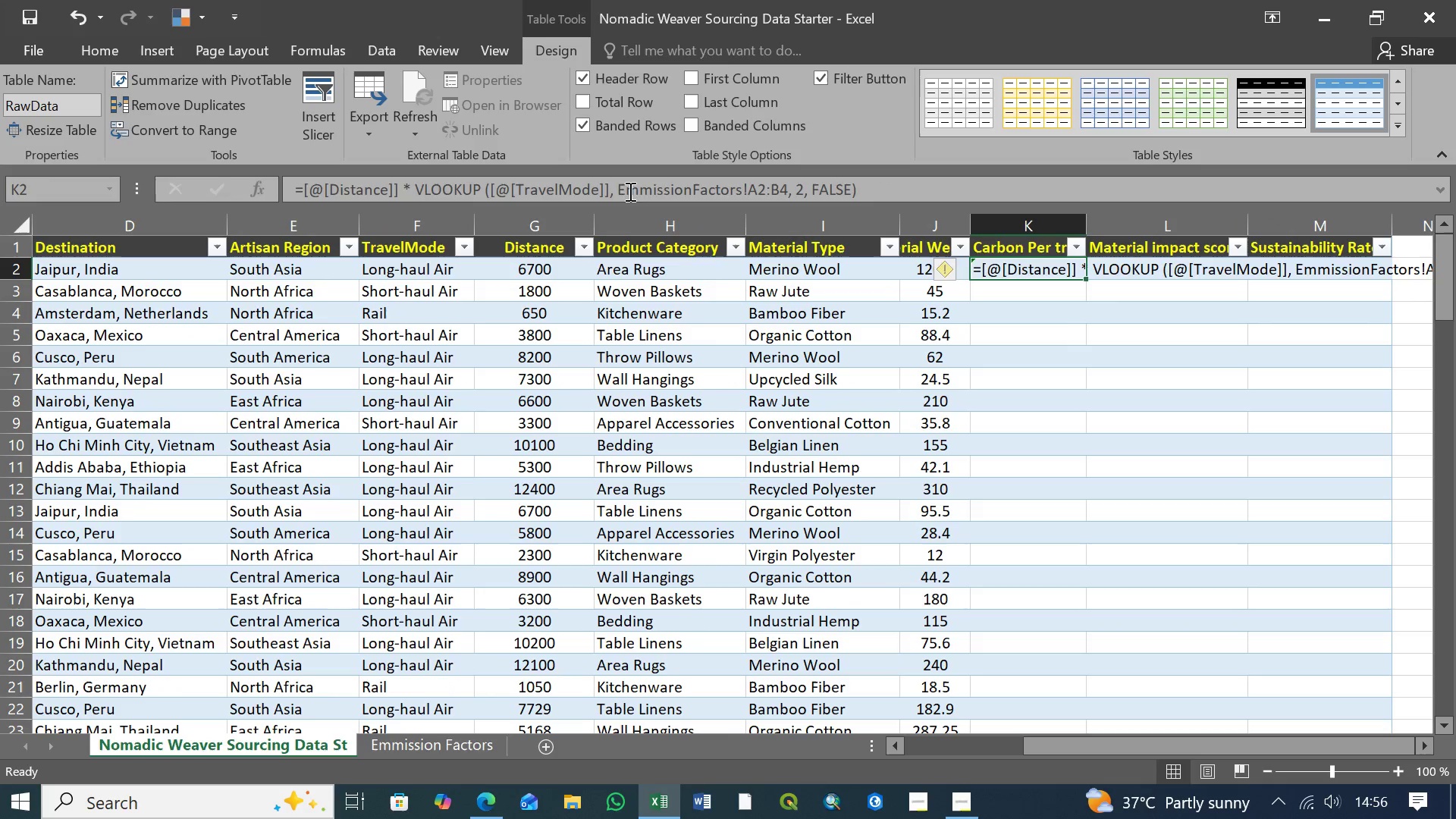 
left_click([657, 186])
 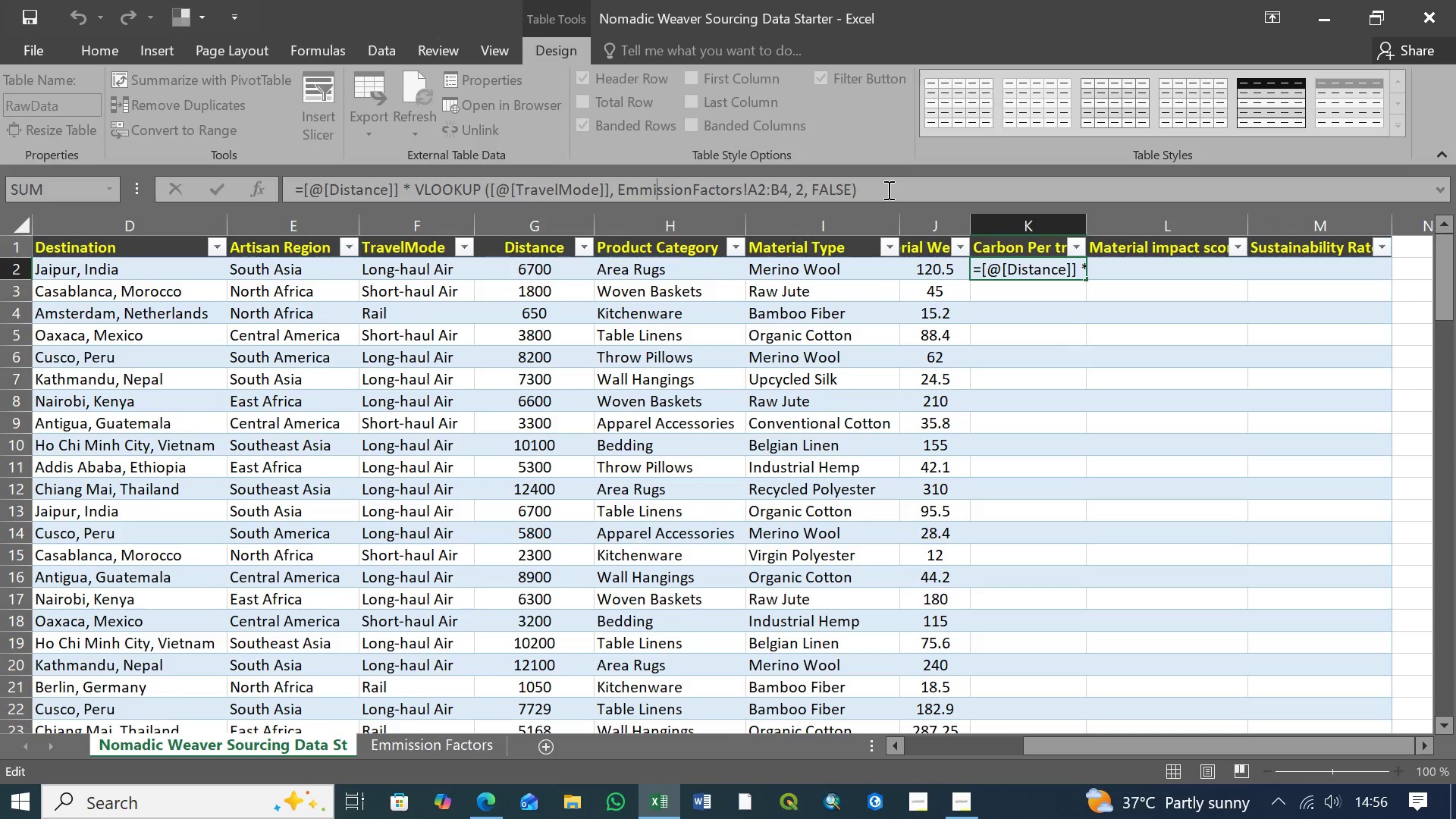 
left_click([887, 186])
 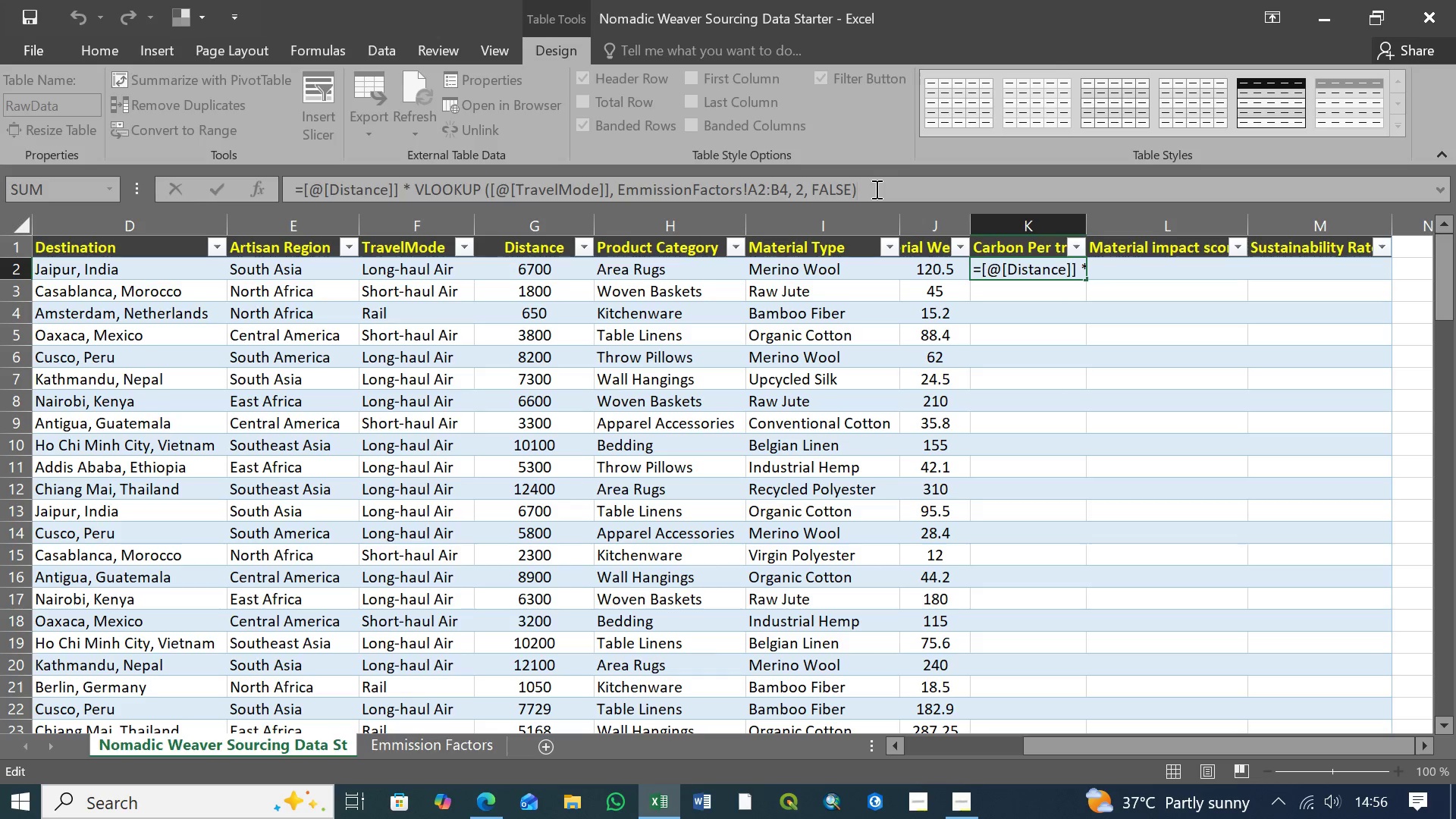 
left_click([875, 189])
 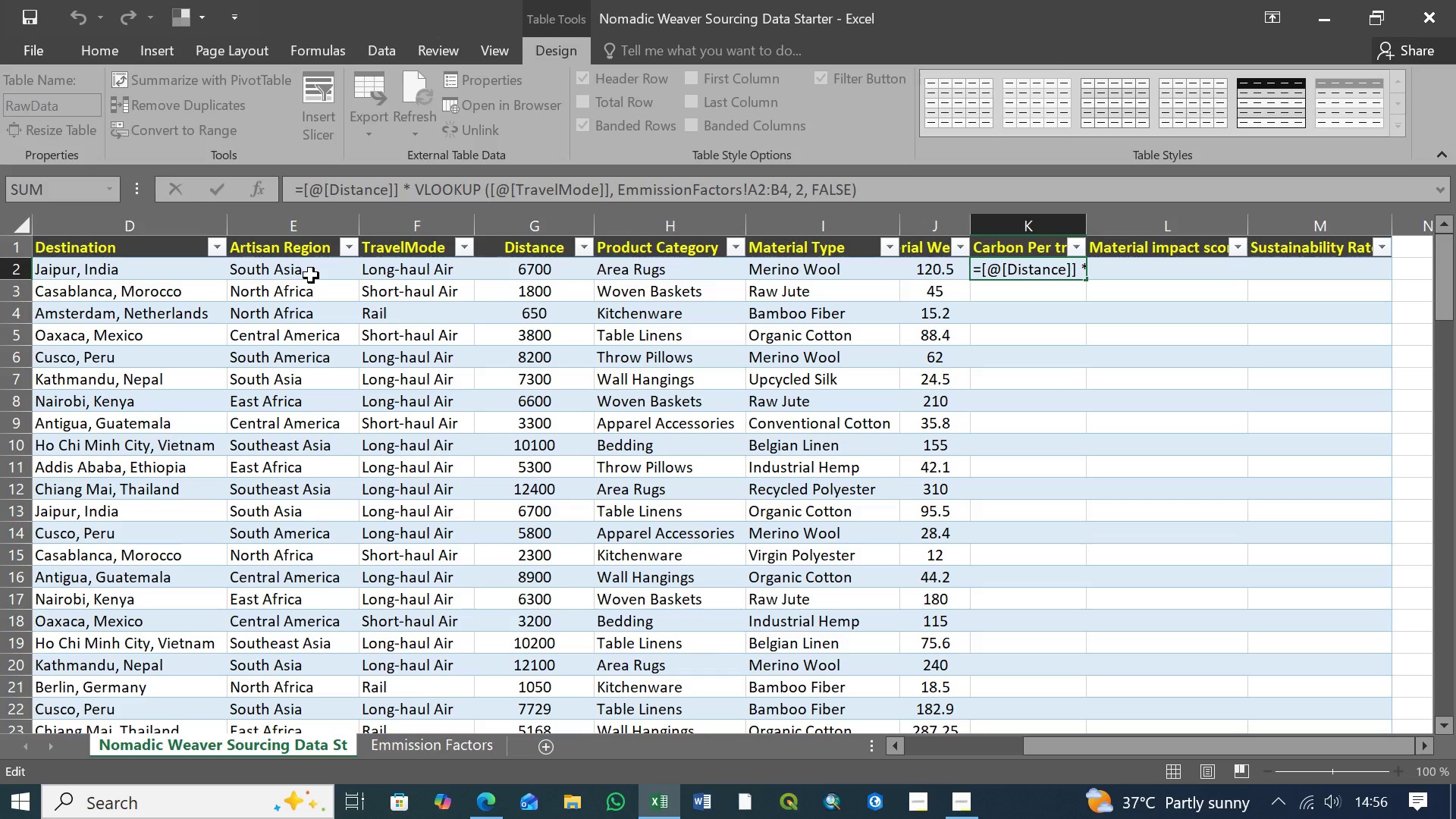 
wait(6.64)
 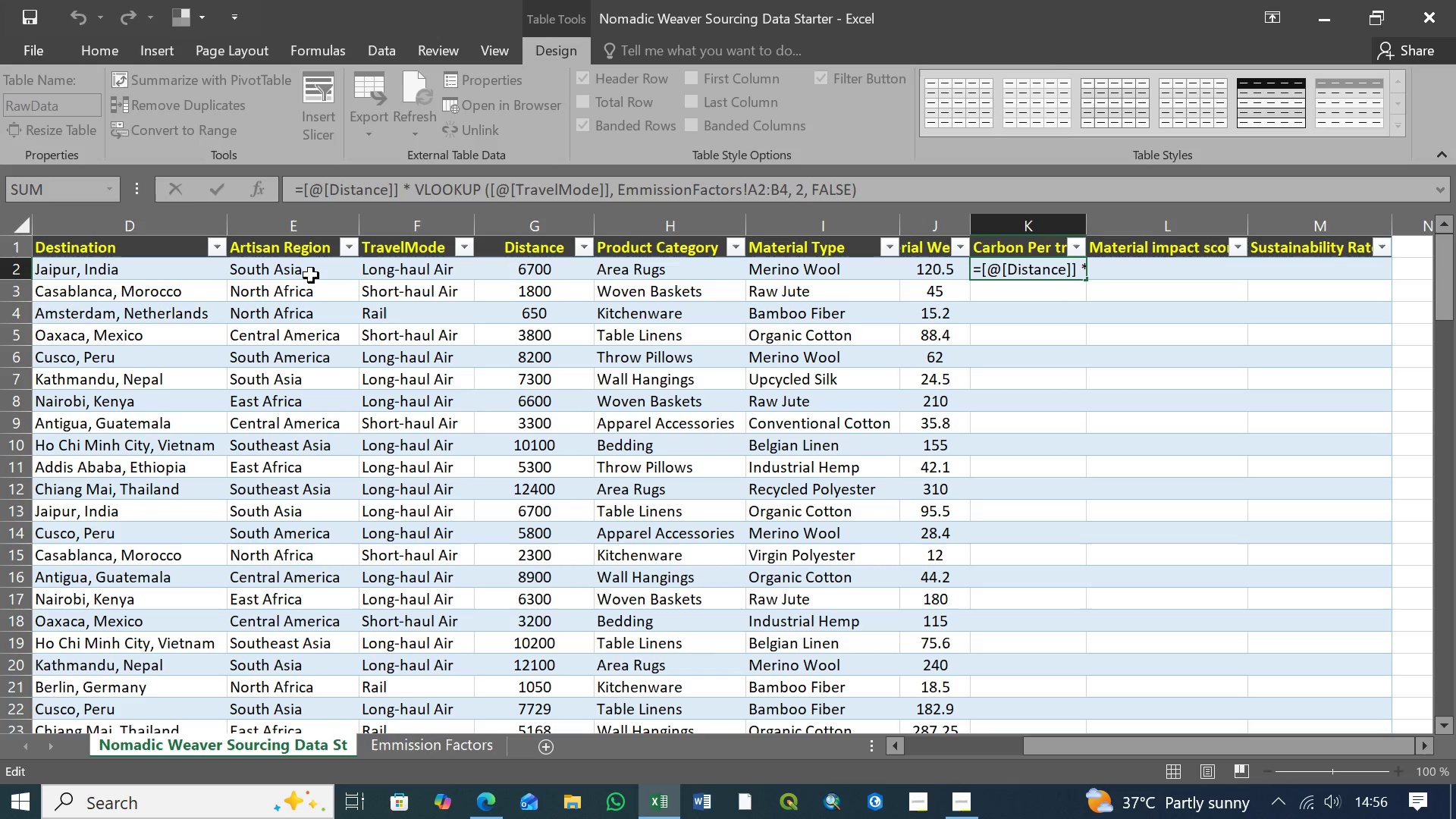 
left_click_drag(start_coordinate=[882, 187], to_coordinate=[224, 198])
 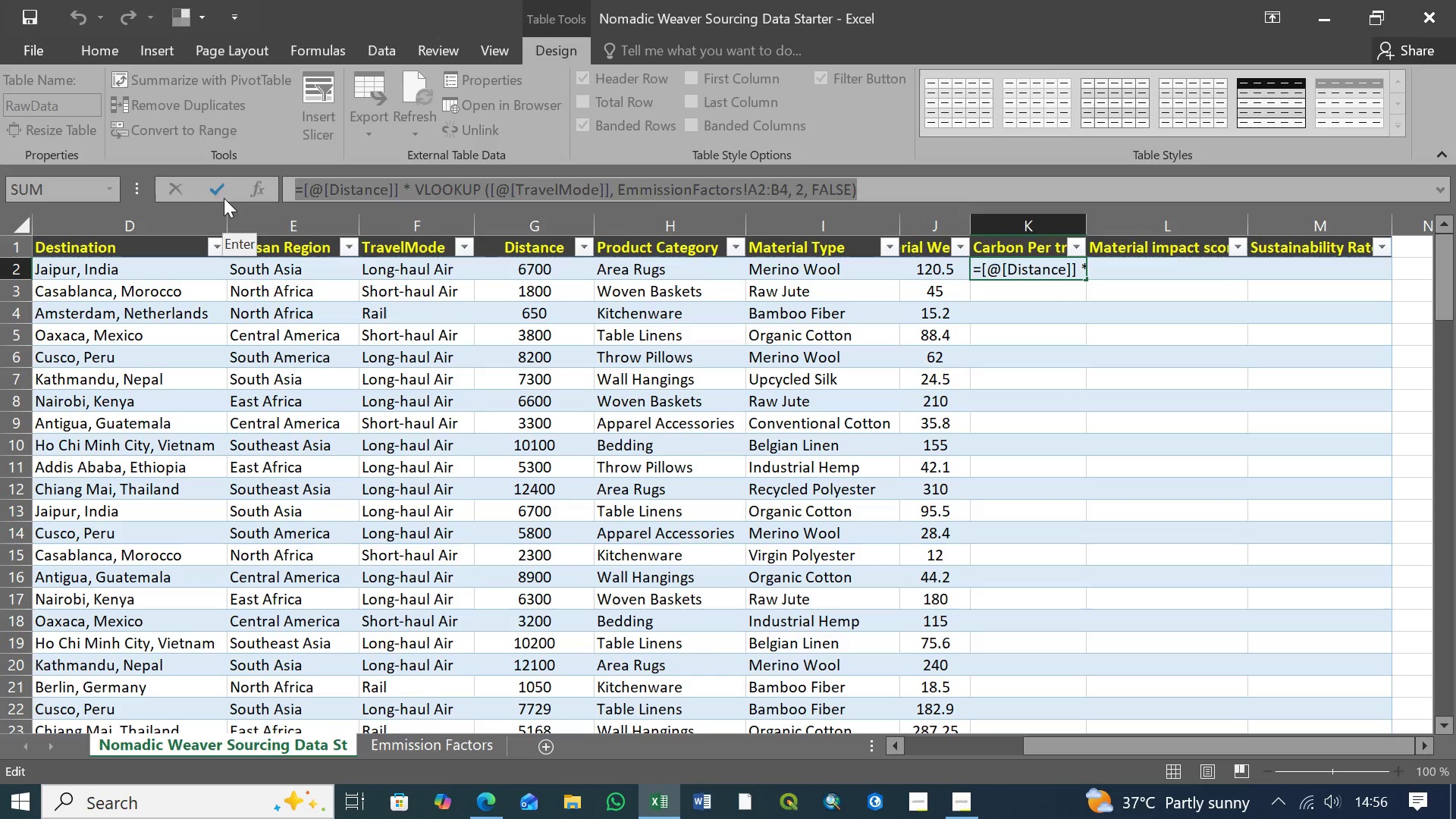 
key(Control+X)
 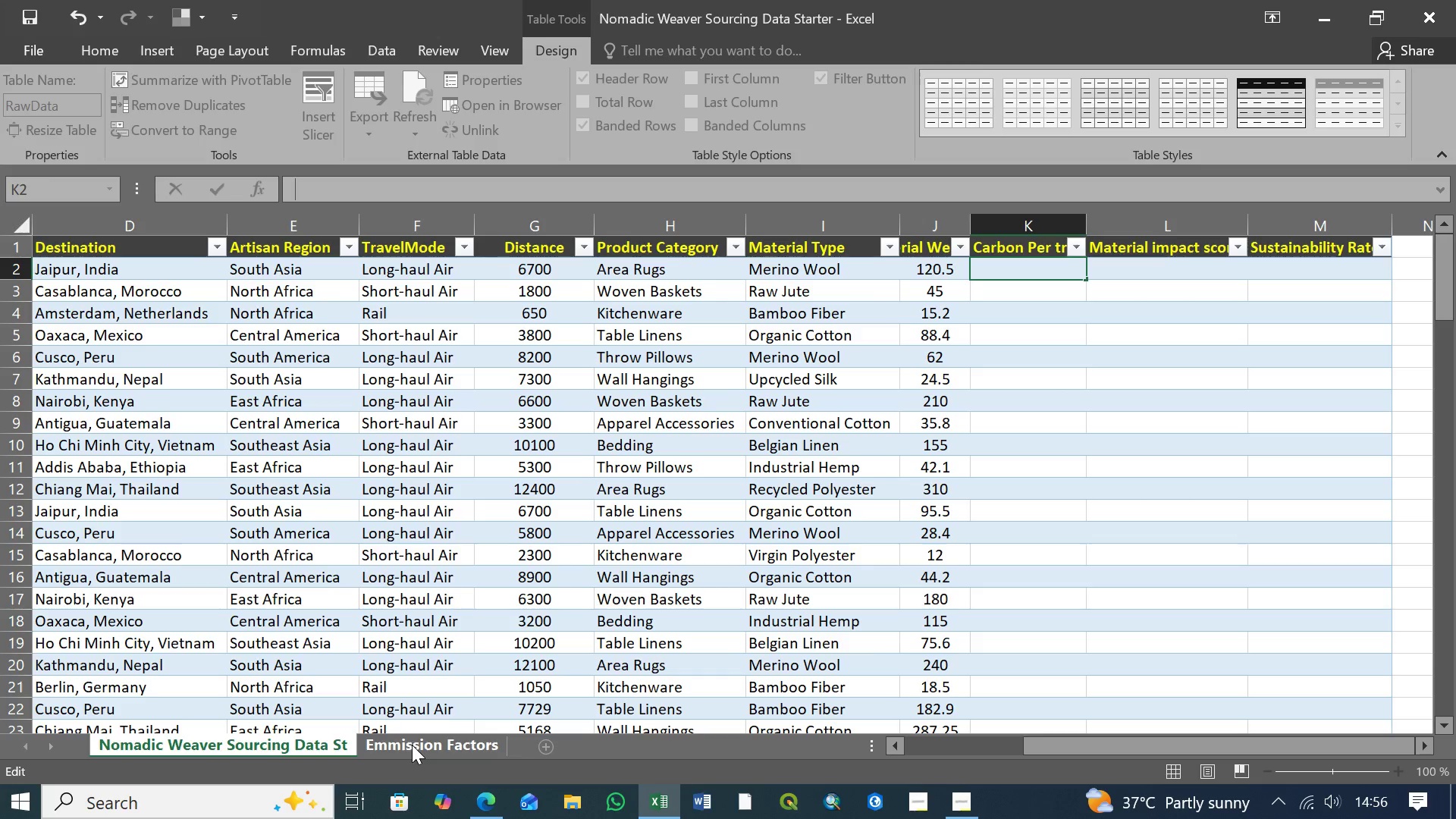 
left_click([412, 745])
 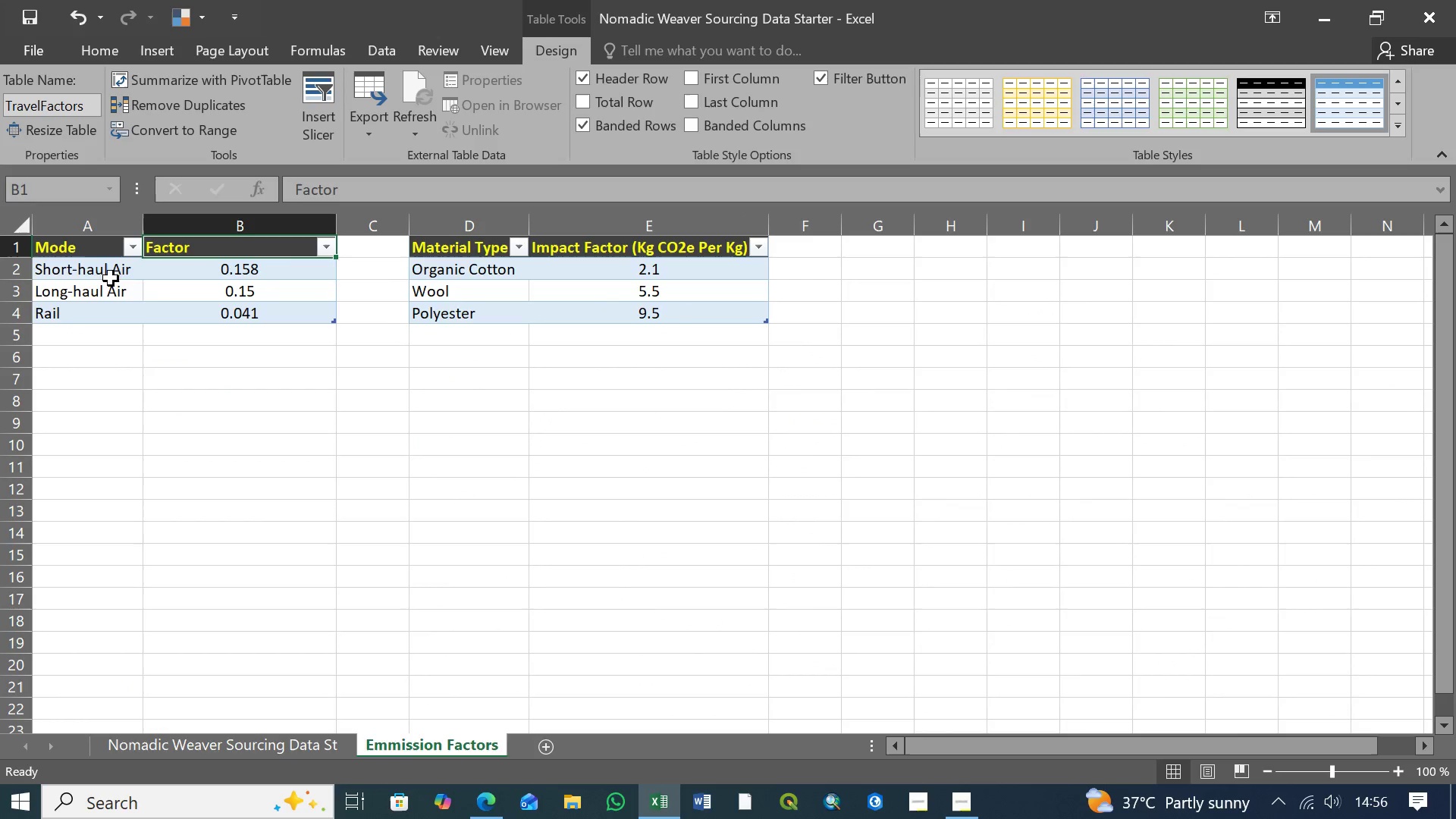 
wait(8.98)
 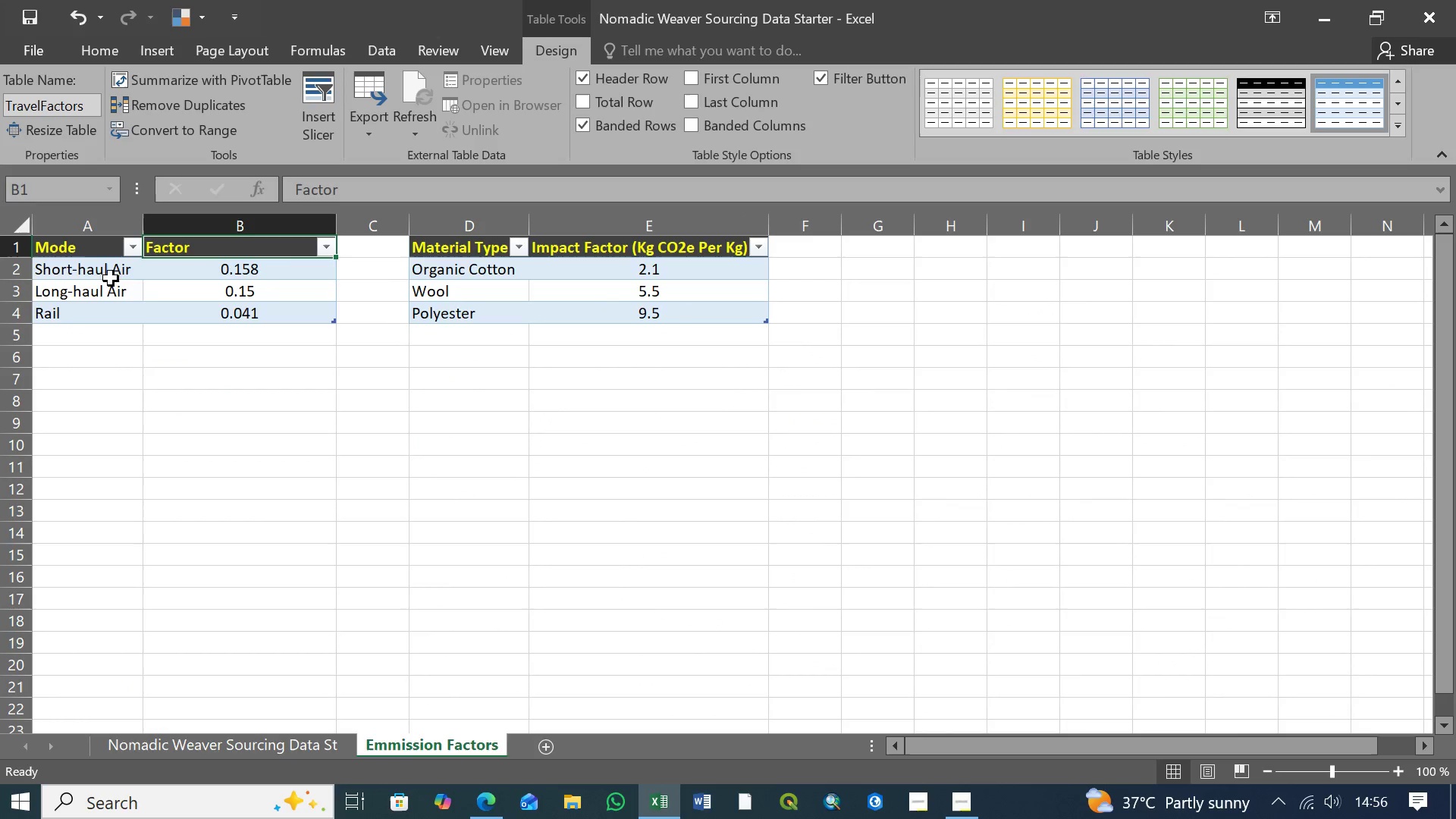 
left_click([287, 742])
 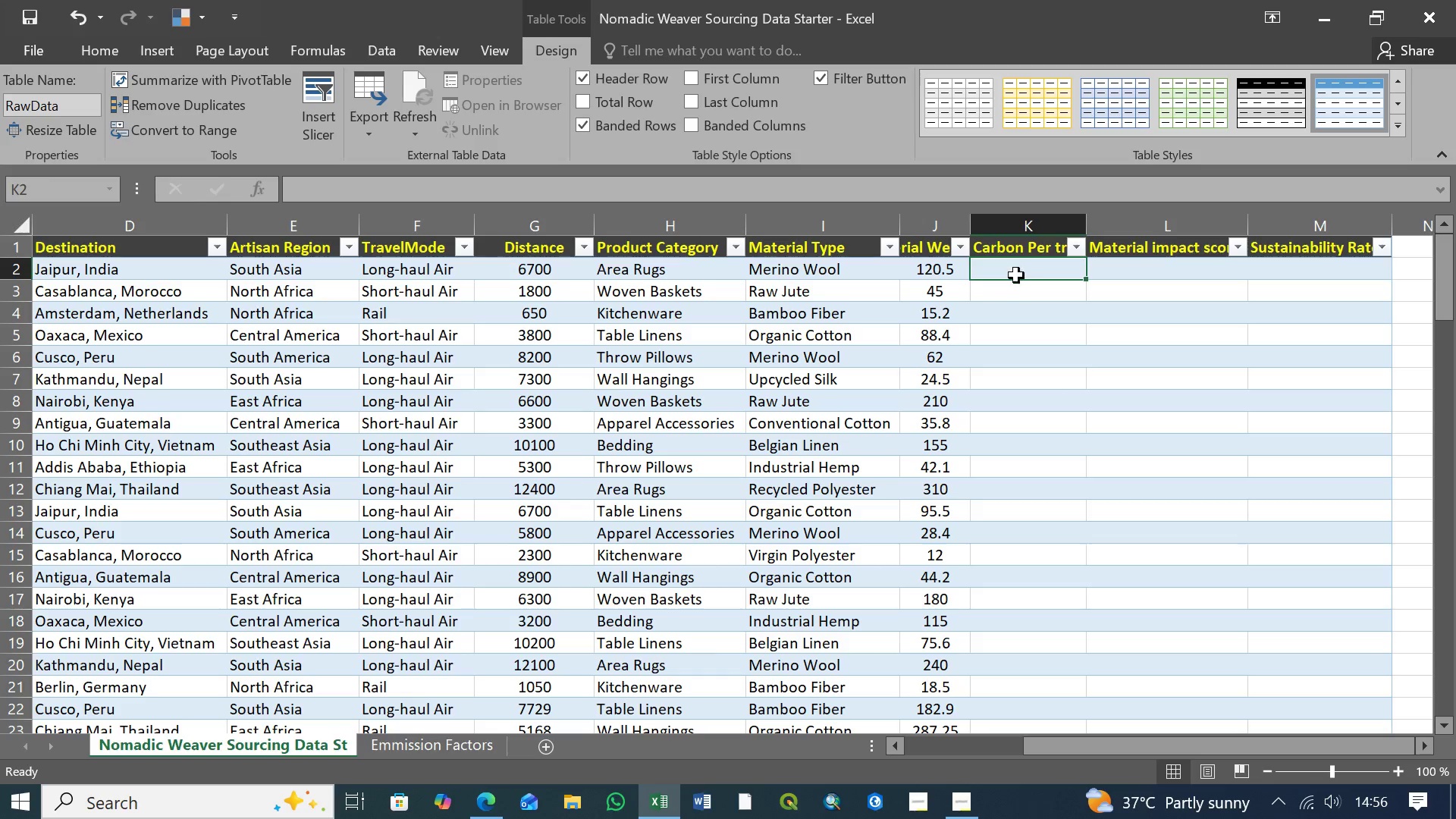 
left_click([1019, 267])
 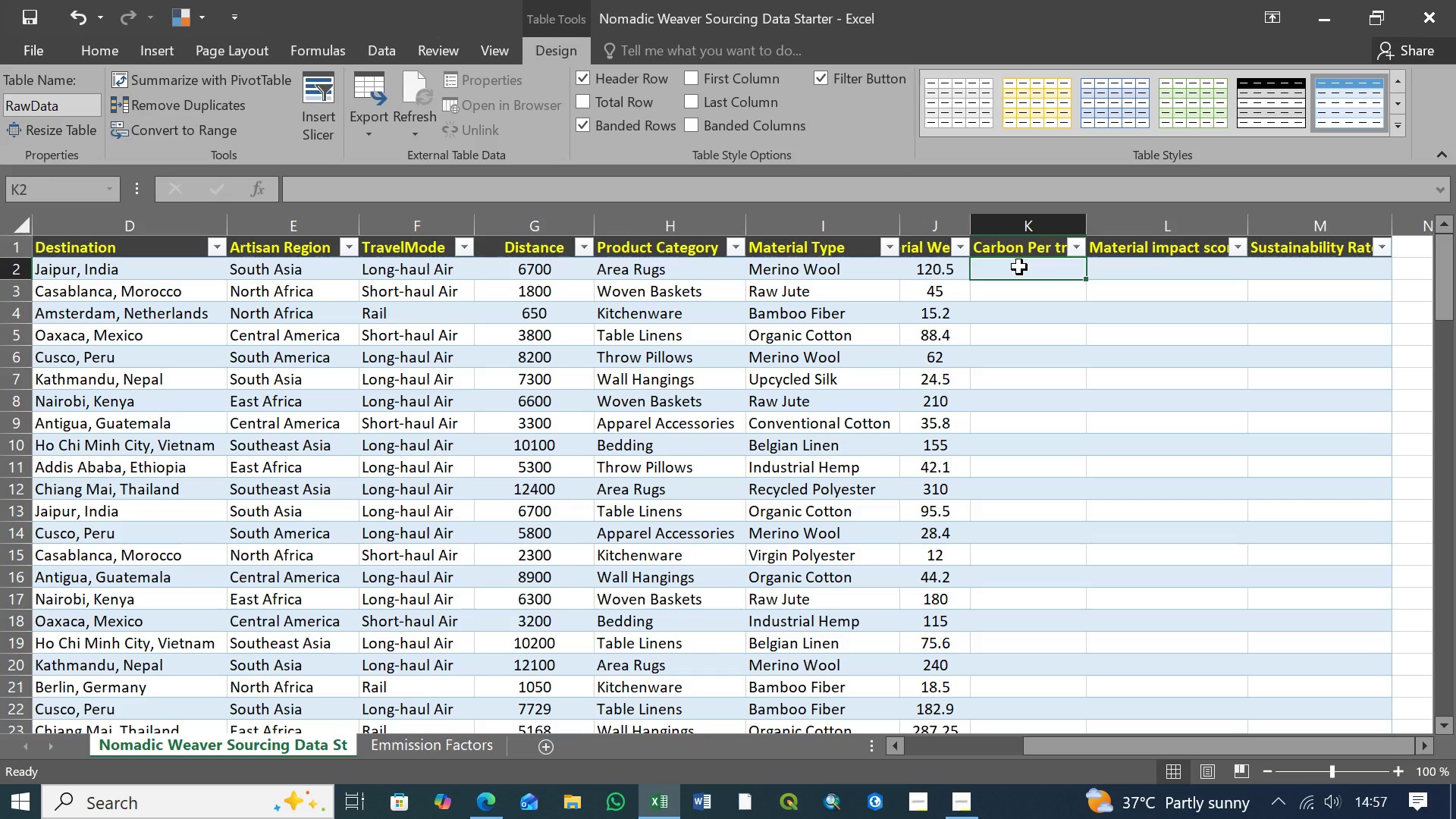 
key(Control+V)
 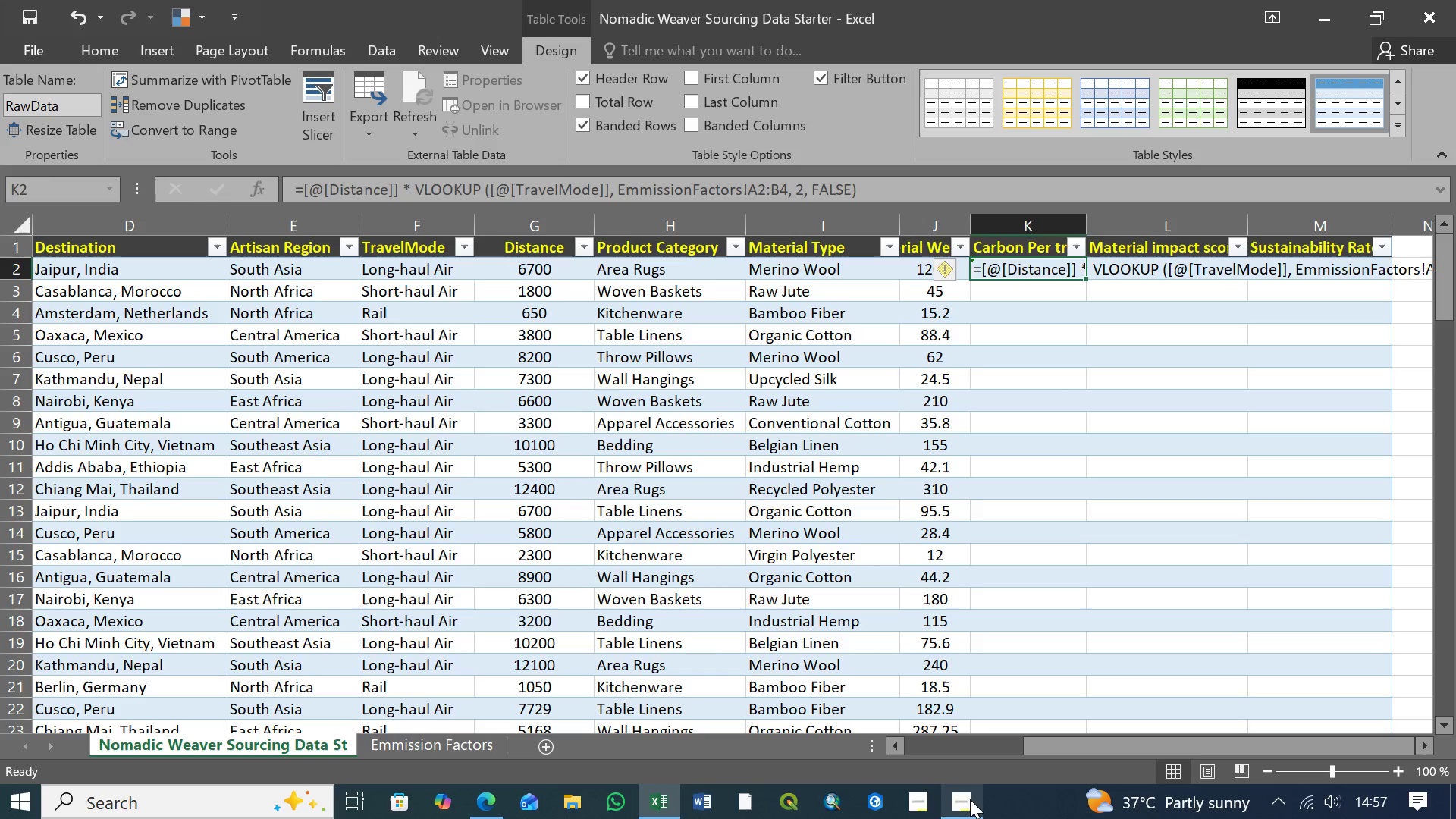 
left_click([966, 802])